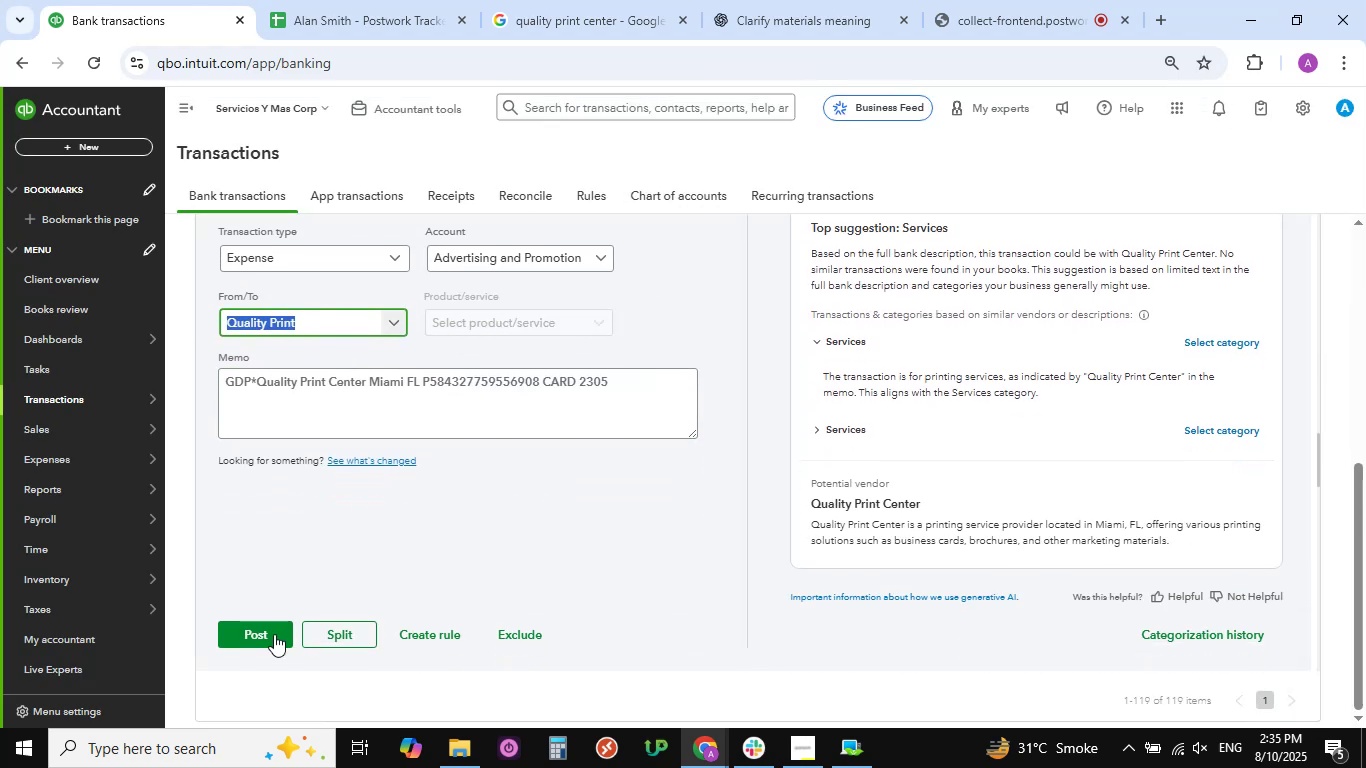 
left_click([261, 630])
 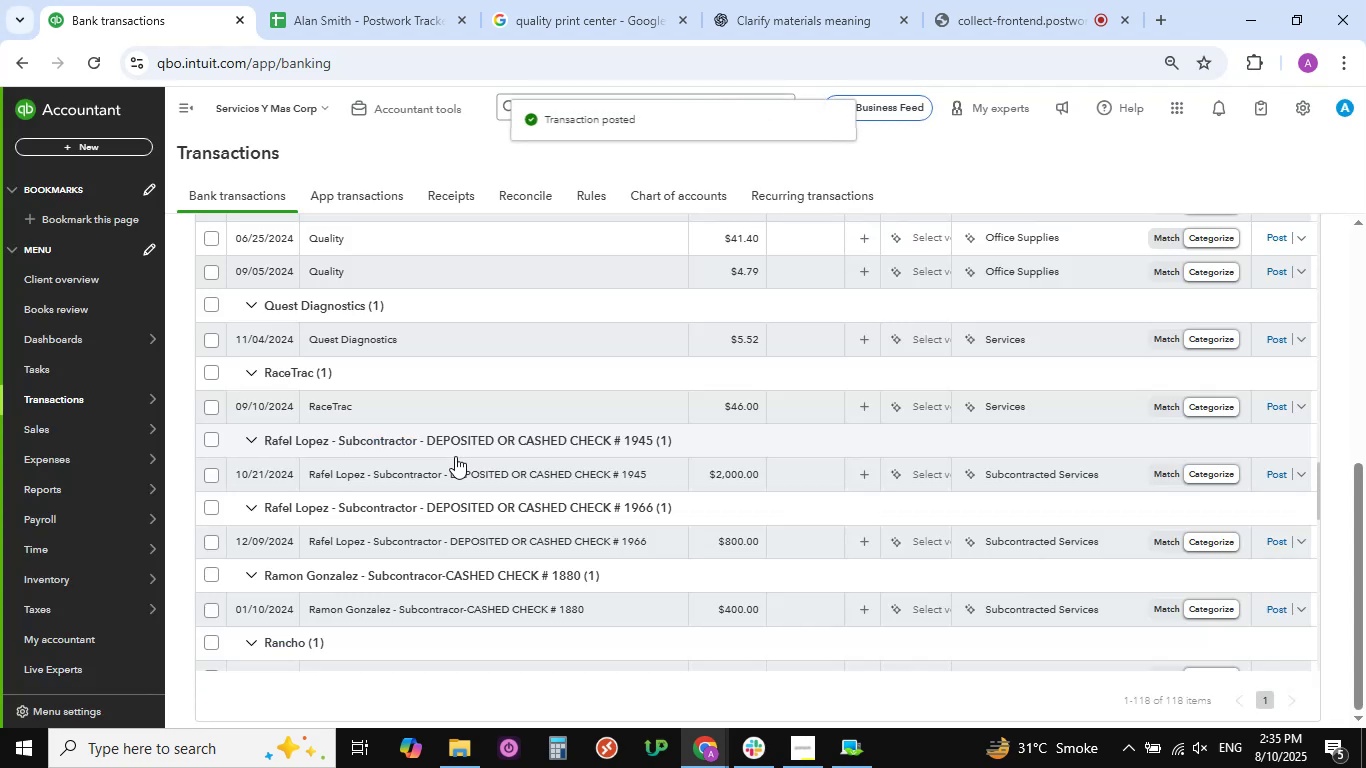 
scroll: coordinate [380, 353], scroll_direction: up, amount: 7.0
 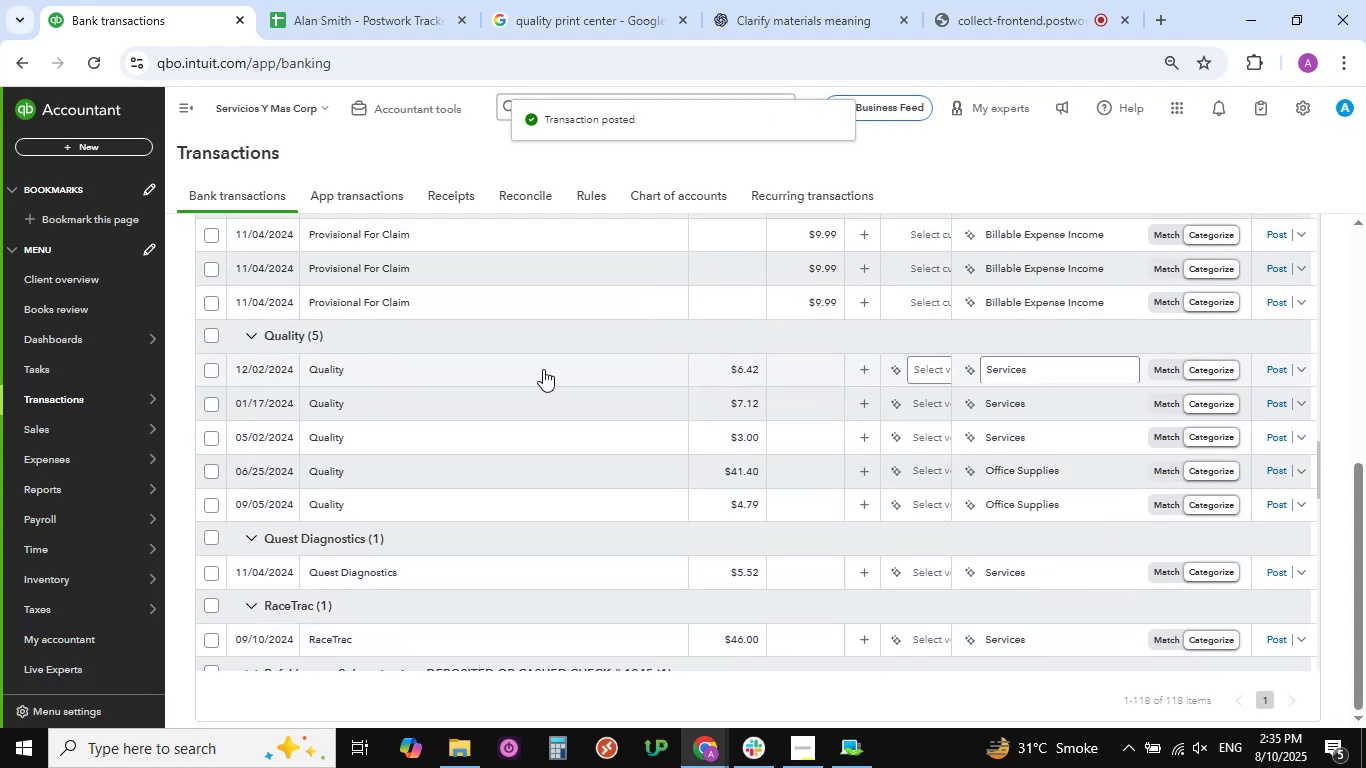 
left_click([543, 369])
 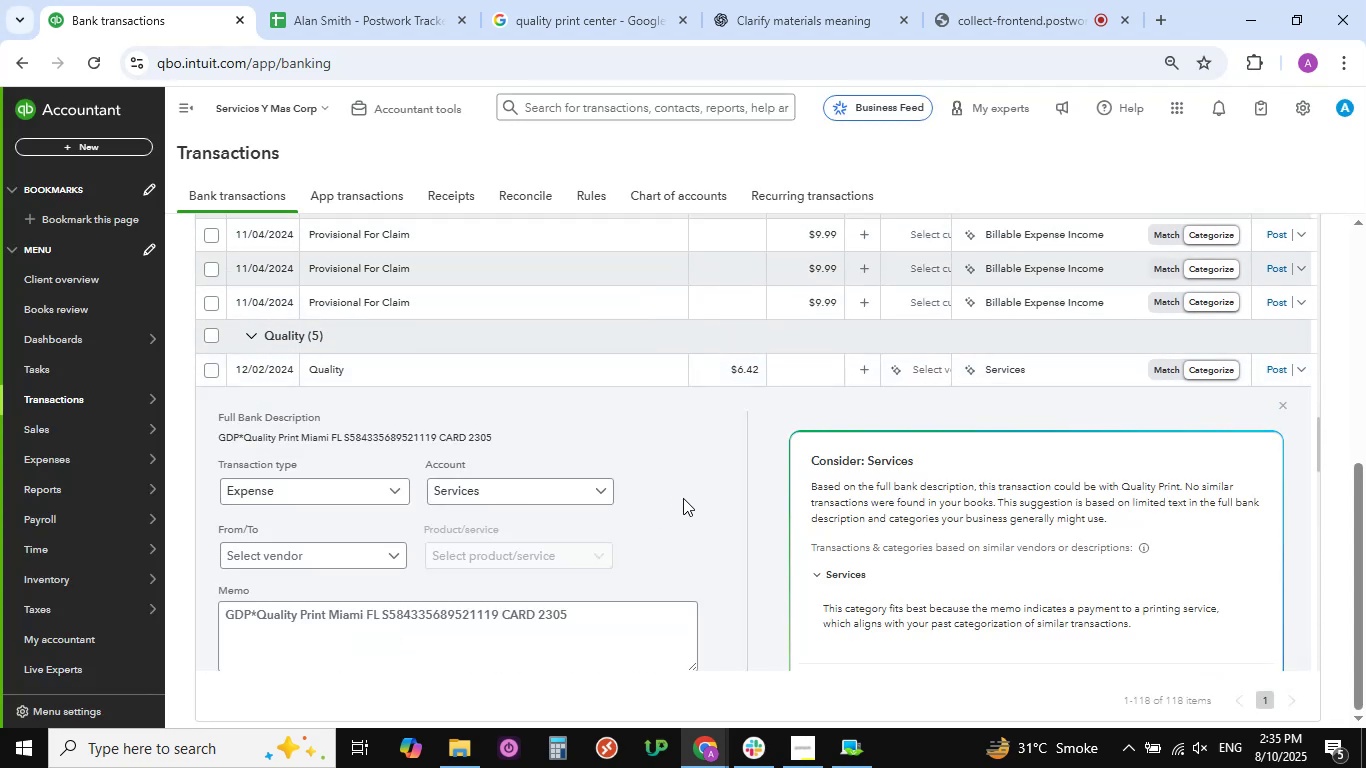 
left_click([600, 492])
 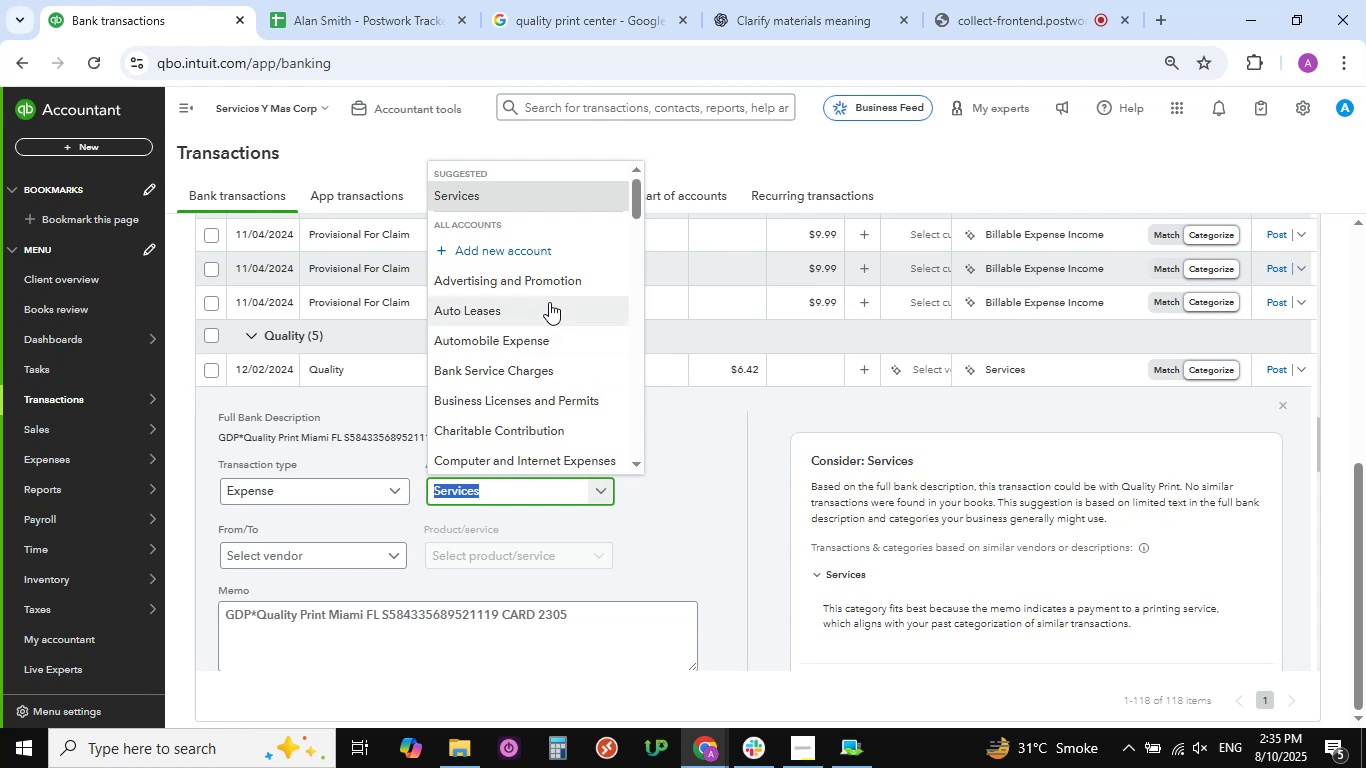 
left_click([543, 281])
 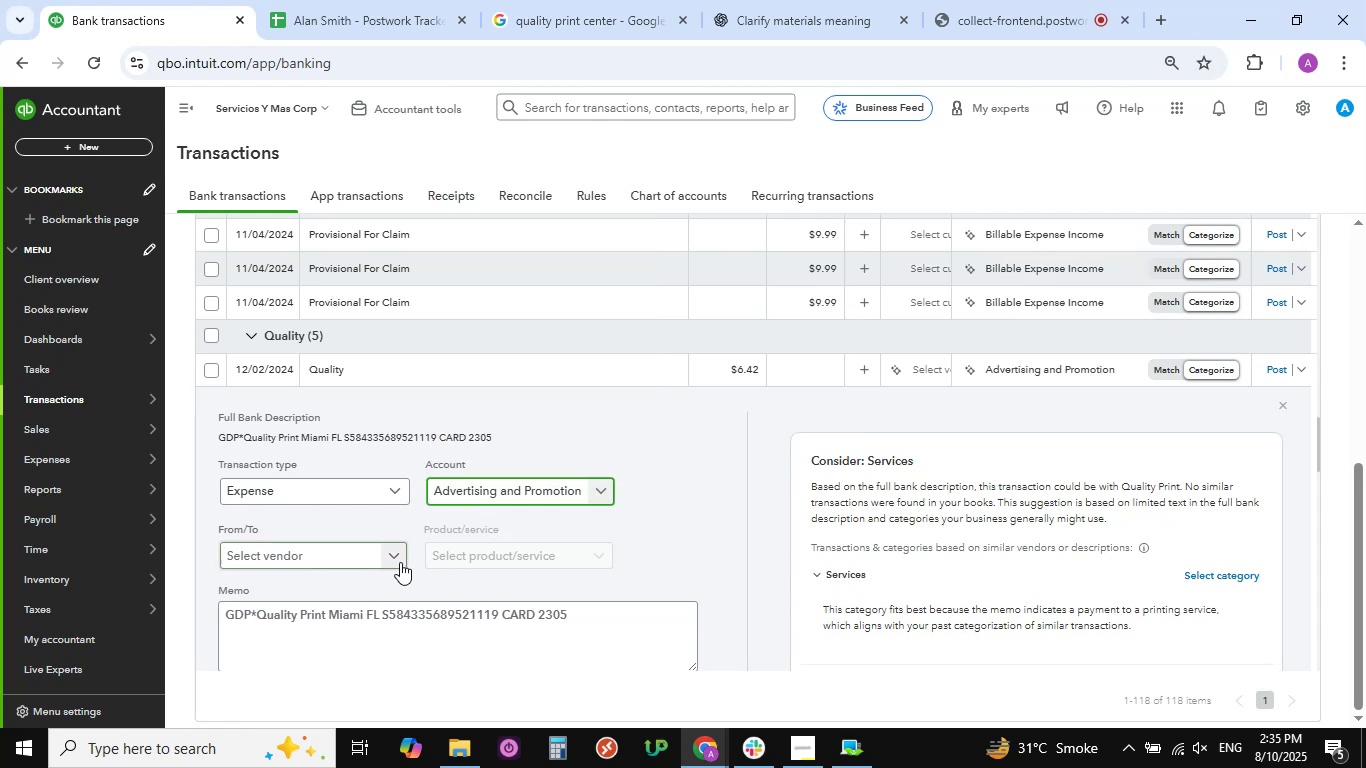 
left_click([395, 553])
 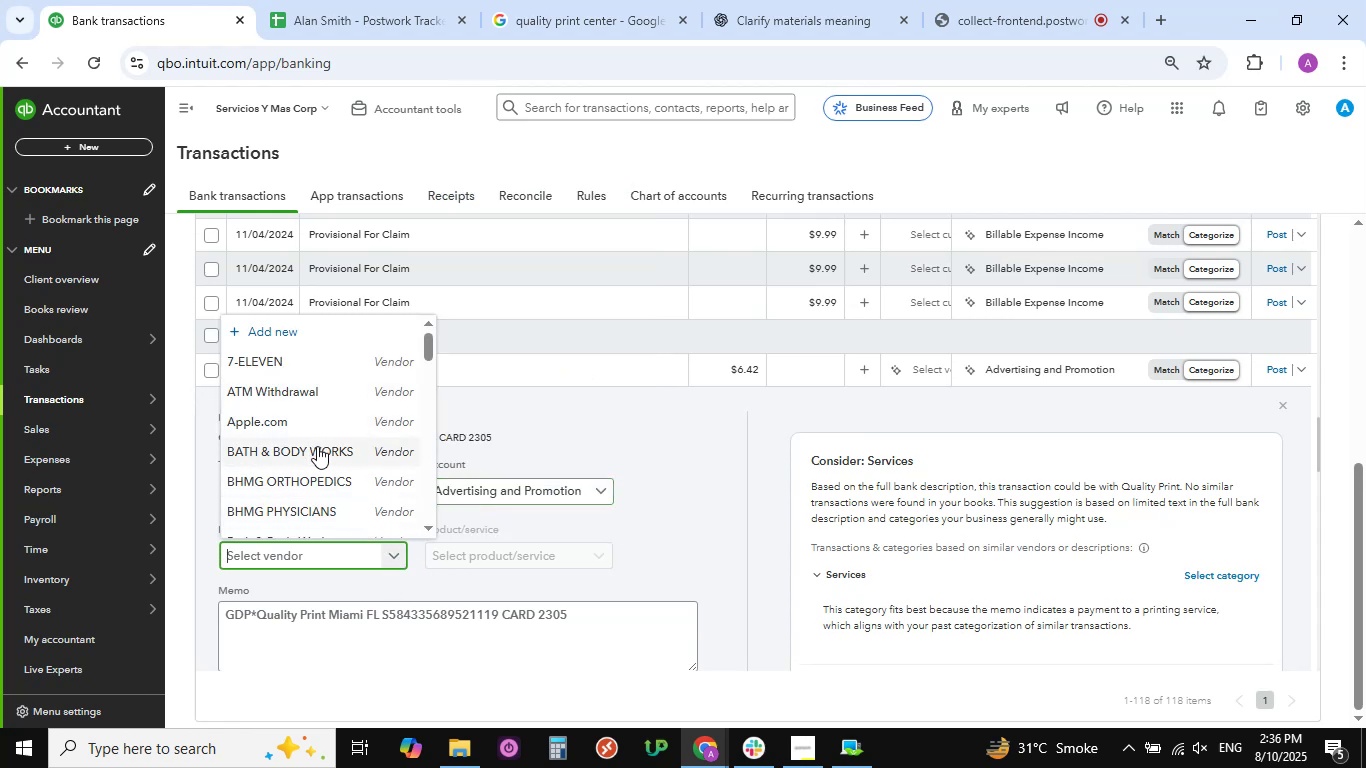 
scroll: coordinate [318, 448], scroll_direction: down, amount: 3.0
 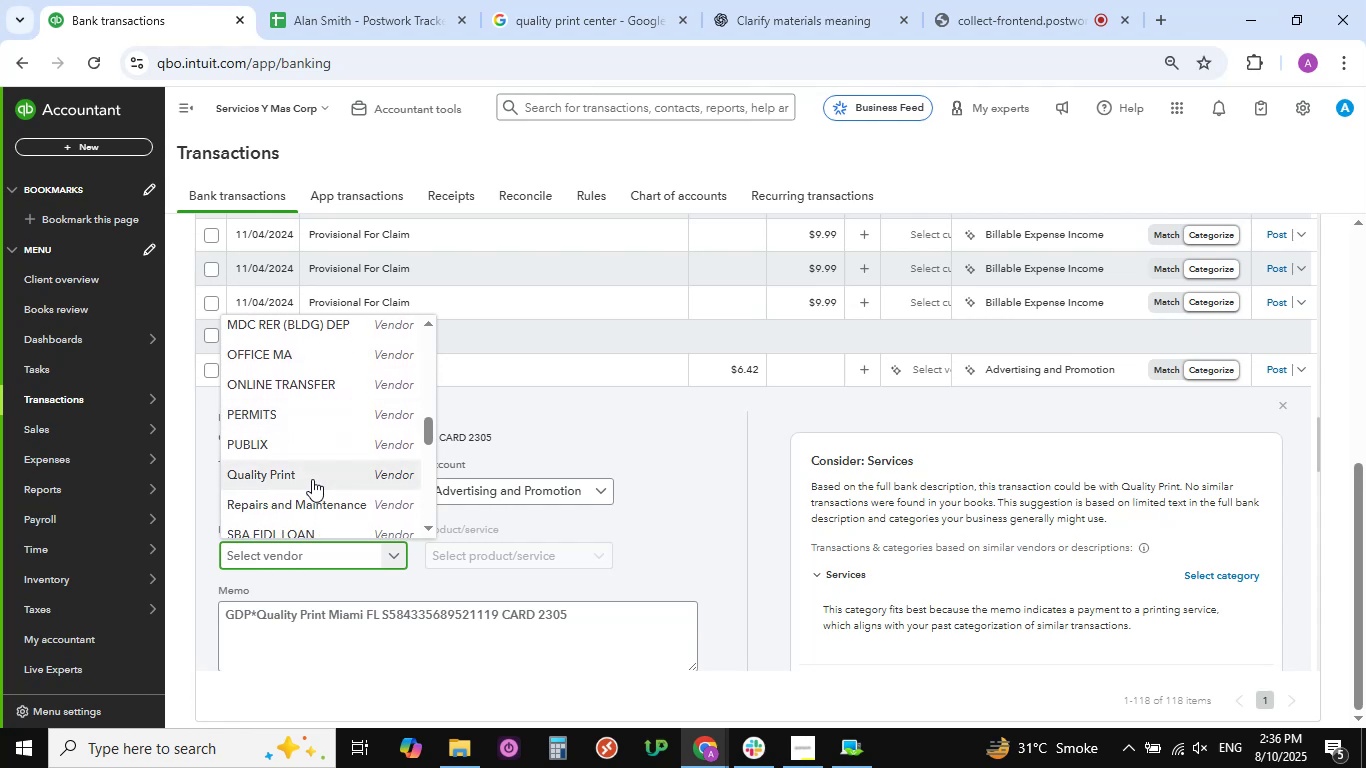 
left_click([312, 479])
 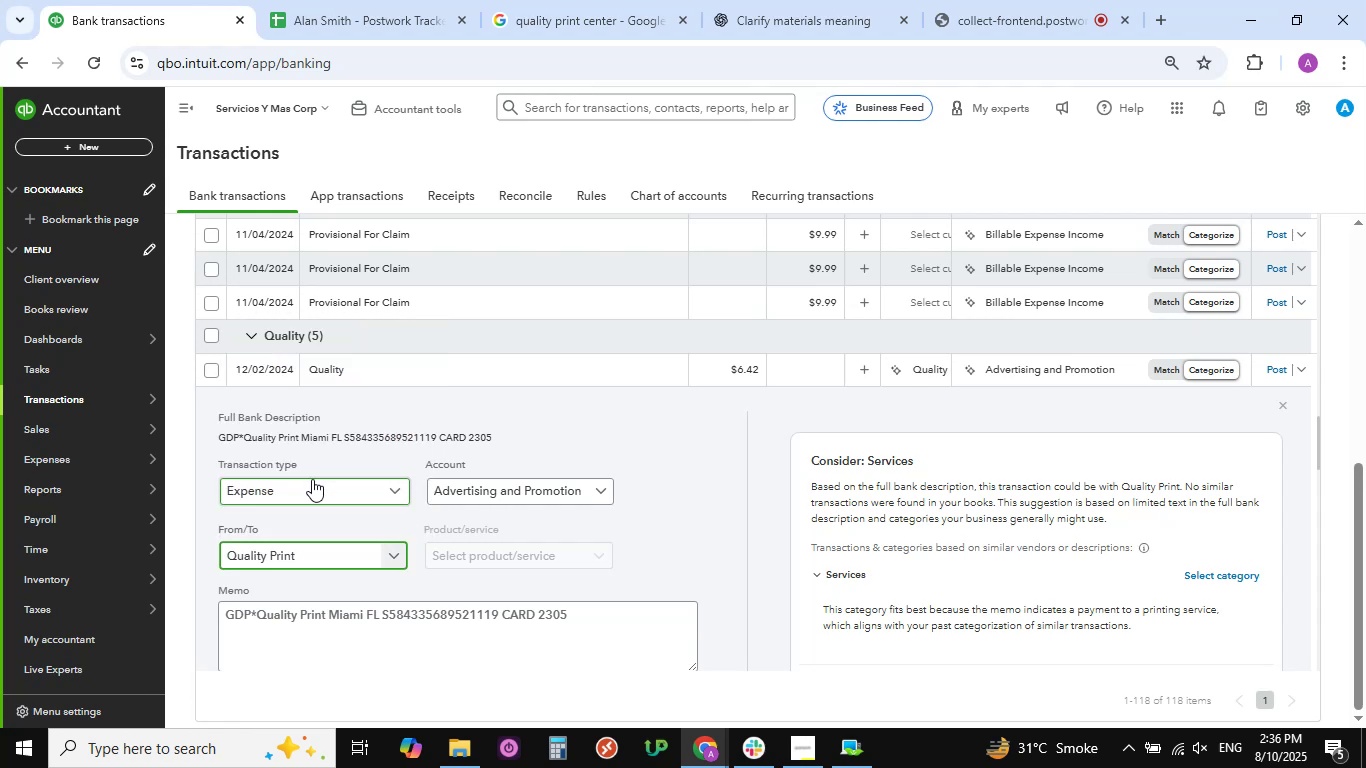 
scroll: coordinate [316, 474], scroll_direction: down, amount: 8.0
 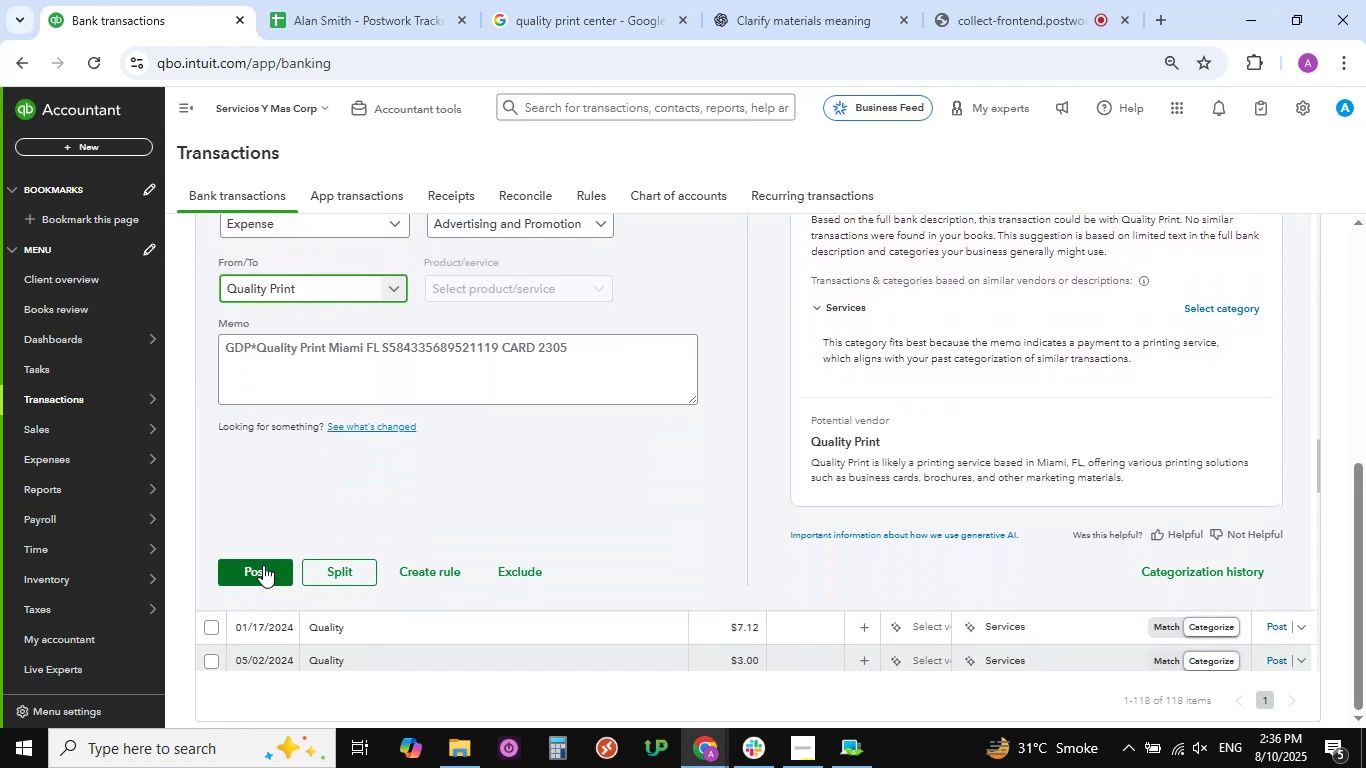 
left_click([263, 565])
 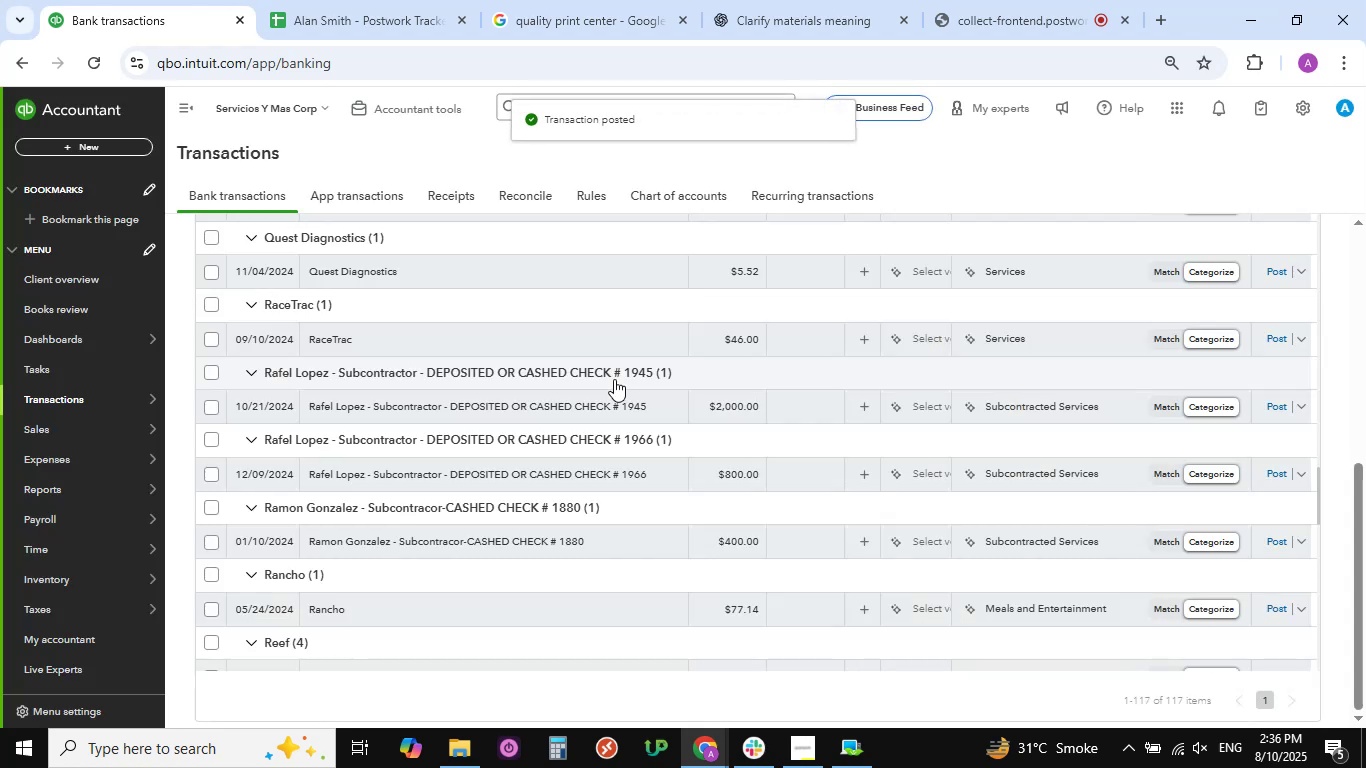 
wait(5.27)
 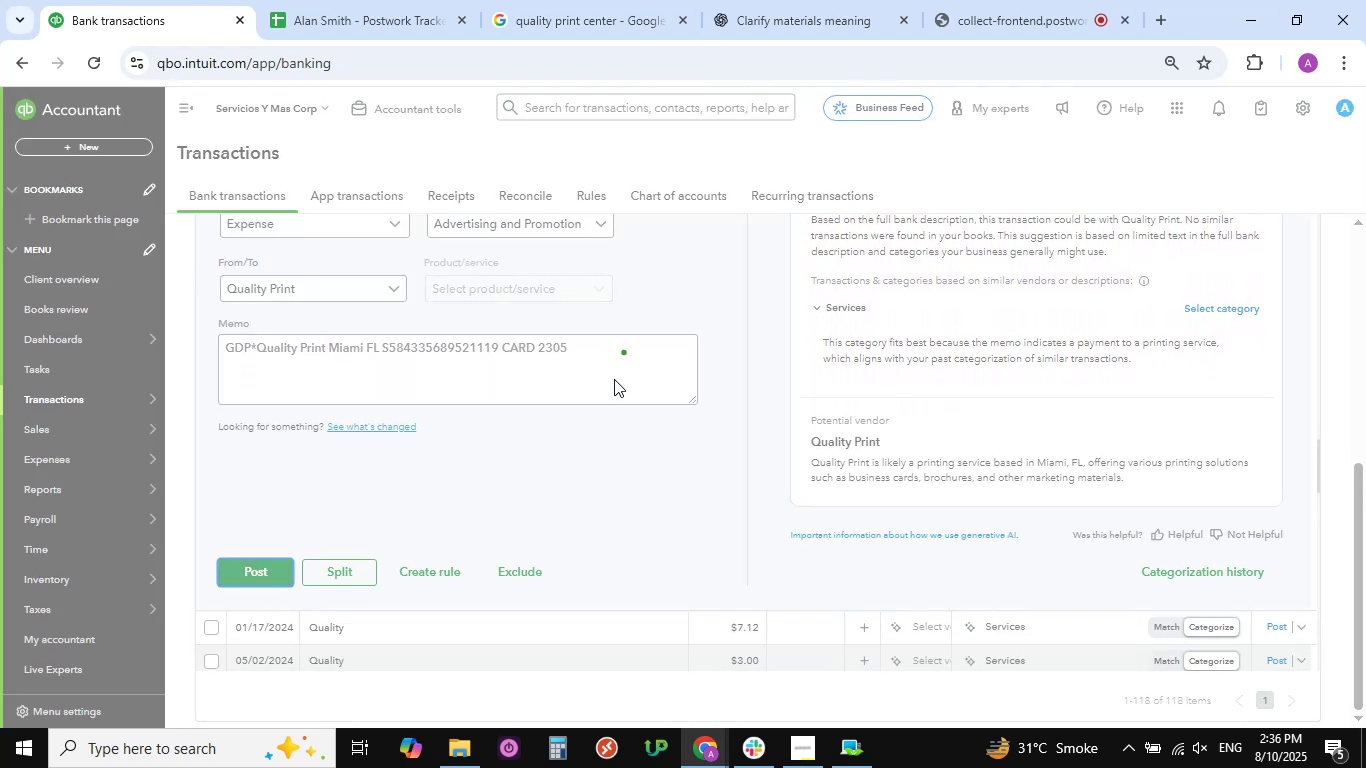 
scroll: coordinate [614, 379], scroll_direction: up, amount: 5.0
 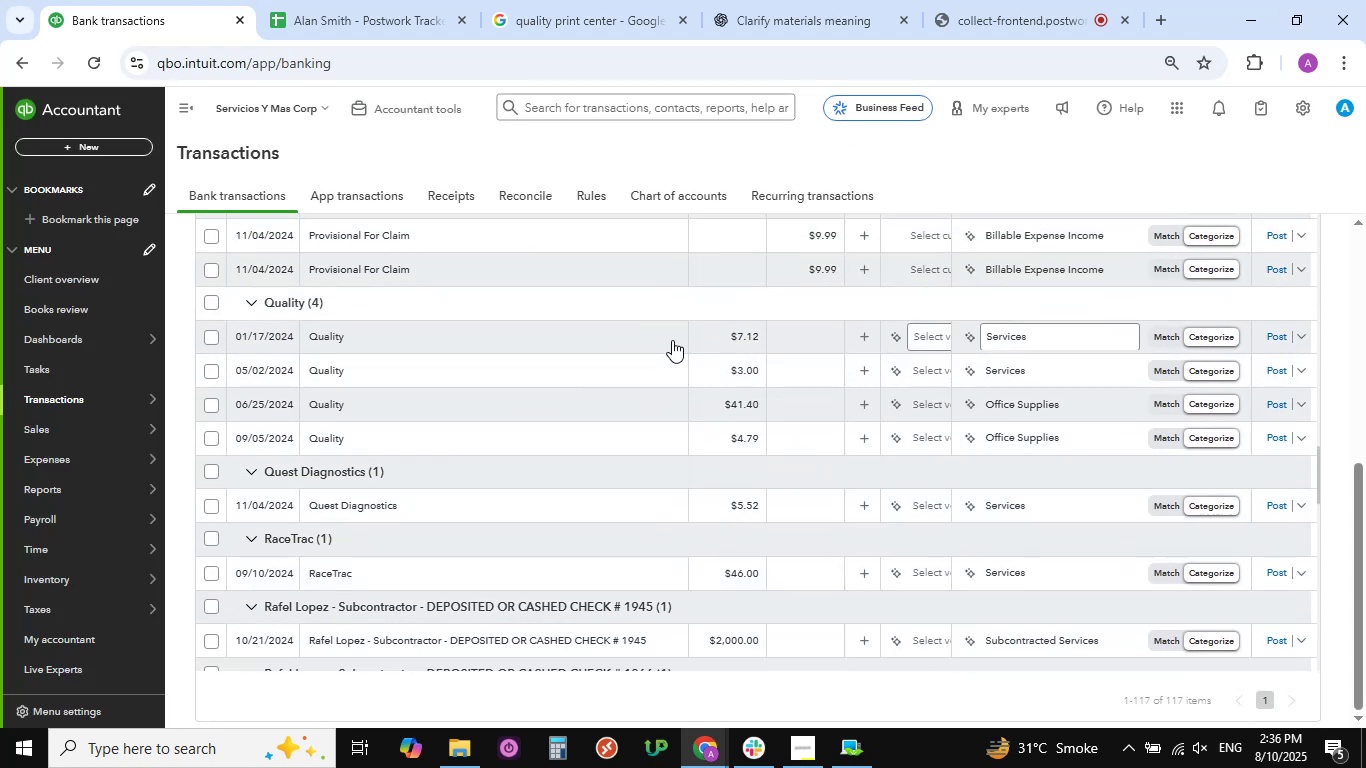 
left_click([671, 340])
 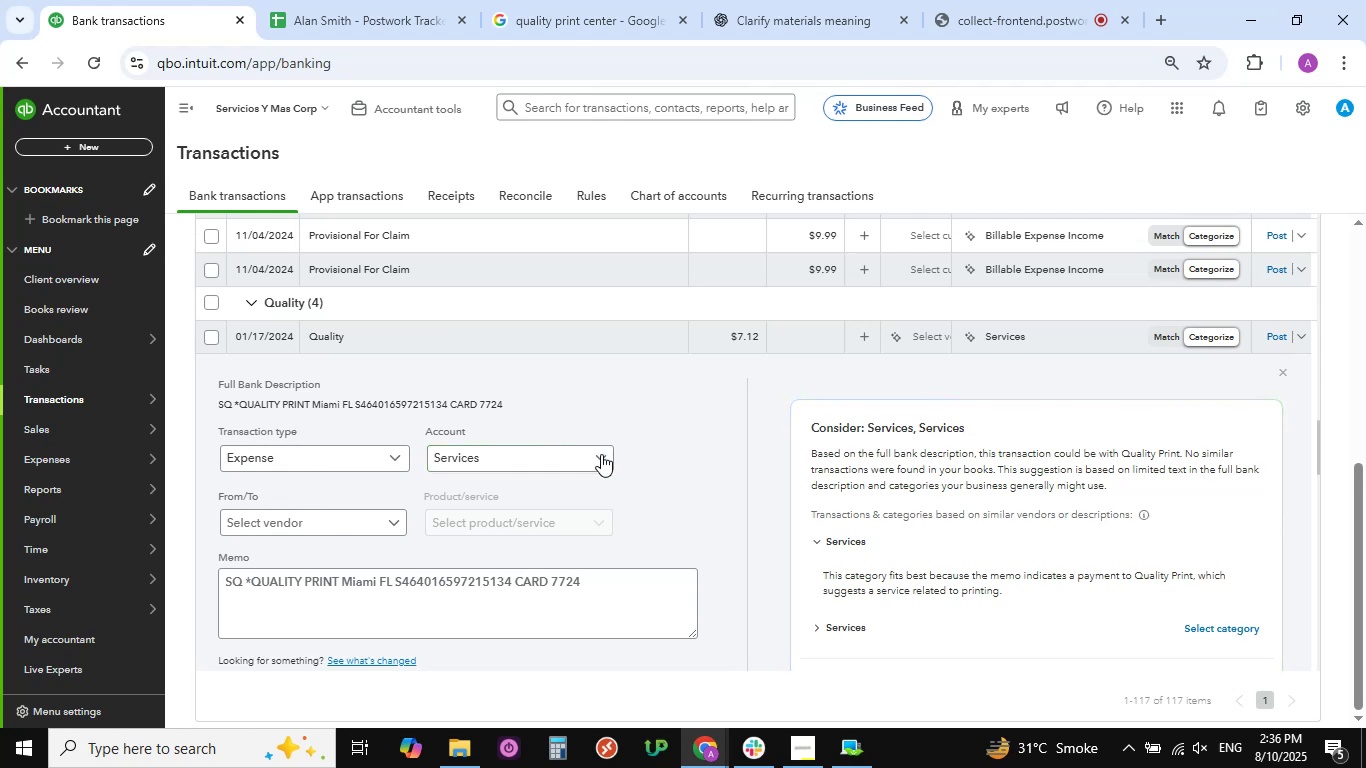 
wait(5.19)
 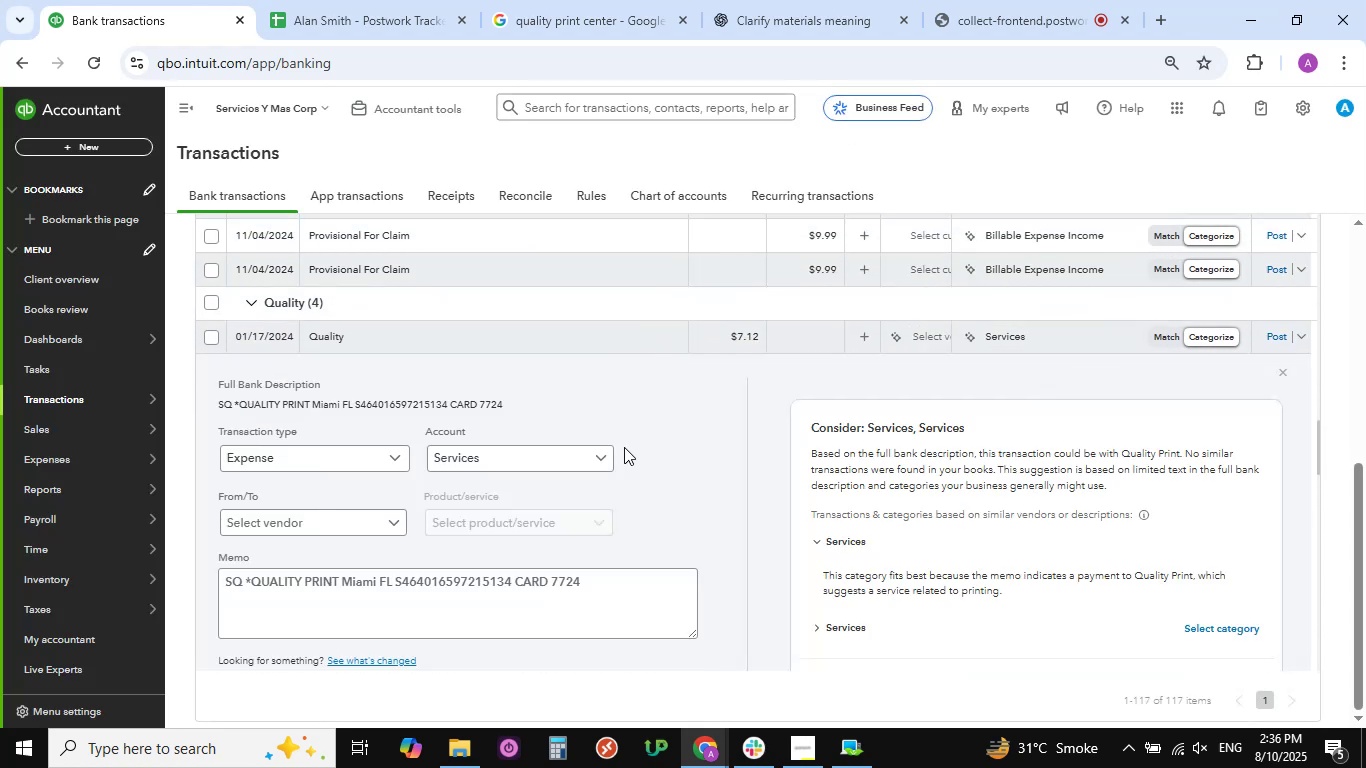 
left_click([602, 456])
 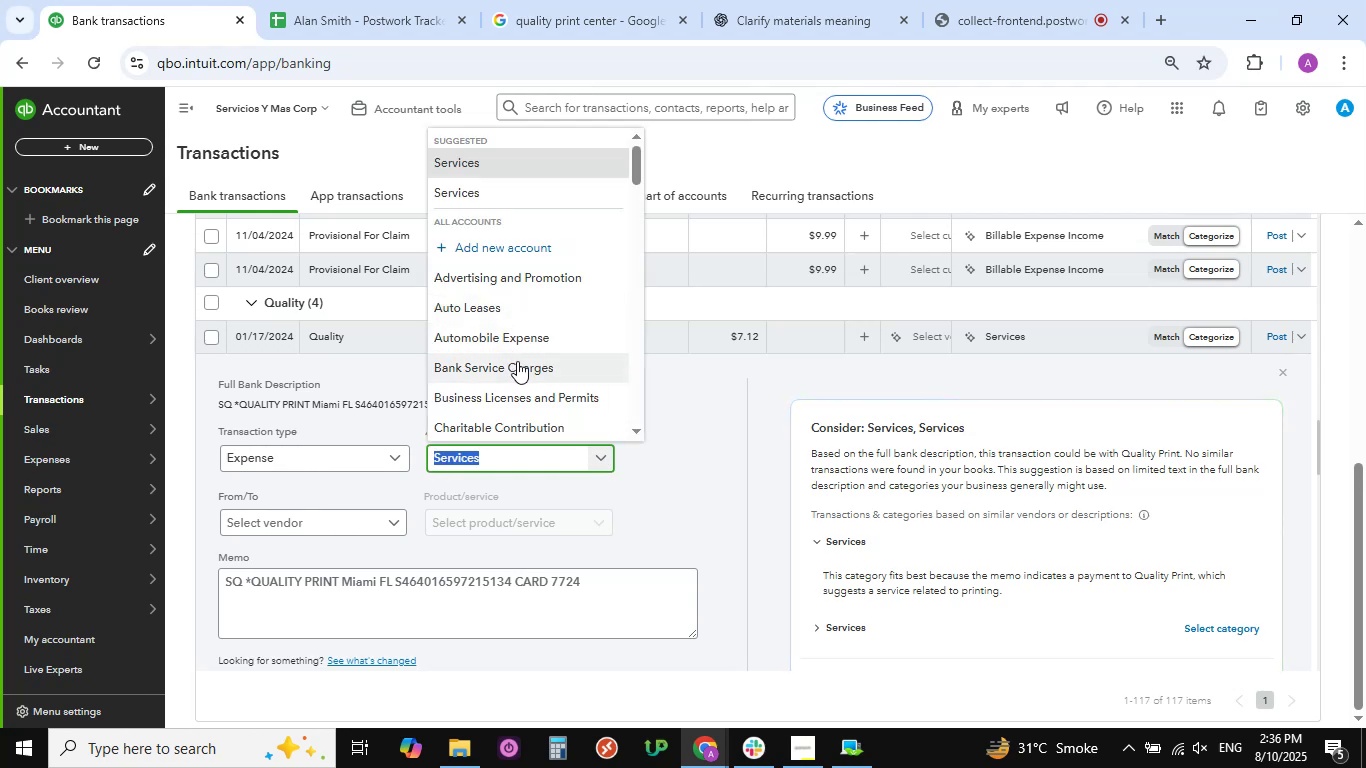 
scroll: coordinate [517, 361], scroll_direction: down, amount: 1.0
 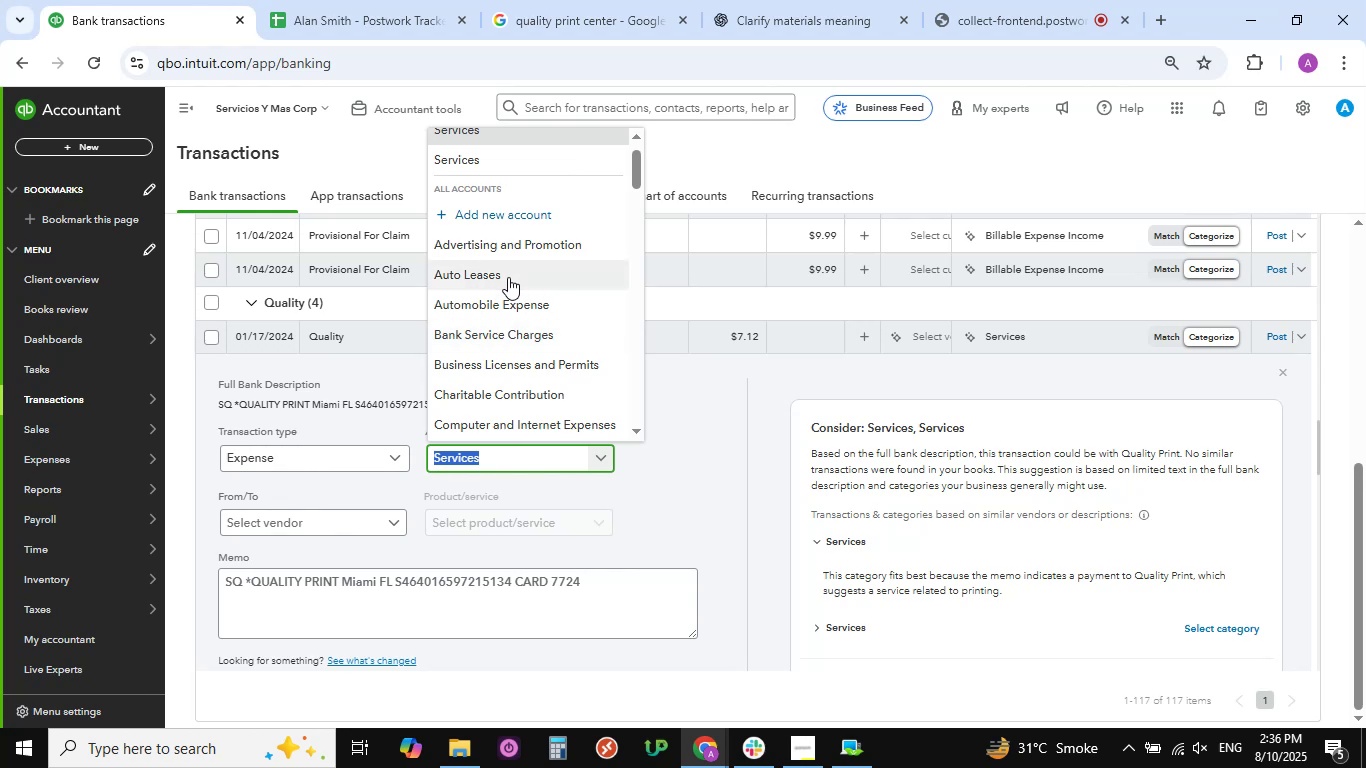 
wait(30.37)
 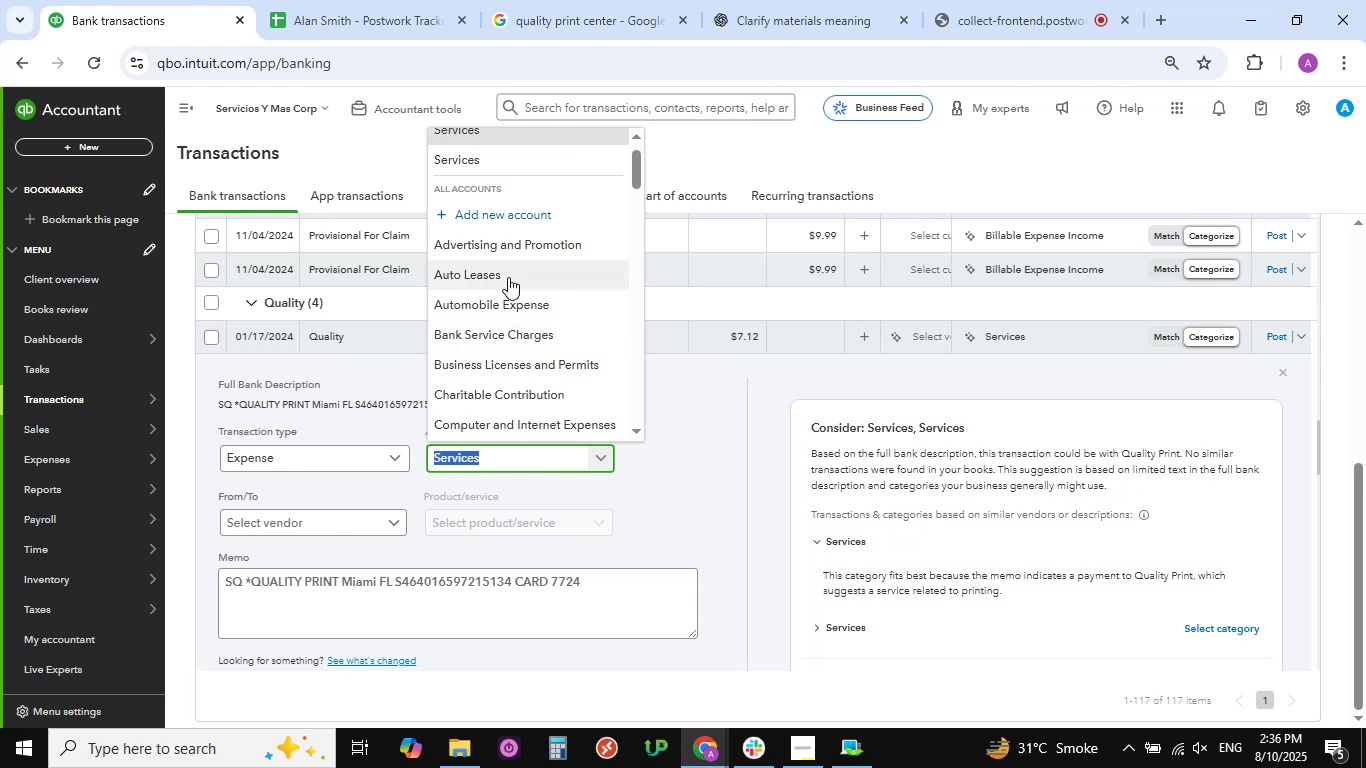 
scroll: coordinate [506, 283], scroll_direction: down, amount: 1.0
 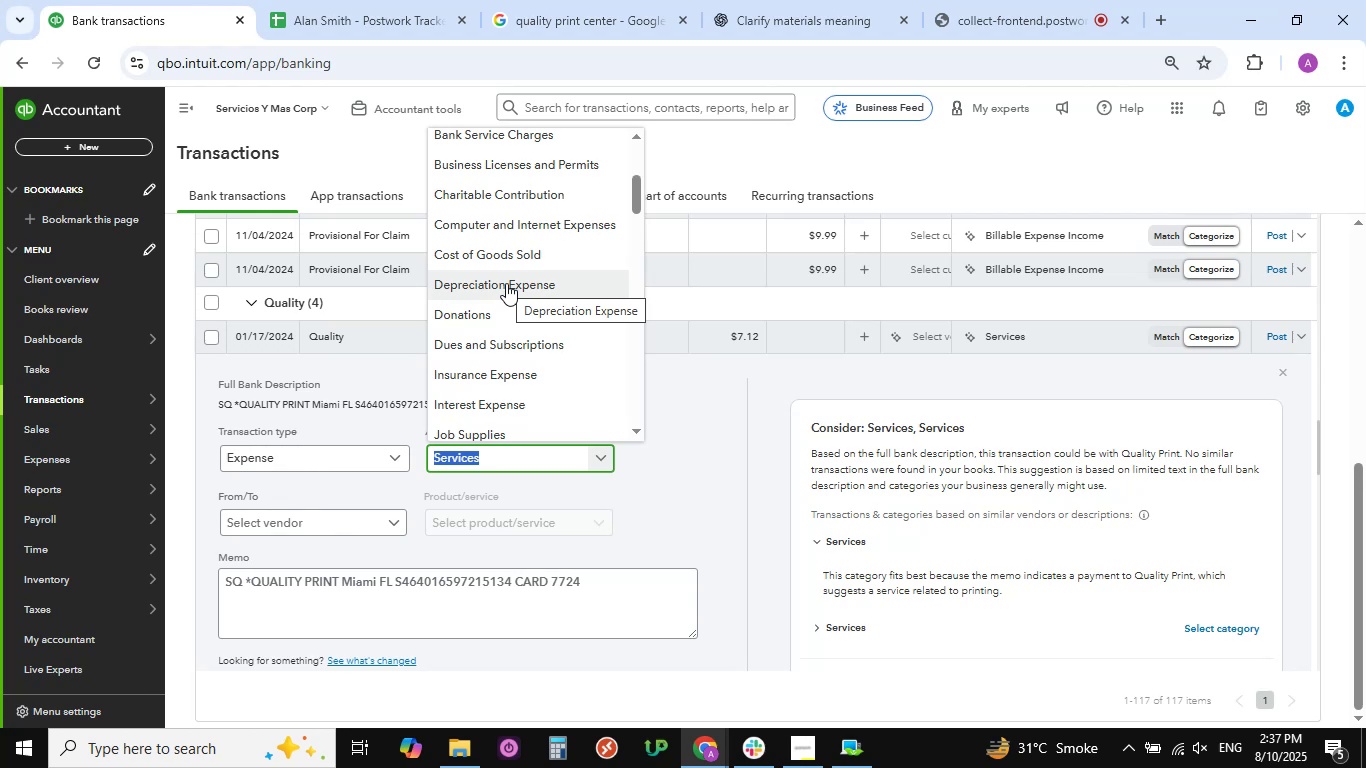 
wait(7.04)
 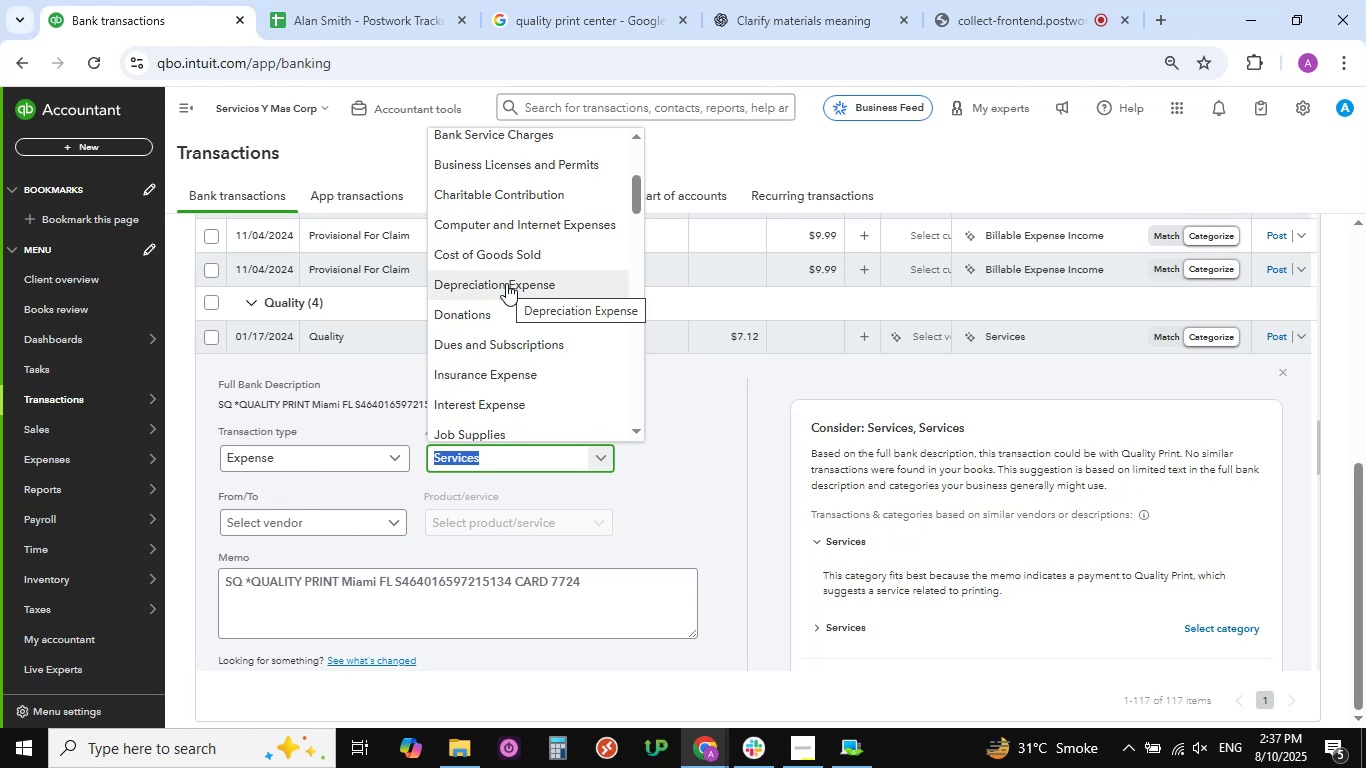 
scroll: coordinate [510, 357], scroll_direction: down, amount: 4.0
 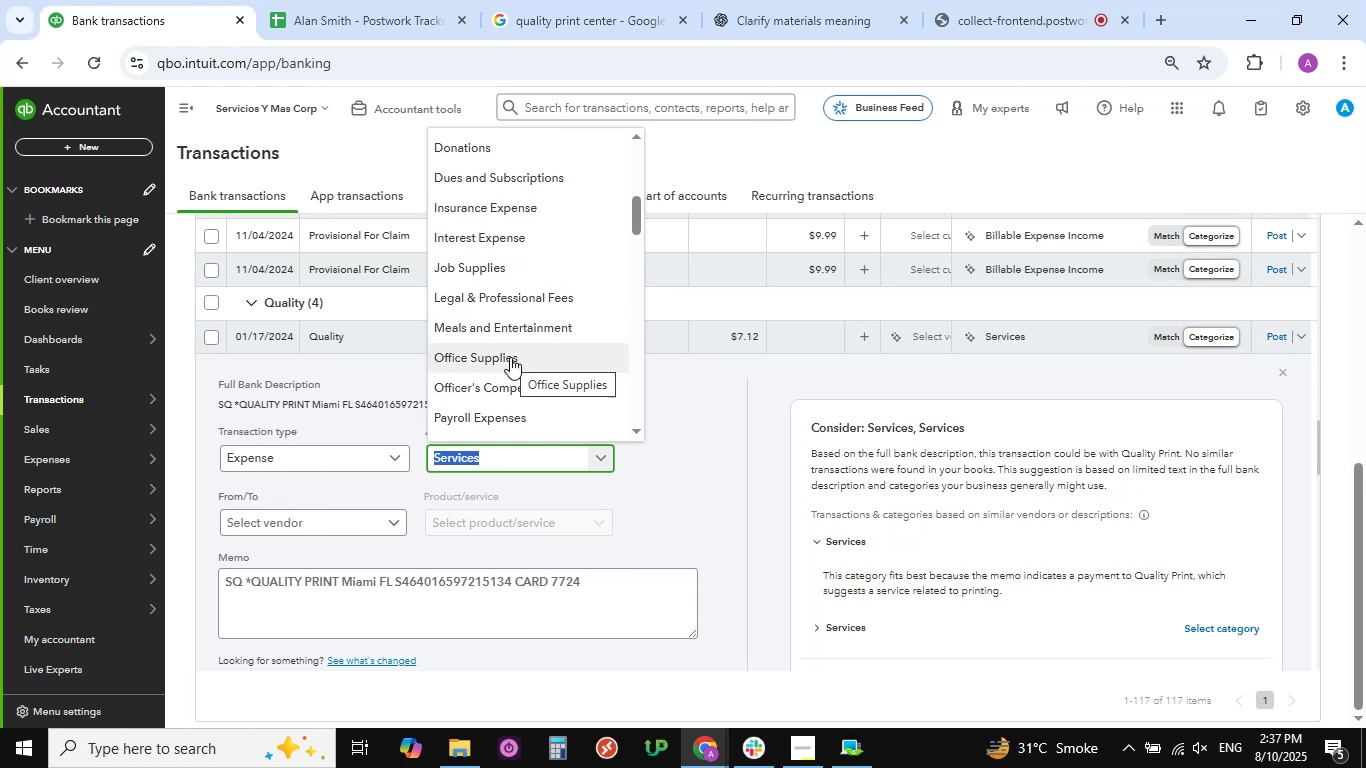 
wait(9.17)
 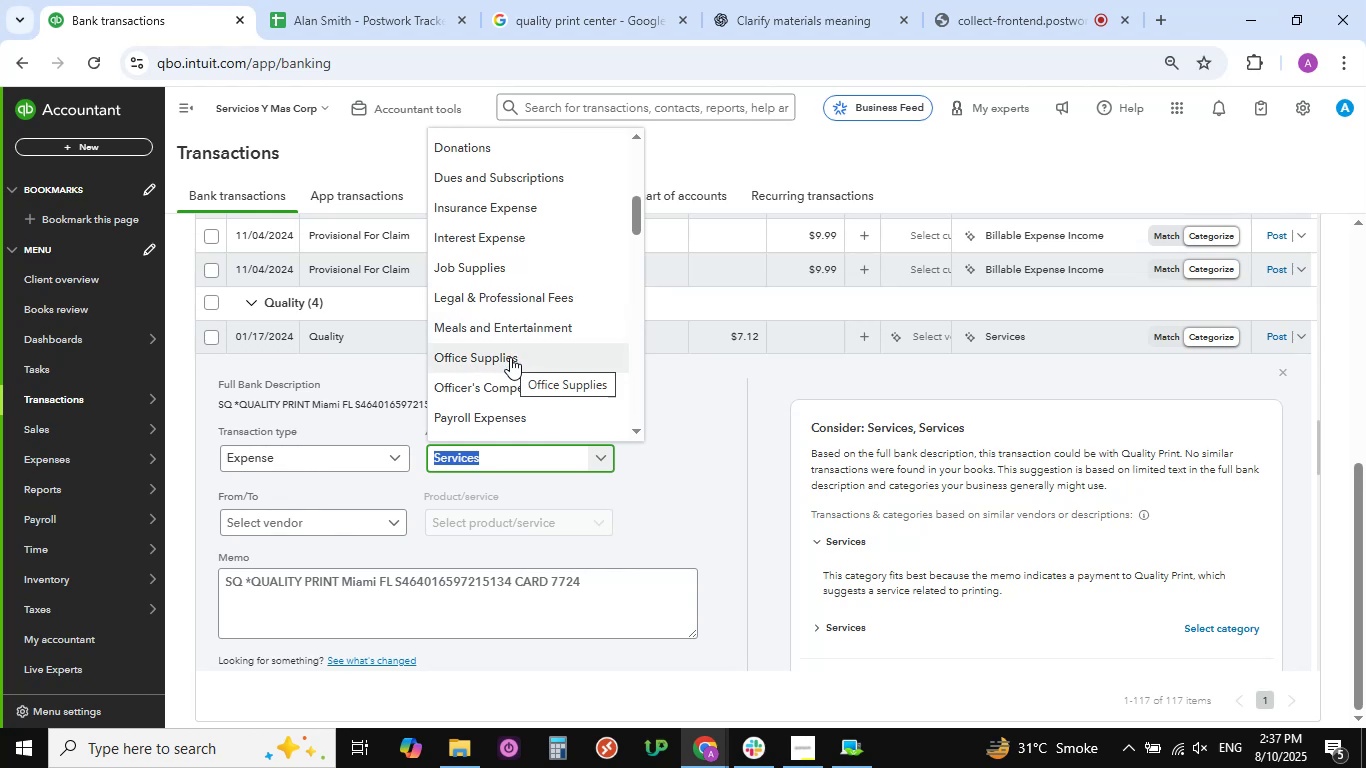 
scroll: coordinate [510, 357], scroll_direction: down, amount: 1.0
 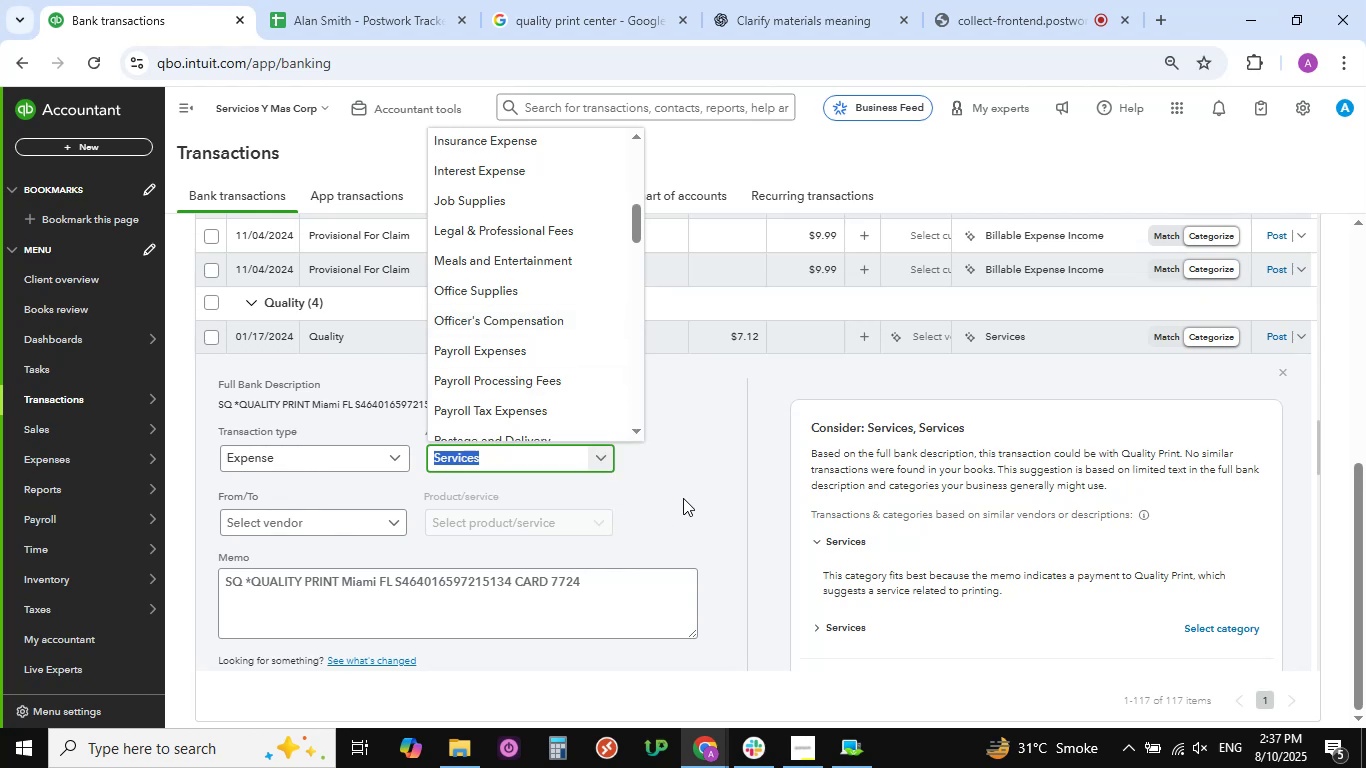 
left_click([683, 494])
 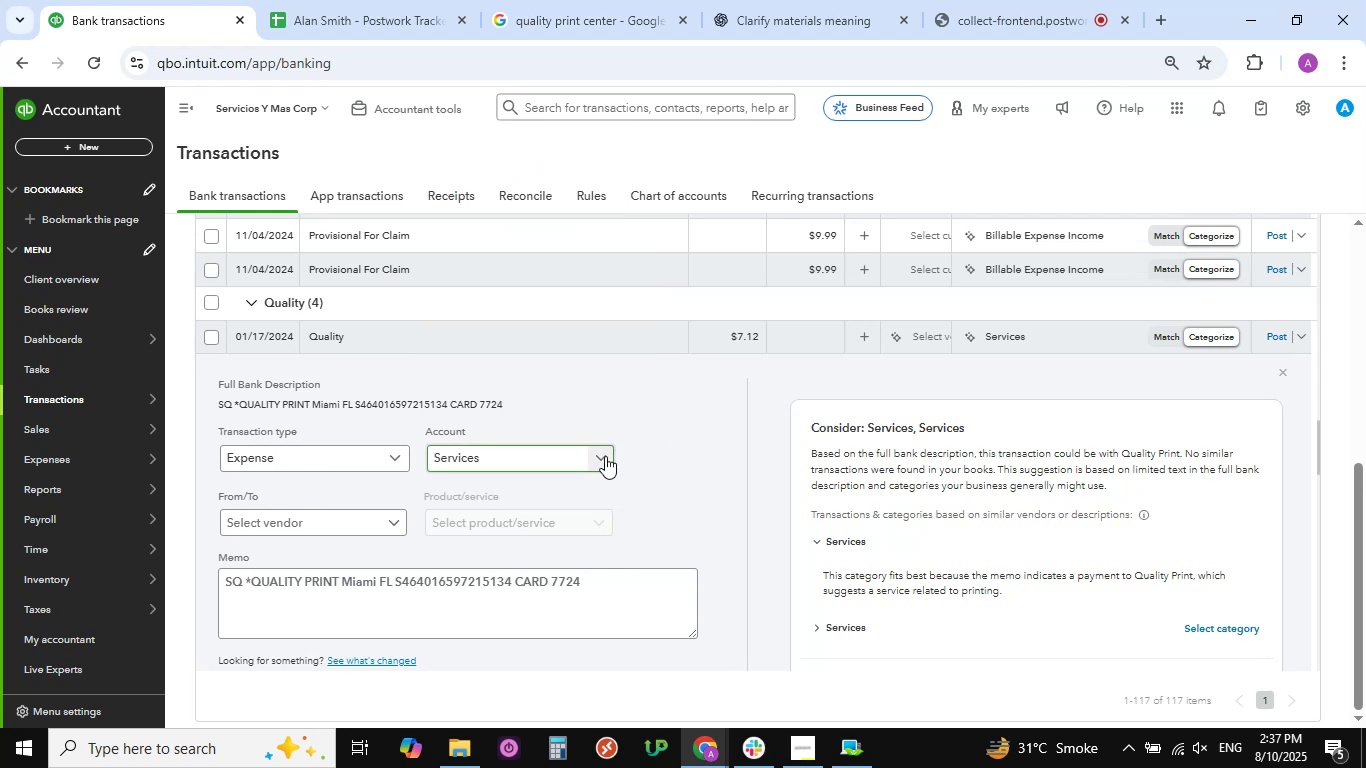 
left_click([605, 456])
 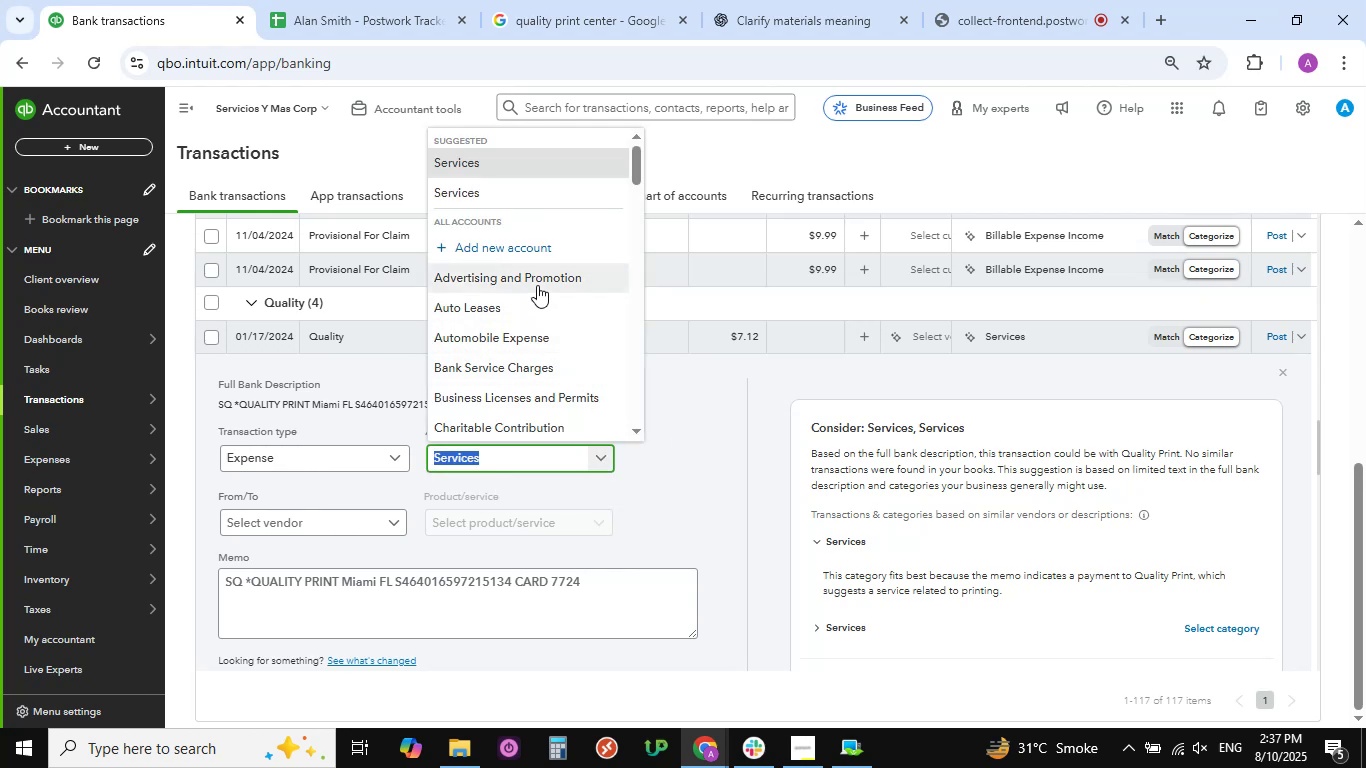 
left_click([539, 278])
 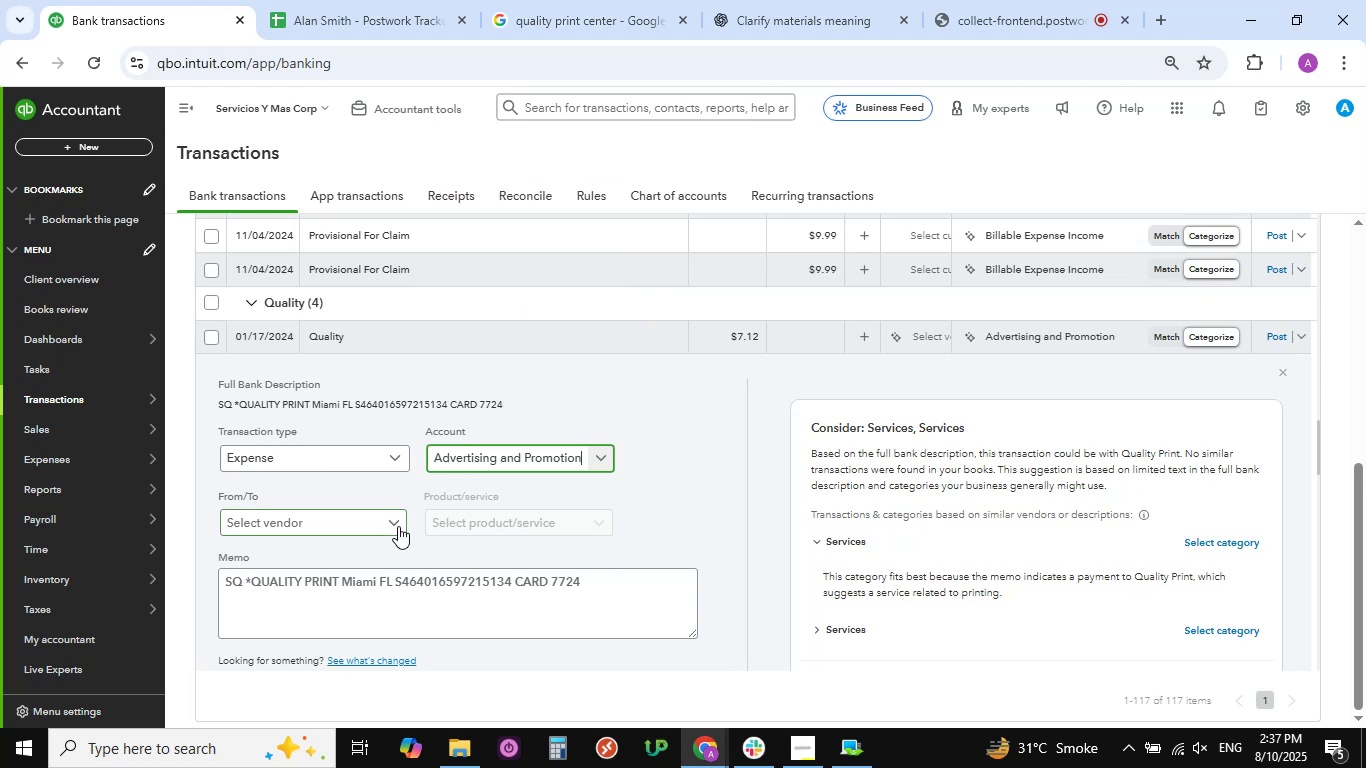 
left_click([396, 525])
 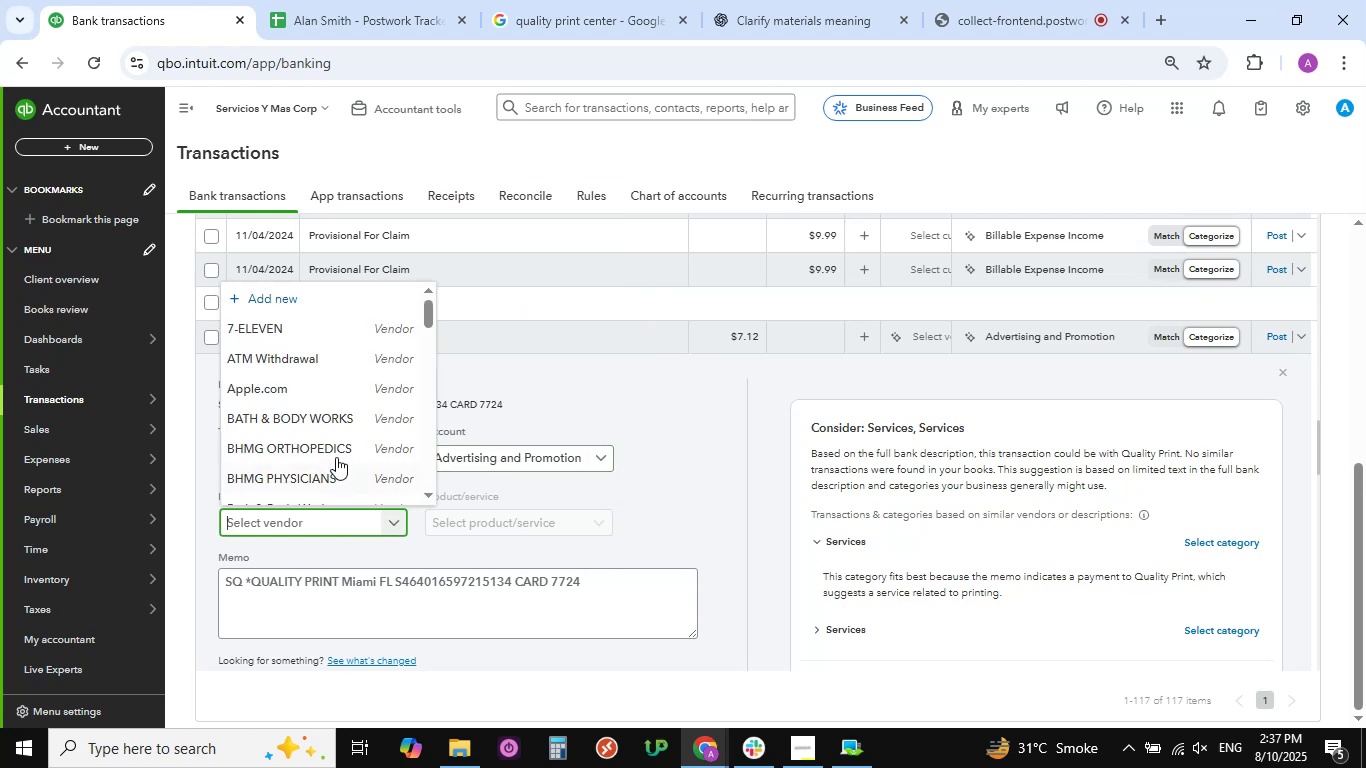 
scroll: coordinate [334, 450], scroll_direction: down, amount: 20.0
 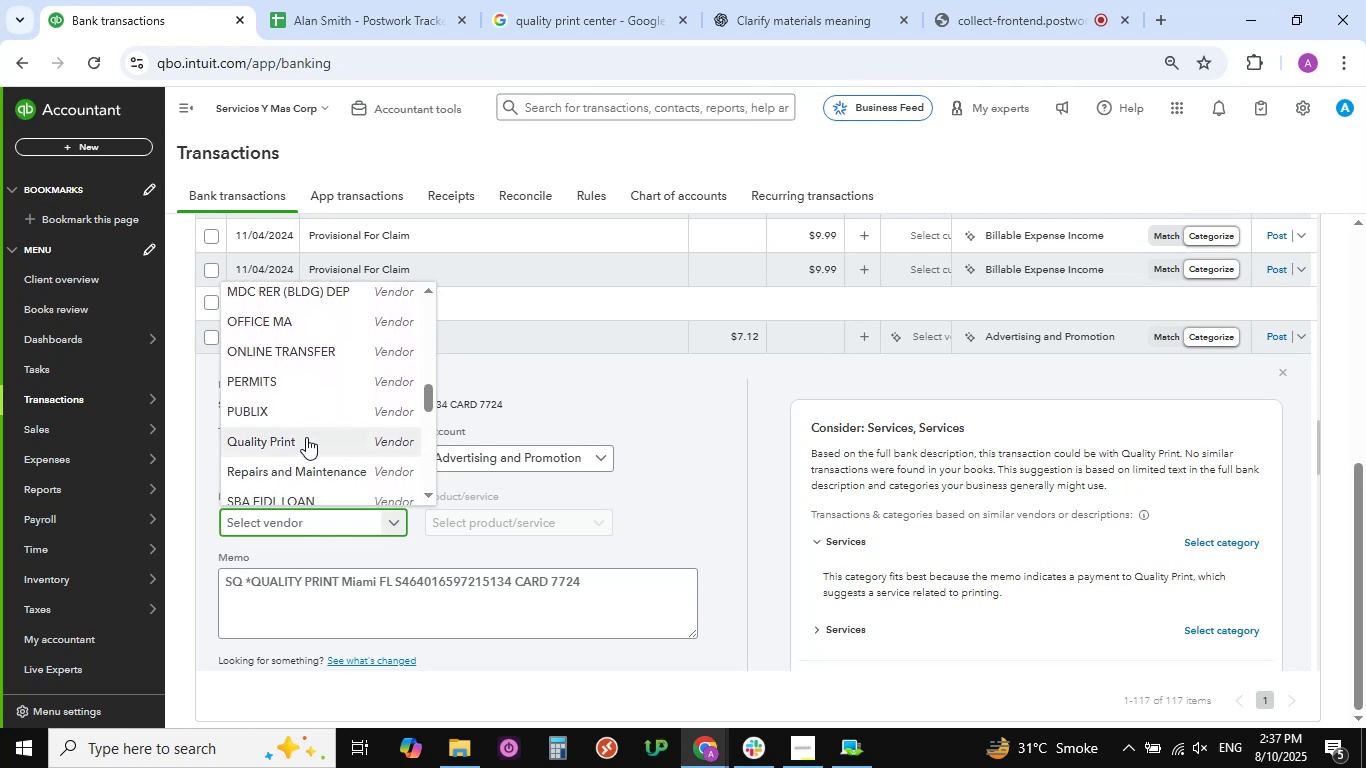 
left_click([304, 435])
 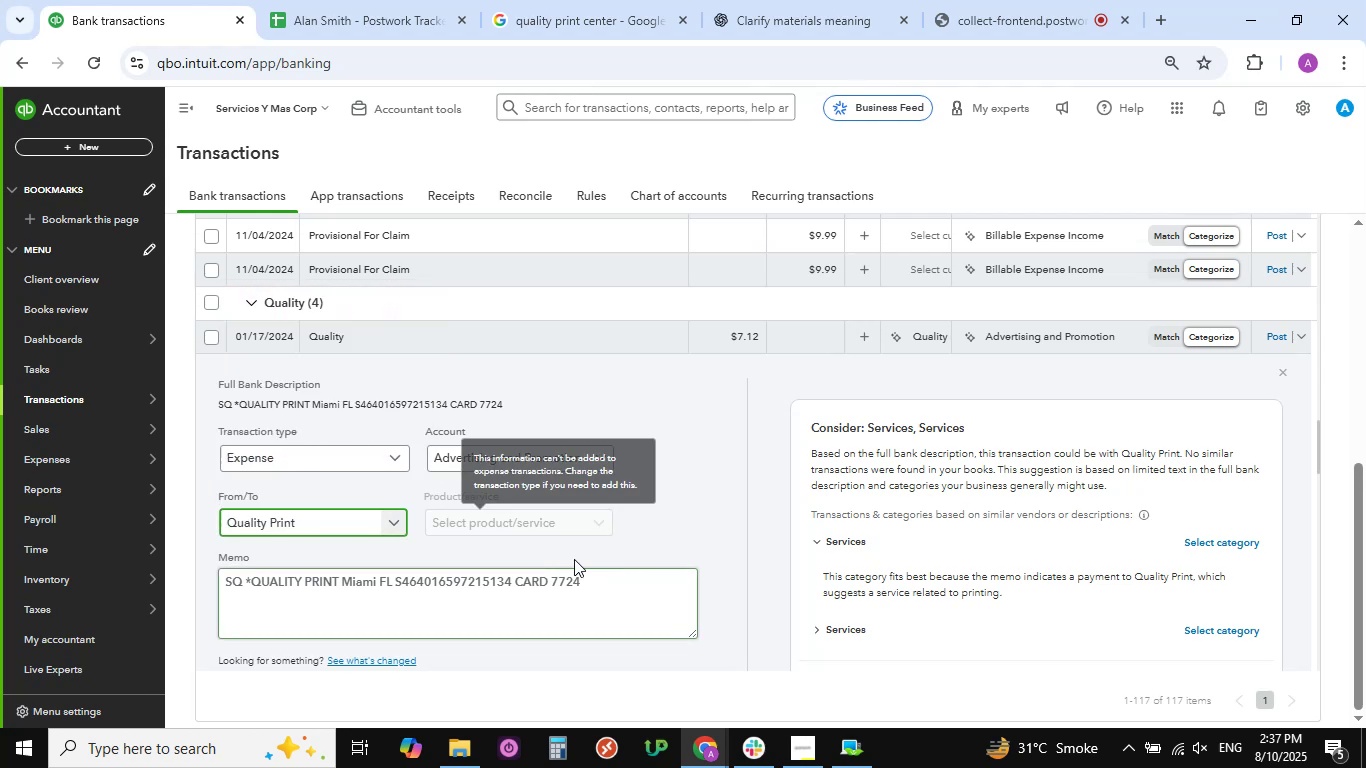 
scroll: coordinate [360, 496], scroll_direction: down, amount: 11.0
 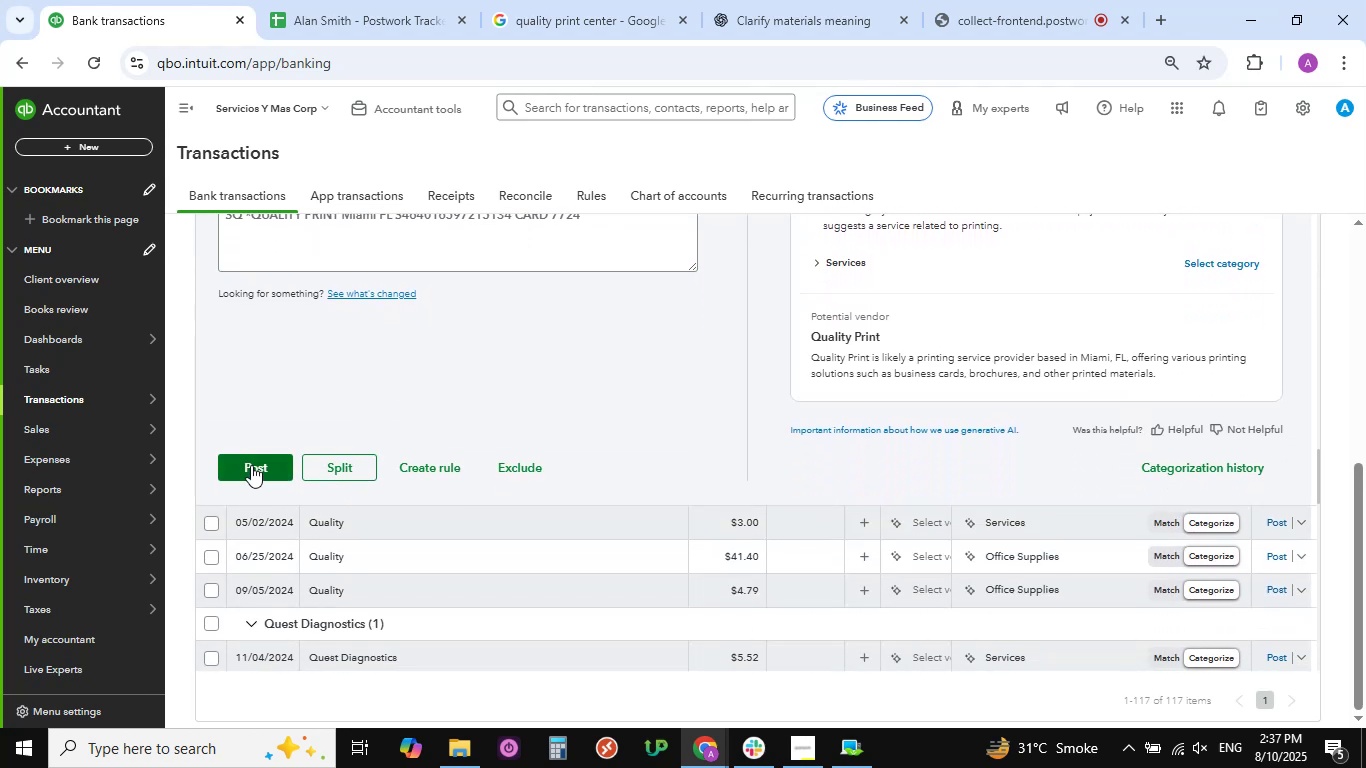 
left_click([251, 462])
 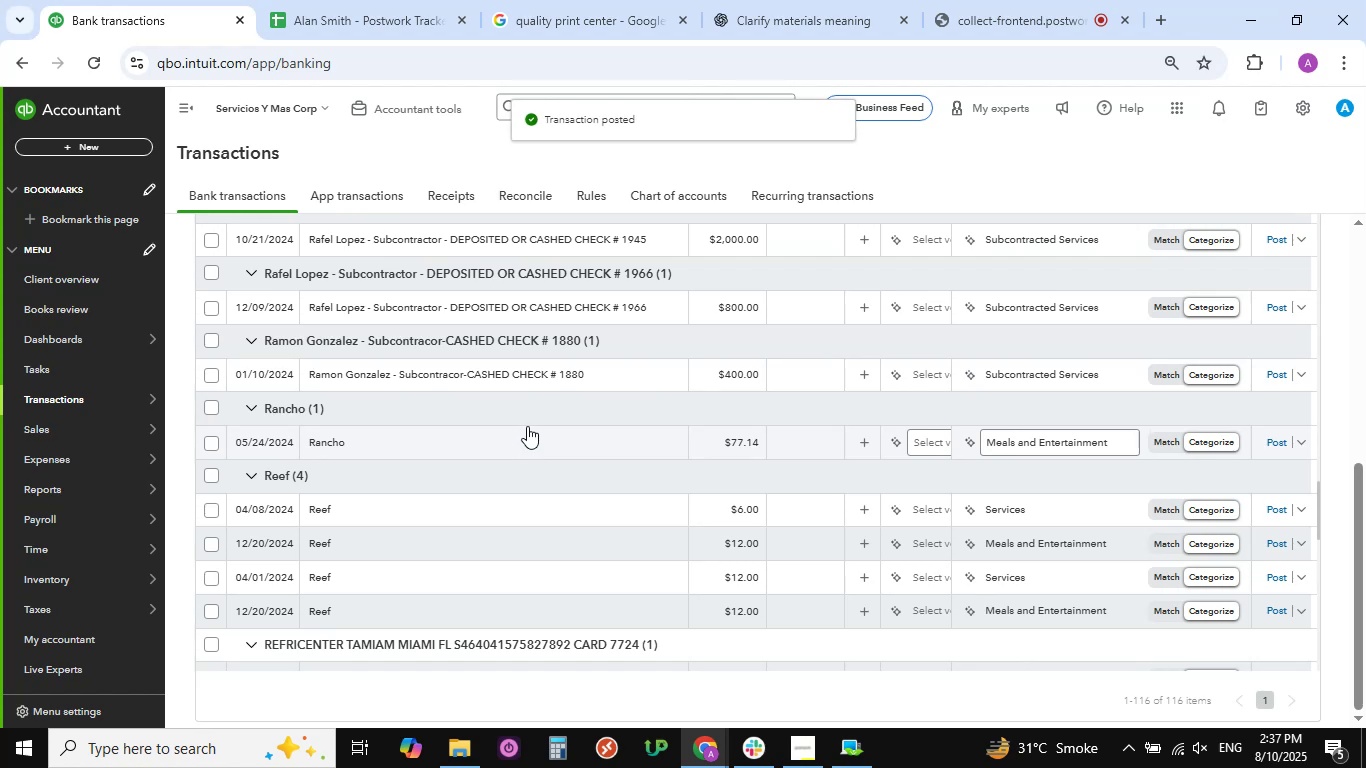 
wait(5.08)
 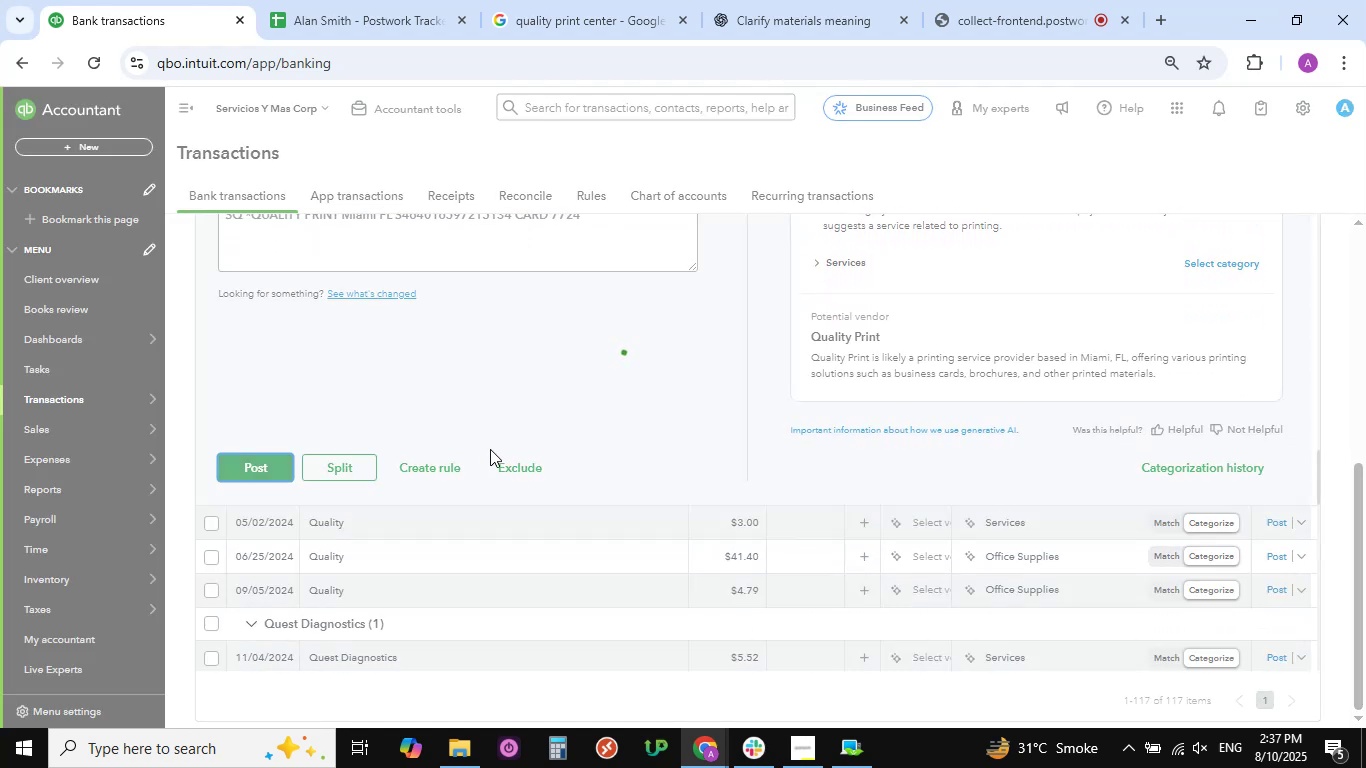 
scroll: coordinate [527, 426], scroll_direction: up, amount: 12.0
 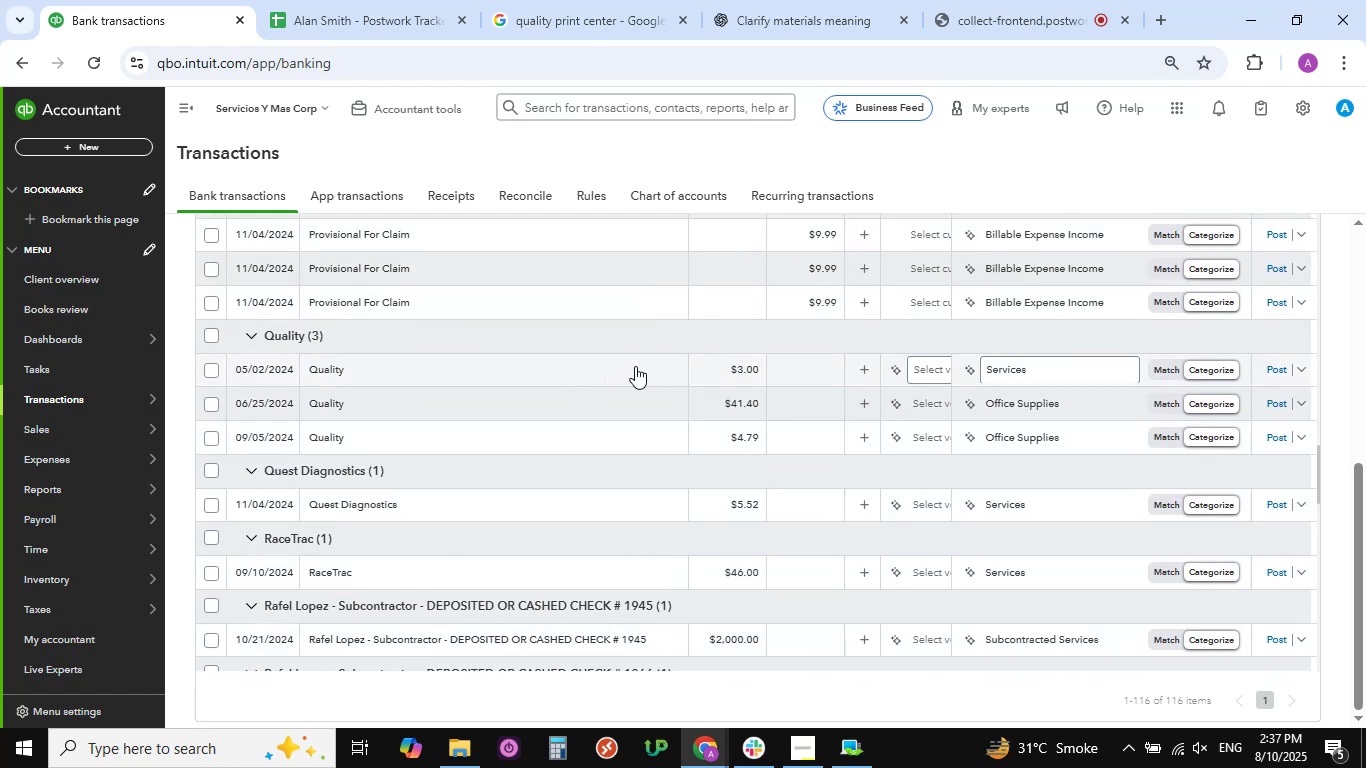 
left_click([635, 366])
 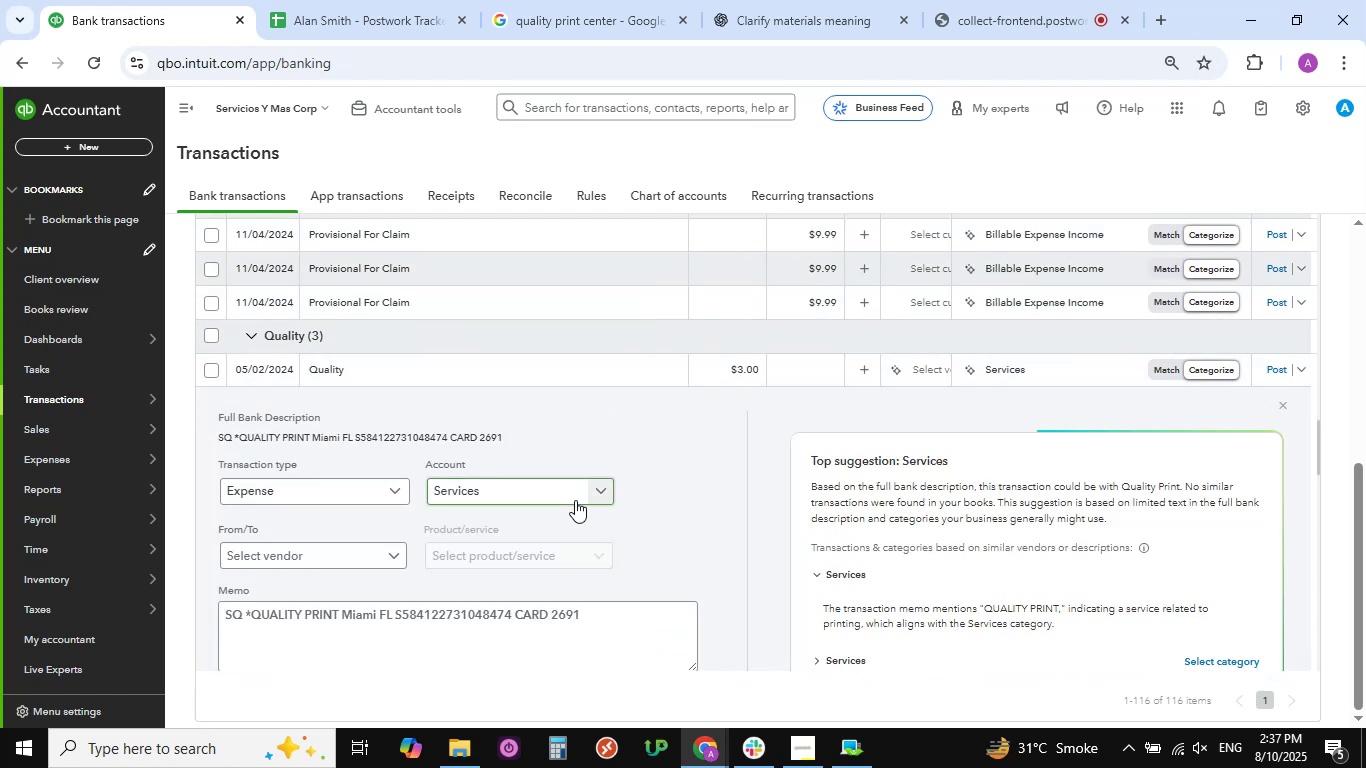 
left_click([605, 490])
 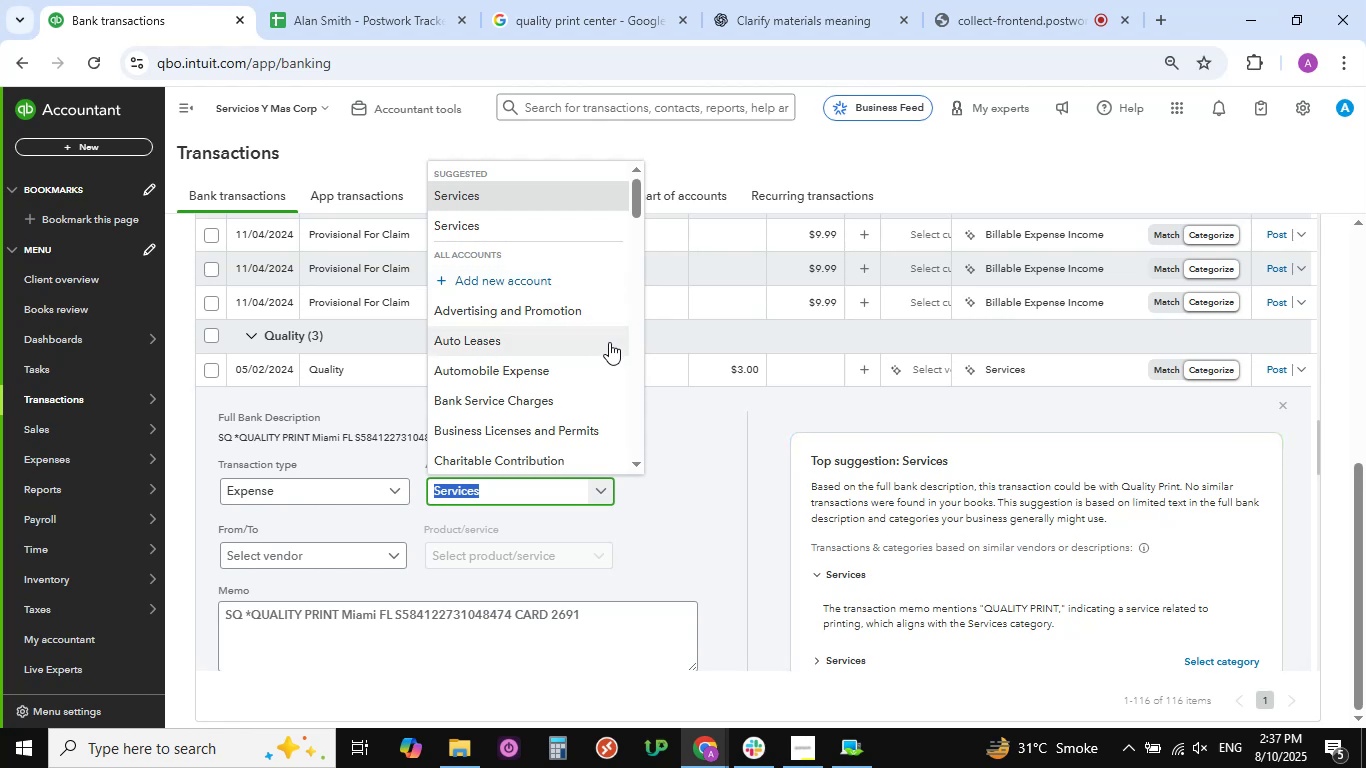 
scroll: coordinate [609, 342], scroll_direction: down, amount: 4.0
 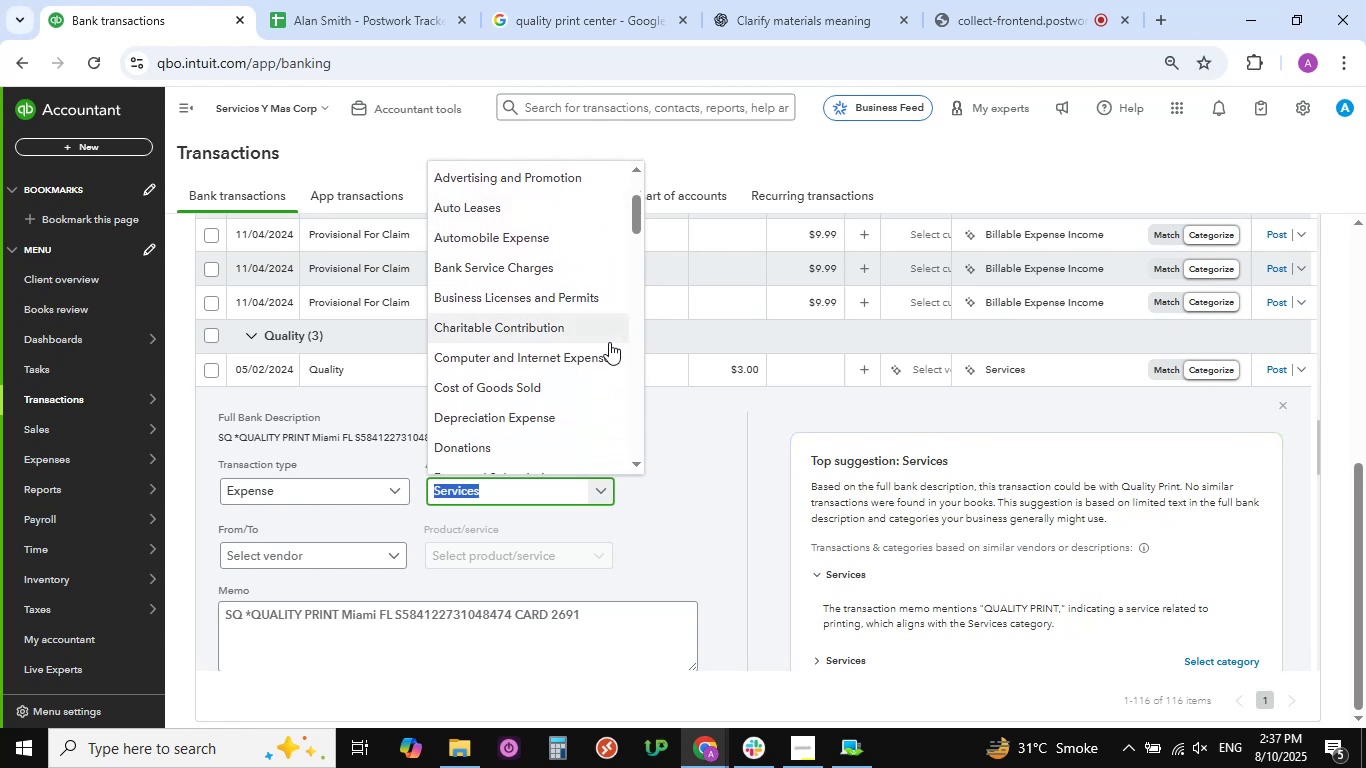 
scroll: coordinate [609, 342], scroll_direction: up, amount: 3.0
 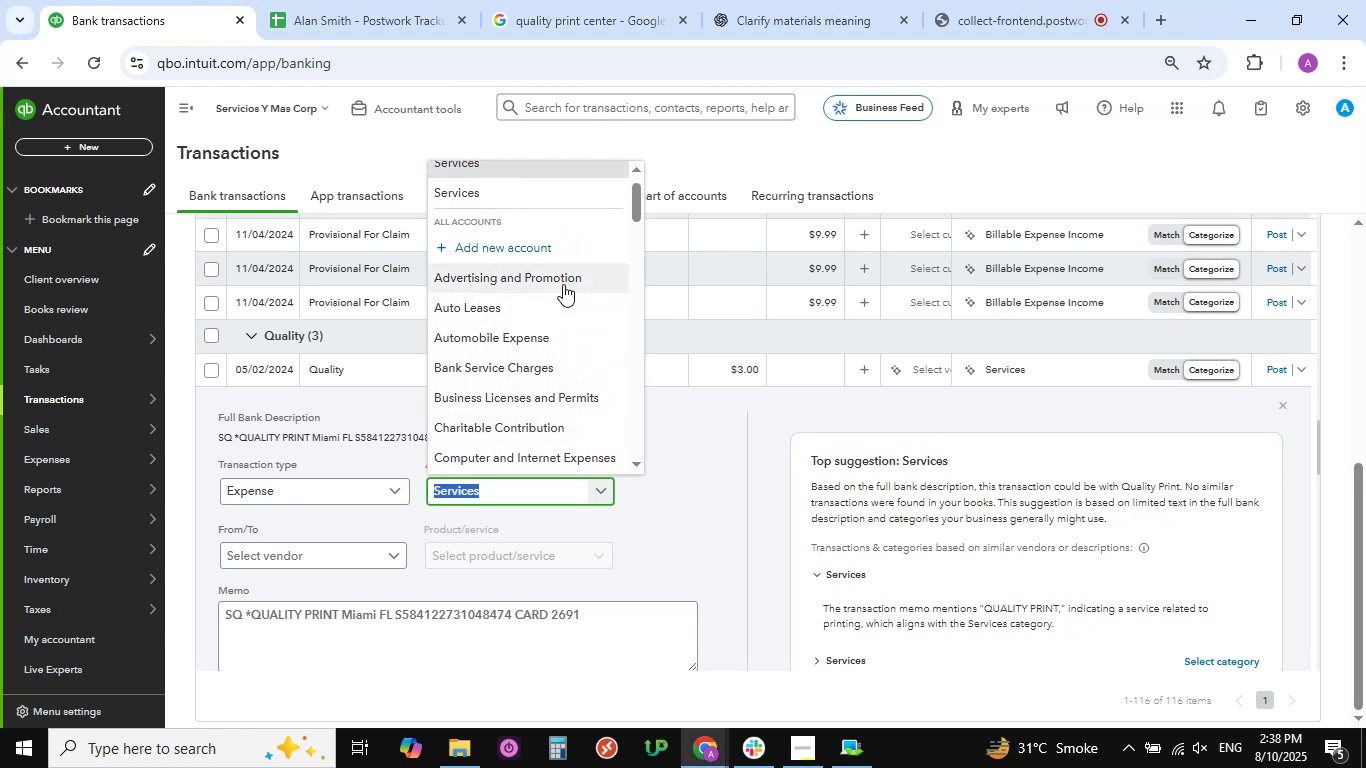 
left_click([562, 282])
 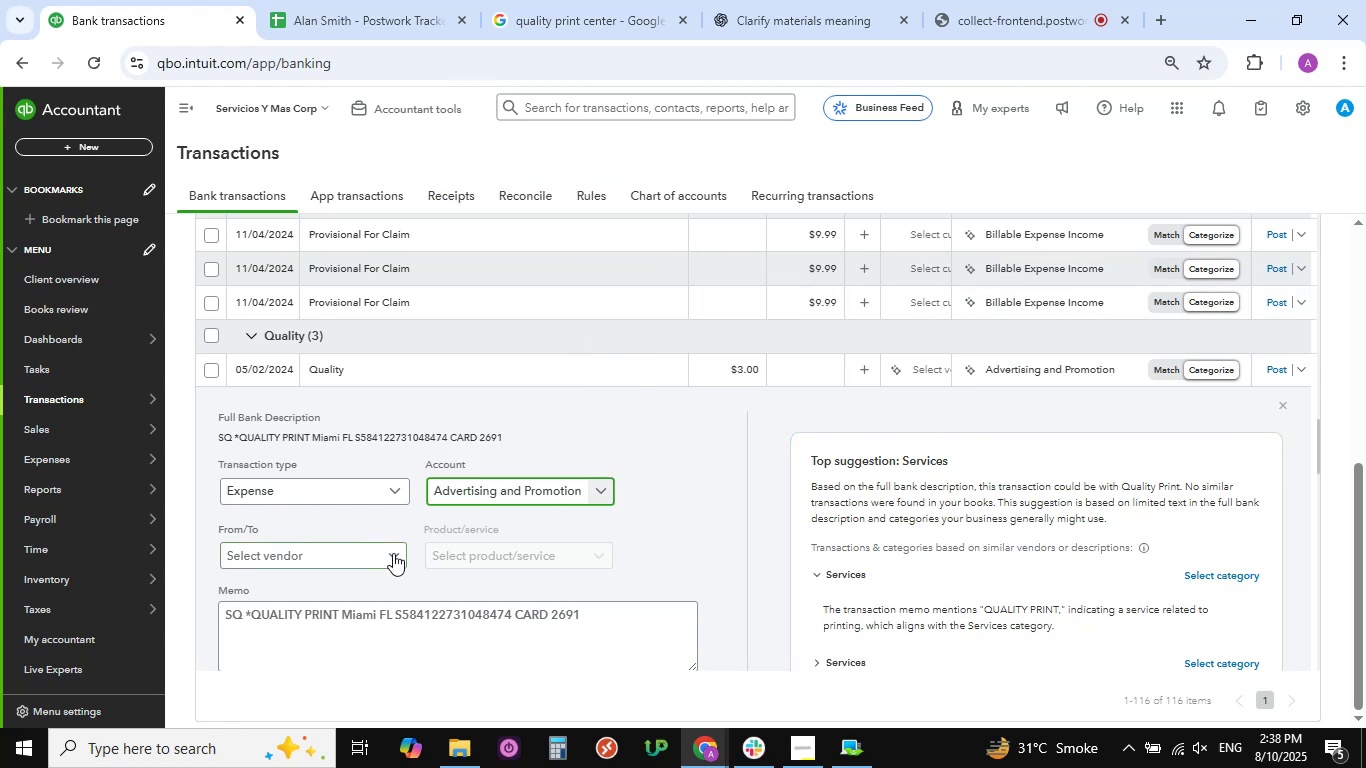 
left_click([394, 555])
 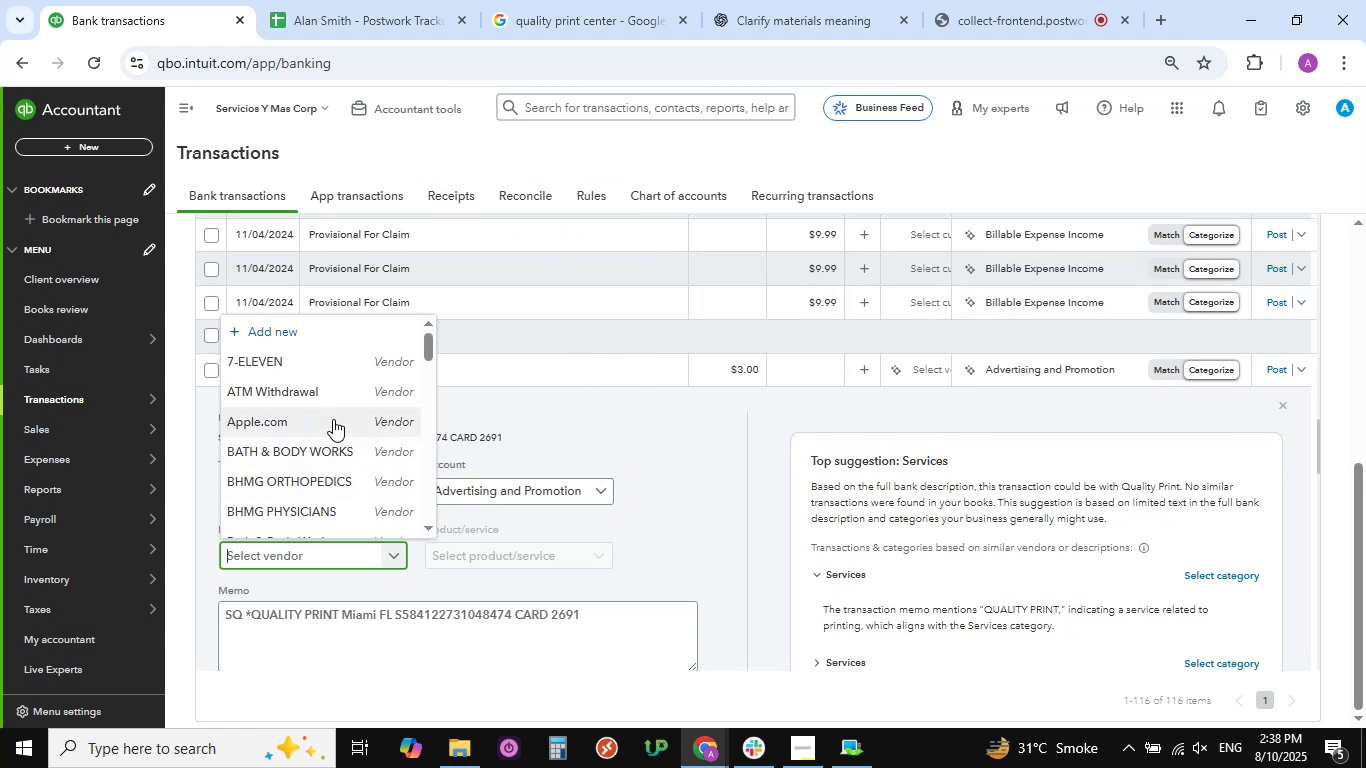 
scroll: coordinate [333, 419], scroll_direction: down, amount: 18.0
 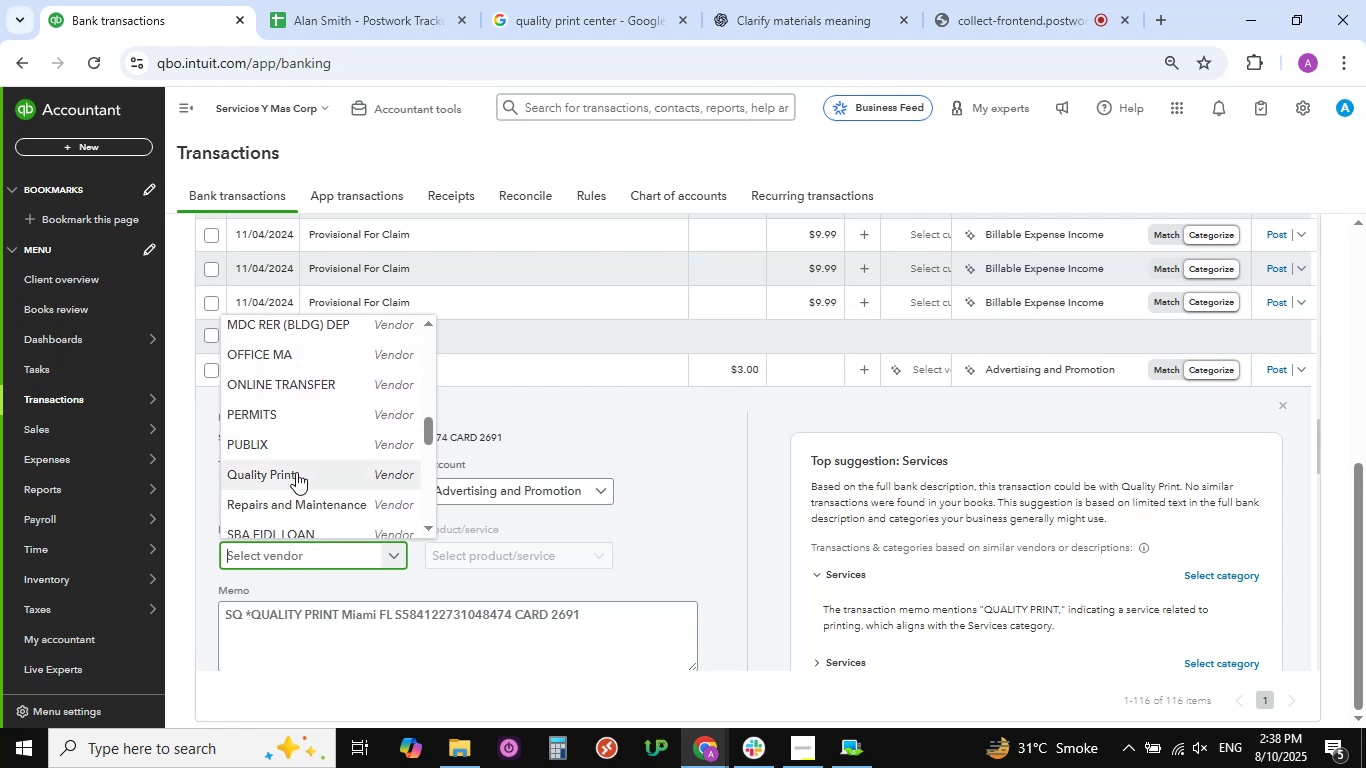 
left_click([292, 476])
 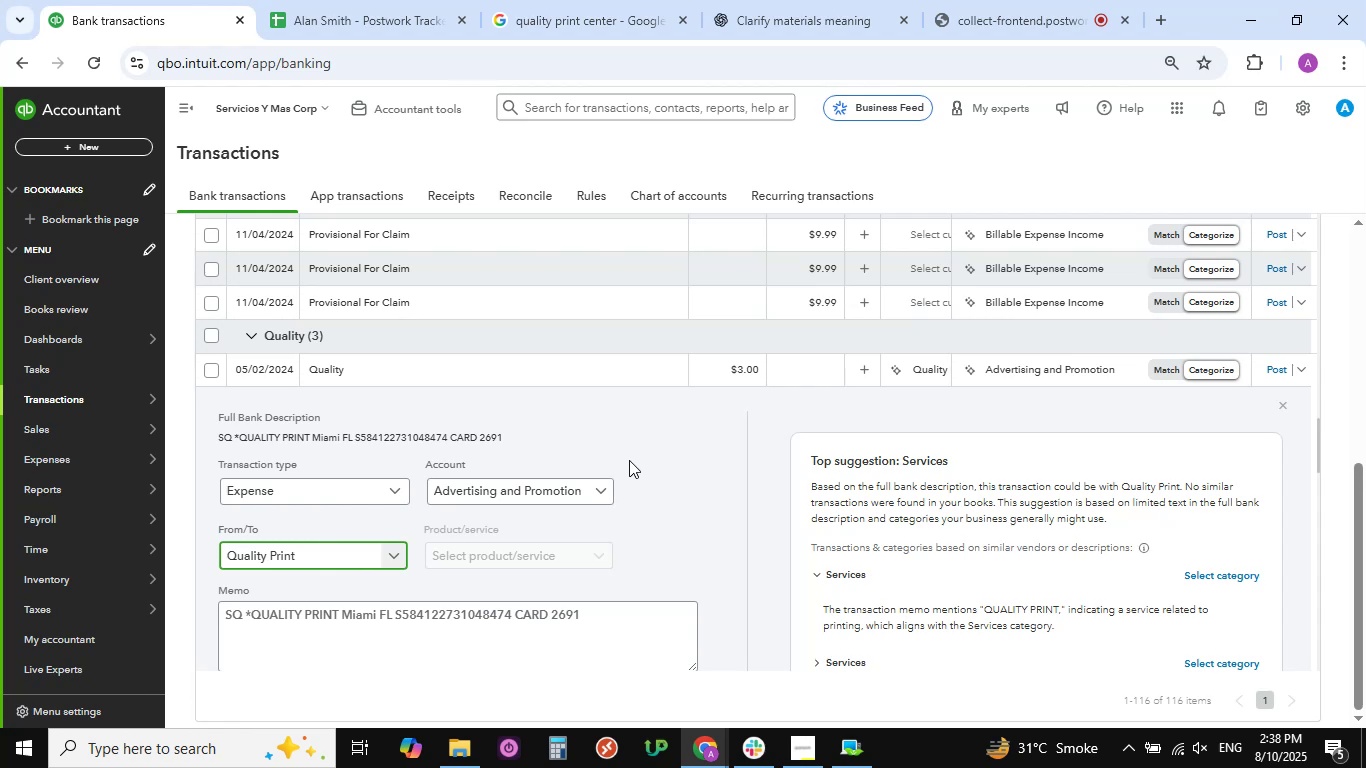 
scroll: coordinate [654, 458], scroll_direction: down, amount: 9.0
 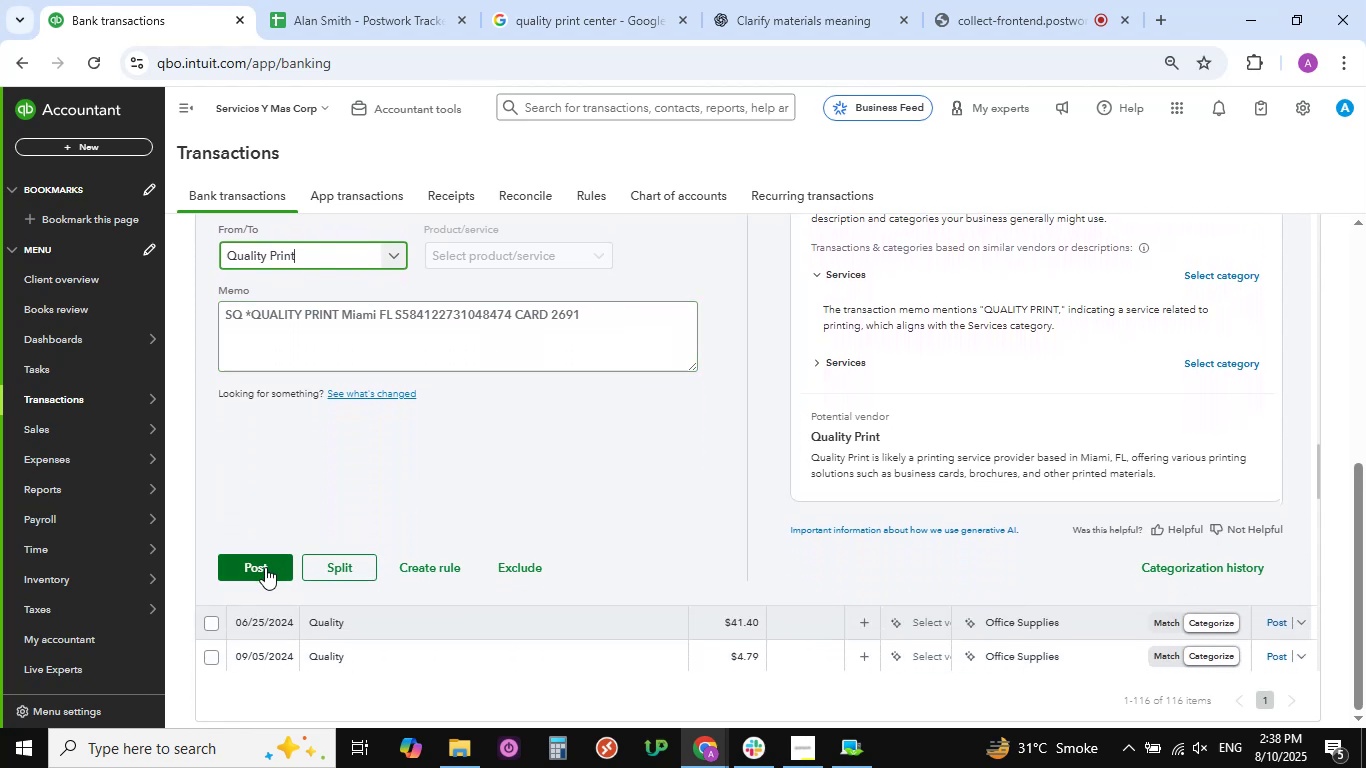 
left_click([265, 567])
 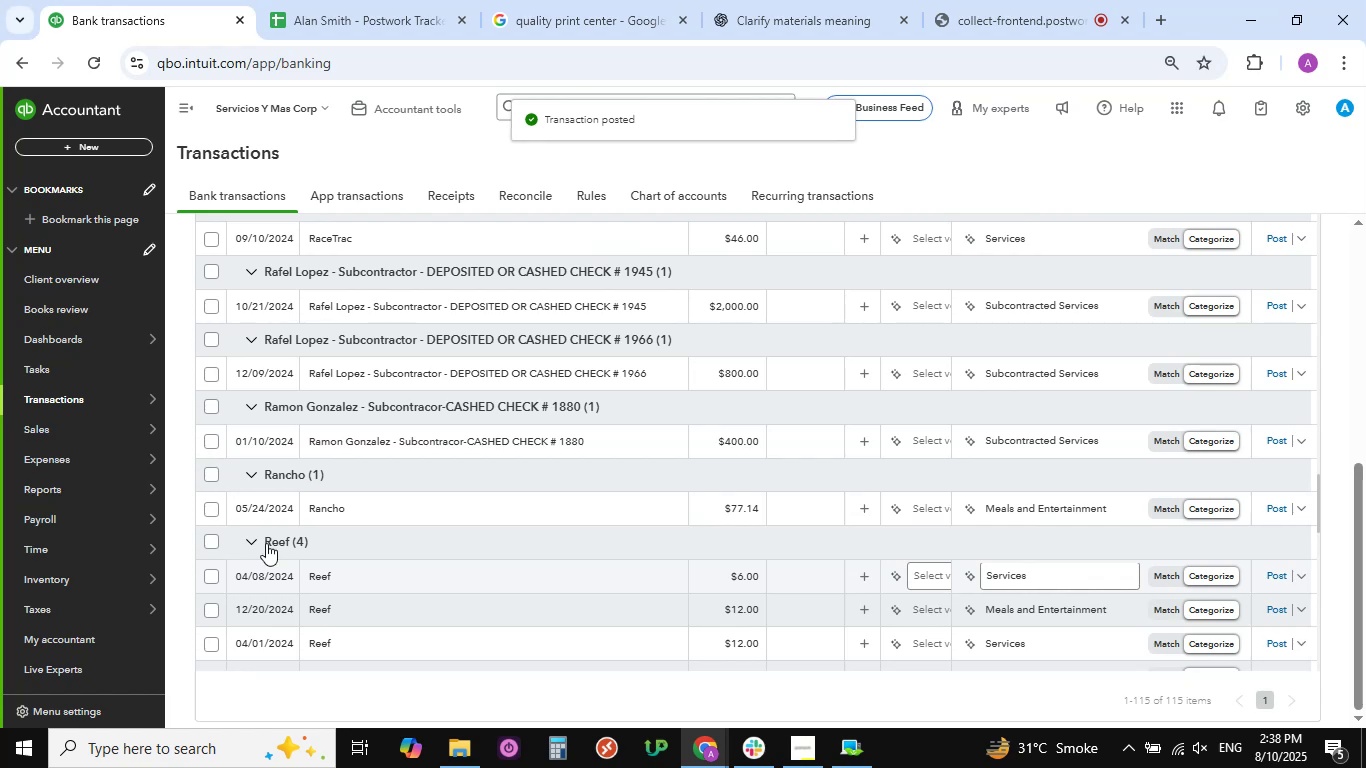 
wait(6.07)
 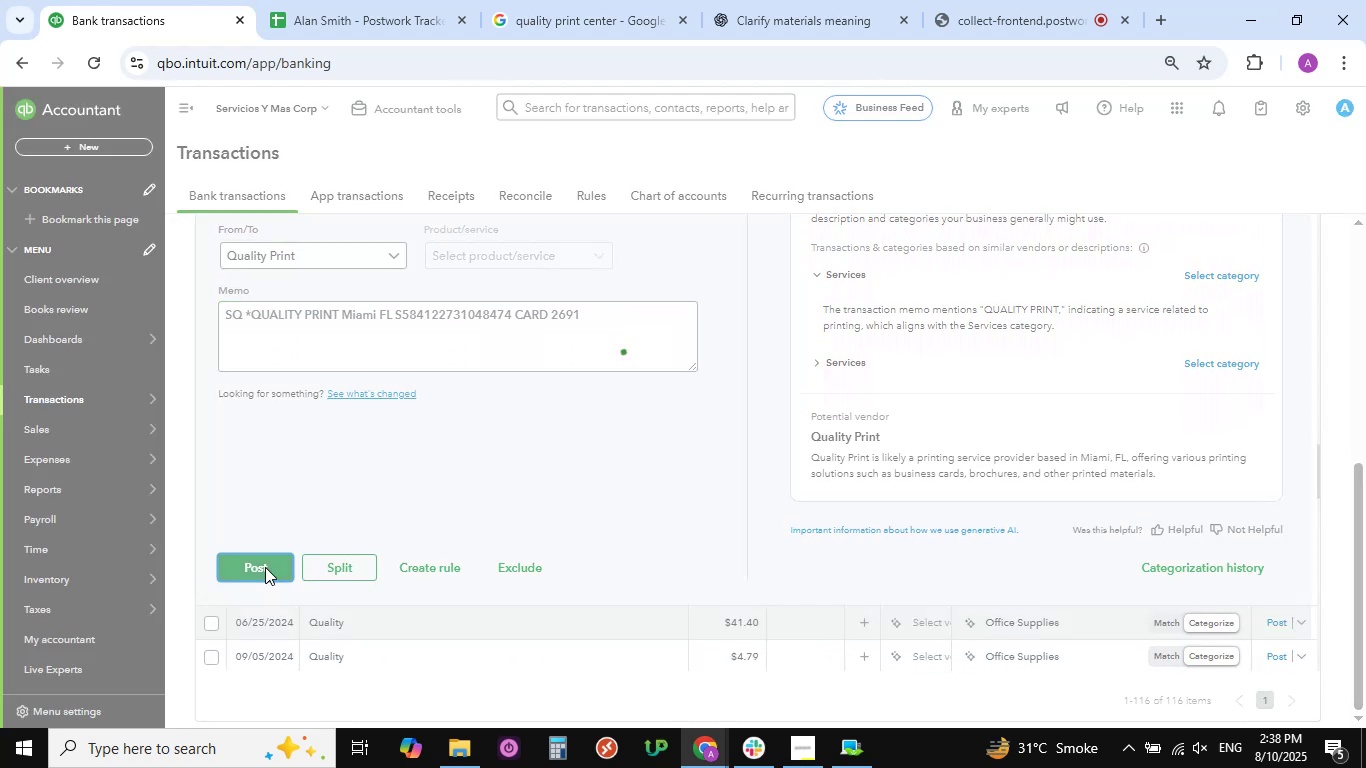 
left_click([615, 1])
 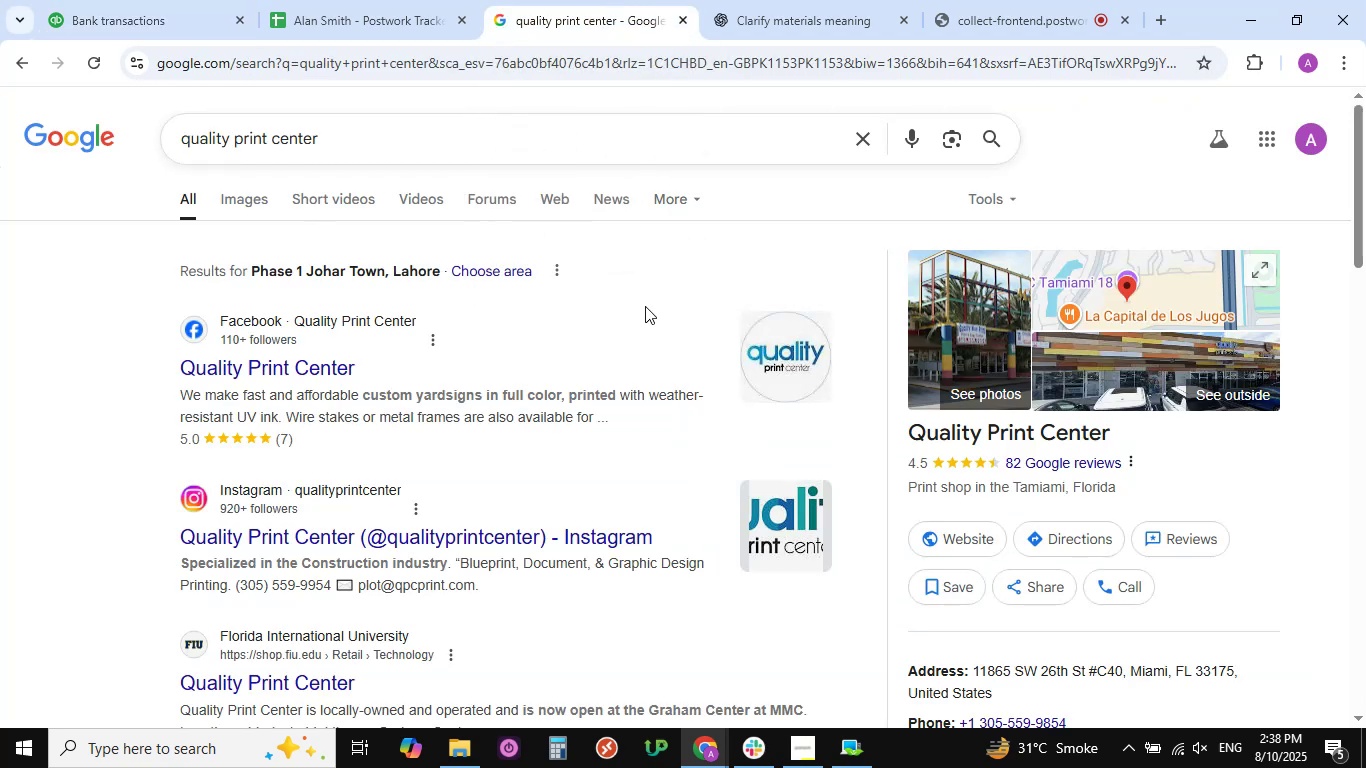 
scroll: coordinate [645, 306], scroll_direction: down, amount: 8.0
 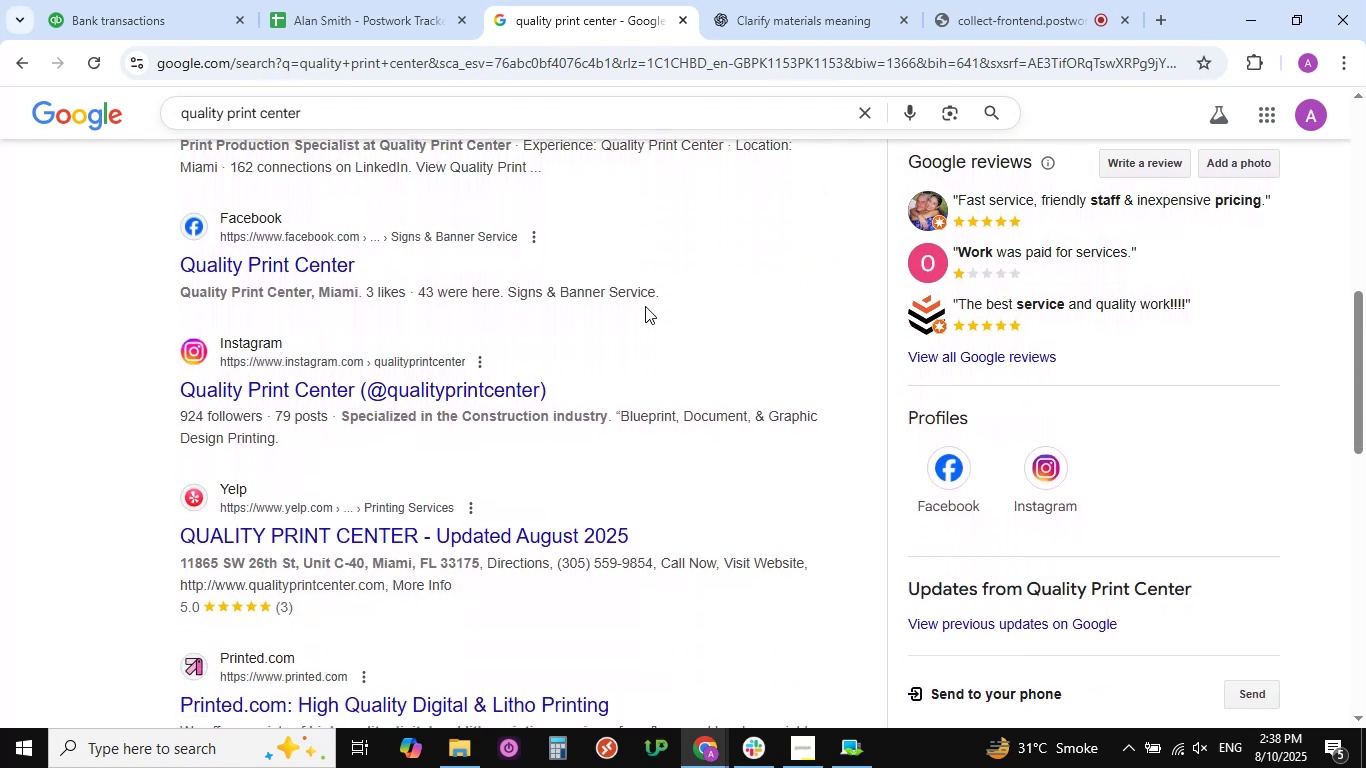 
scroll: coordinate [645, 306], scroll_direction: up, amount: 4.0
 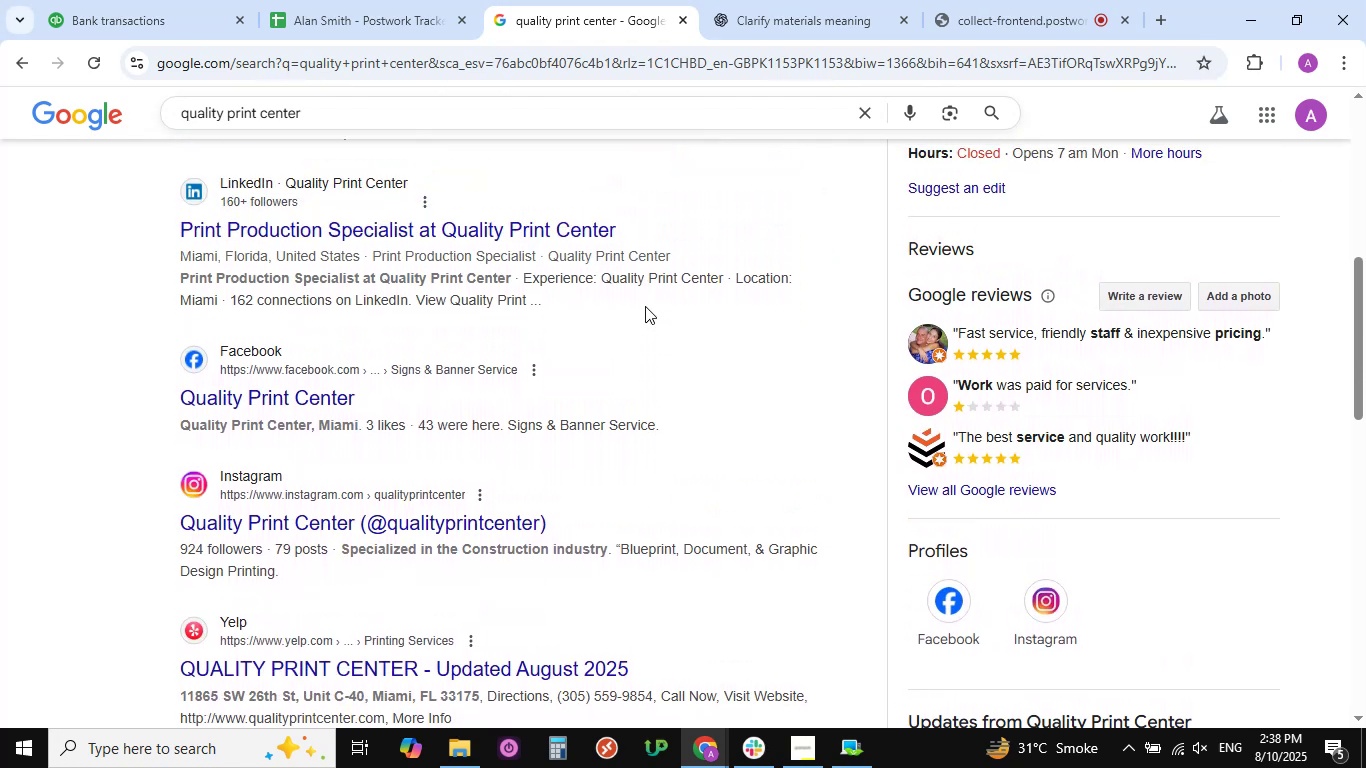 
scroll: coordinate [645, 306], scroll_direction: down, amount: 4.0
 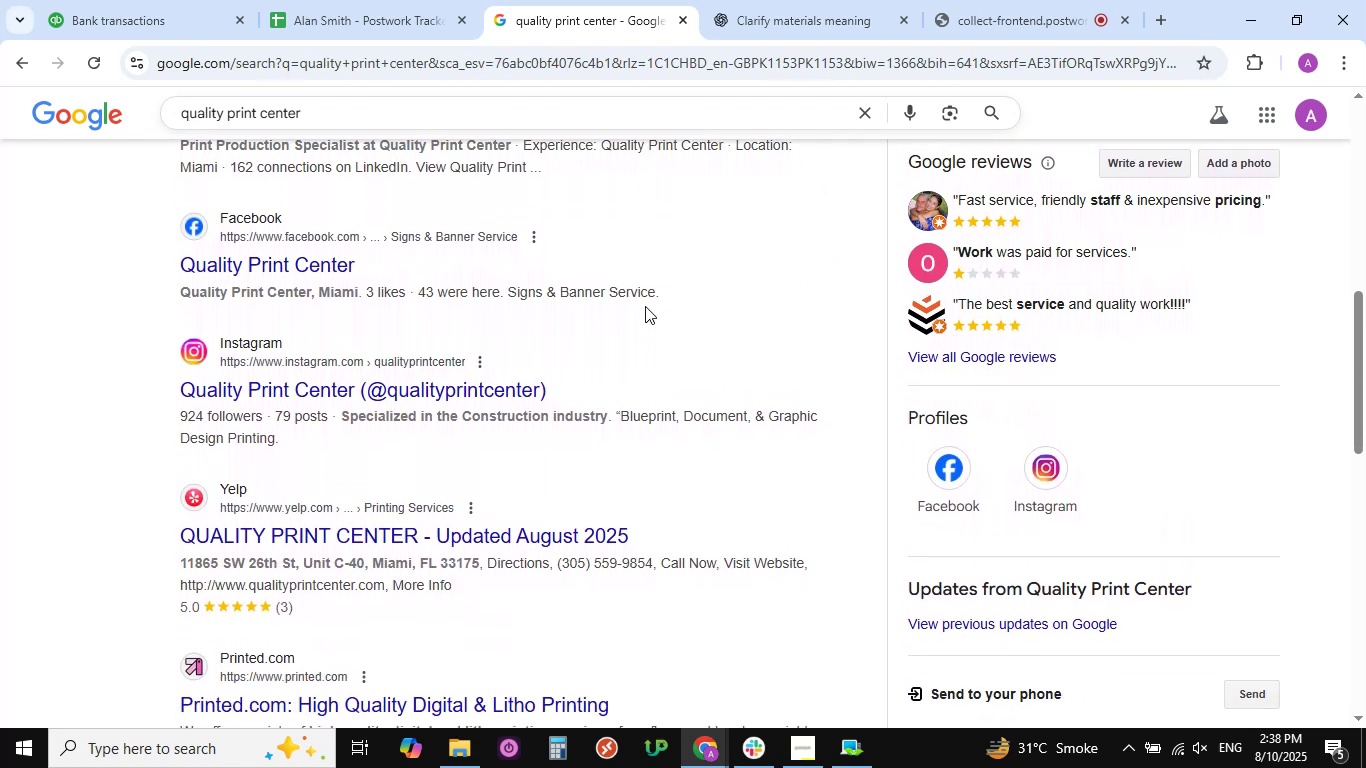 
scroll: coordinate [645, 306], scroll_direction: up, amount: 29.0
 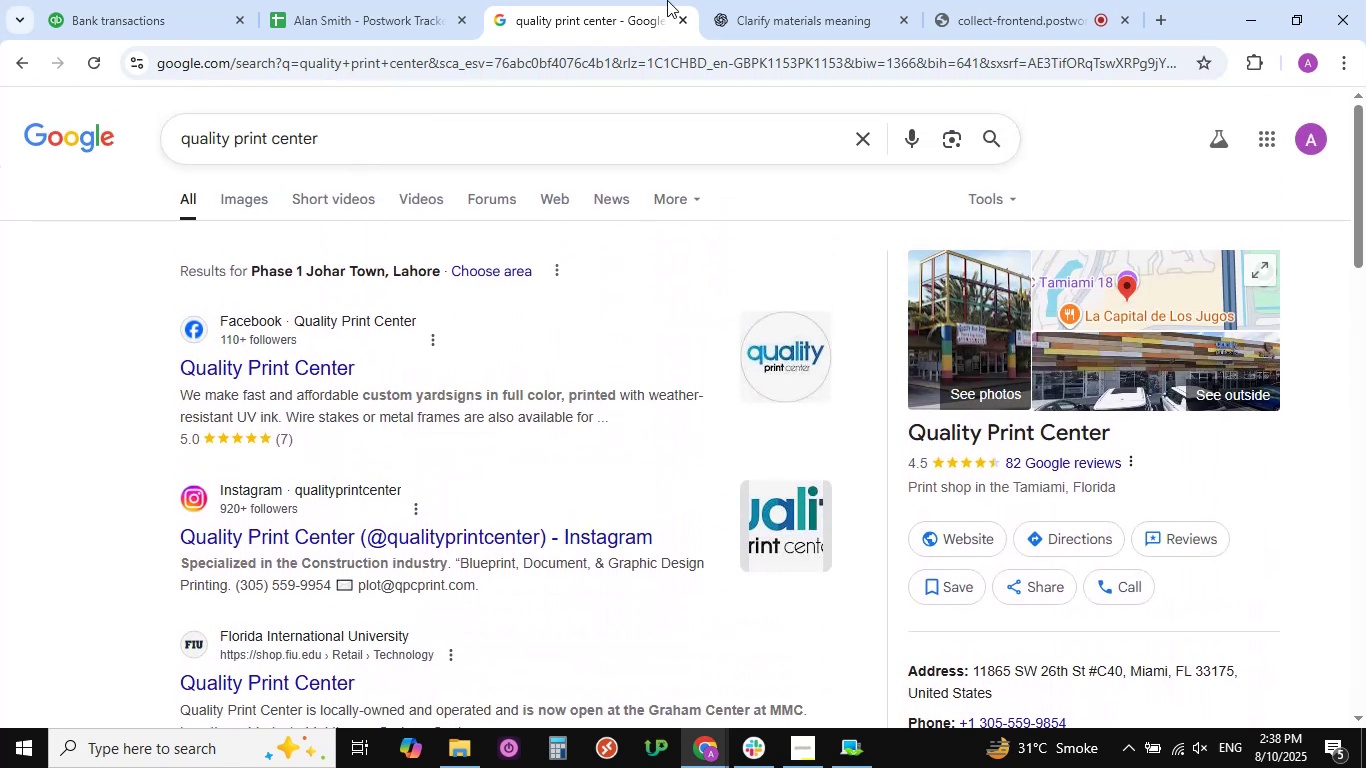 
left_click([768, 4])
 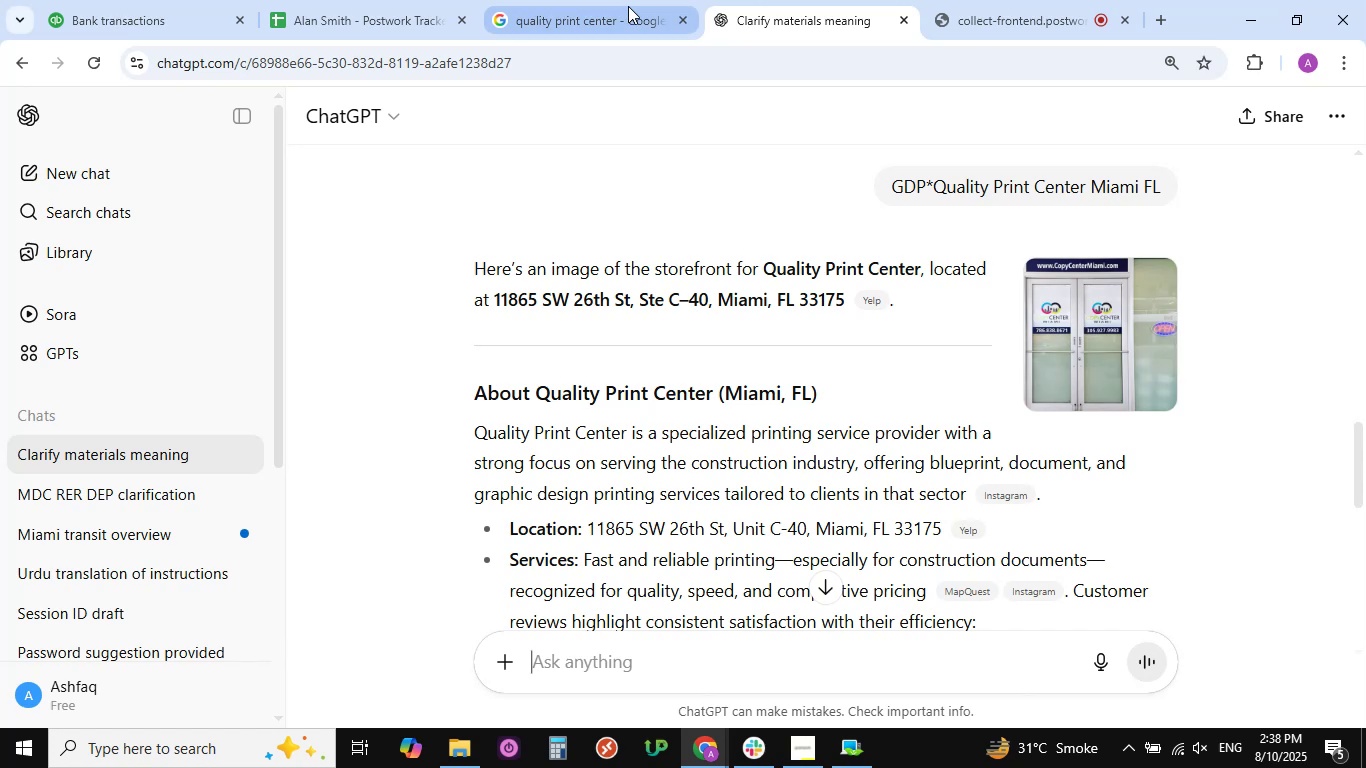 
left_click([628, 6])
 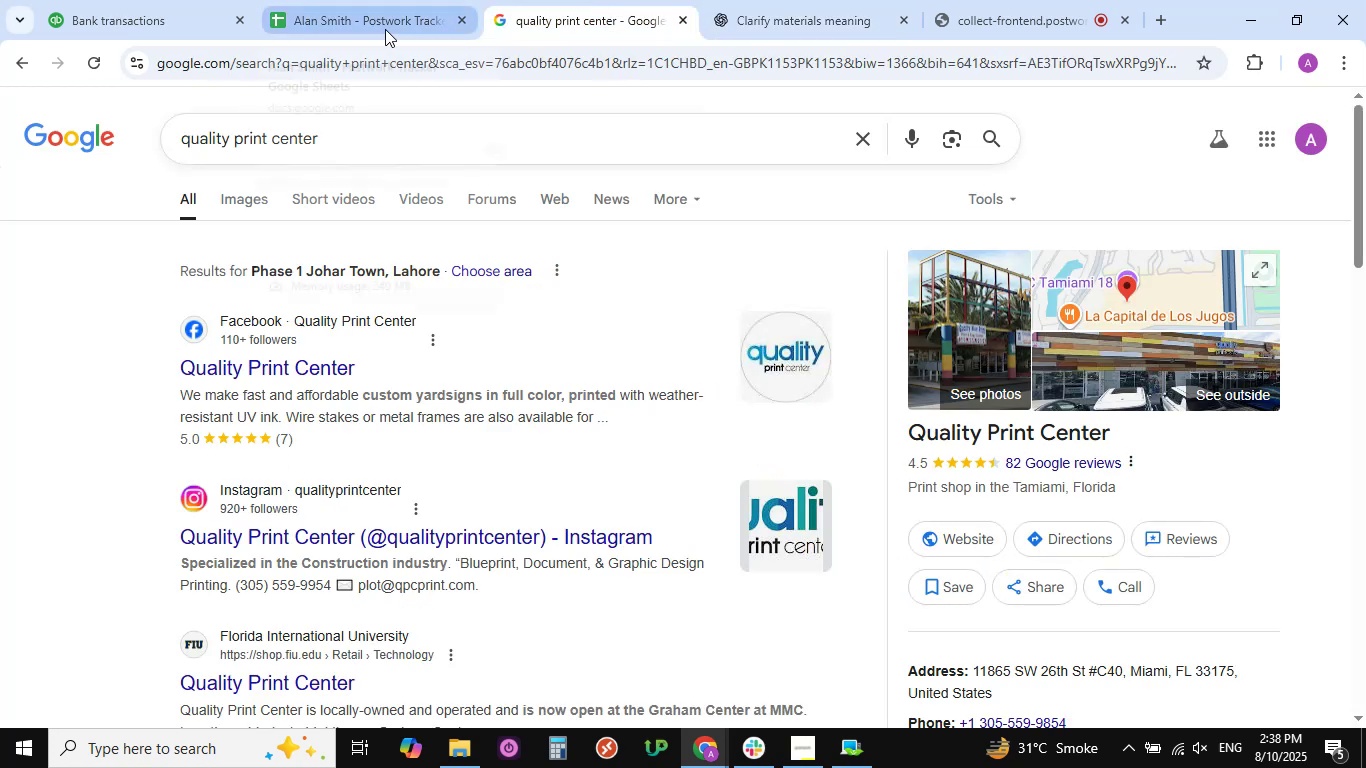 
left_click([385, 29])
 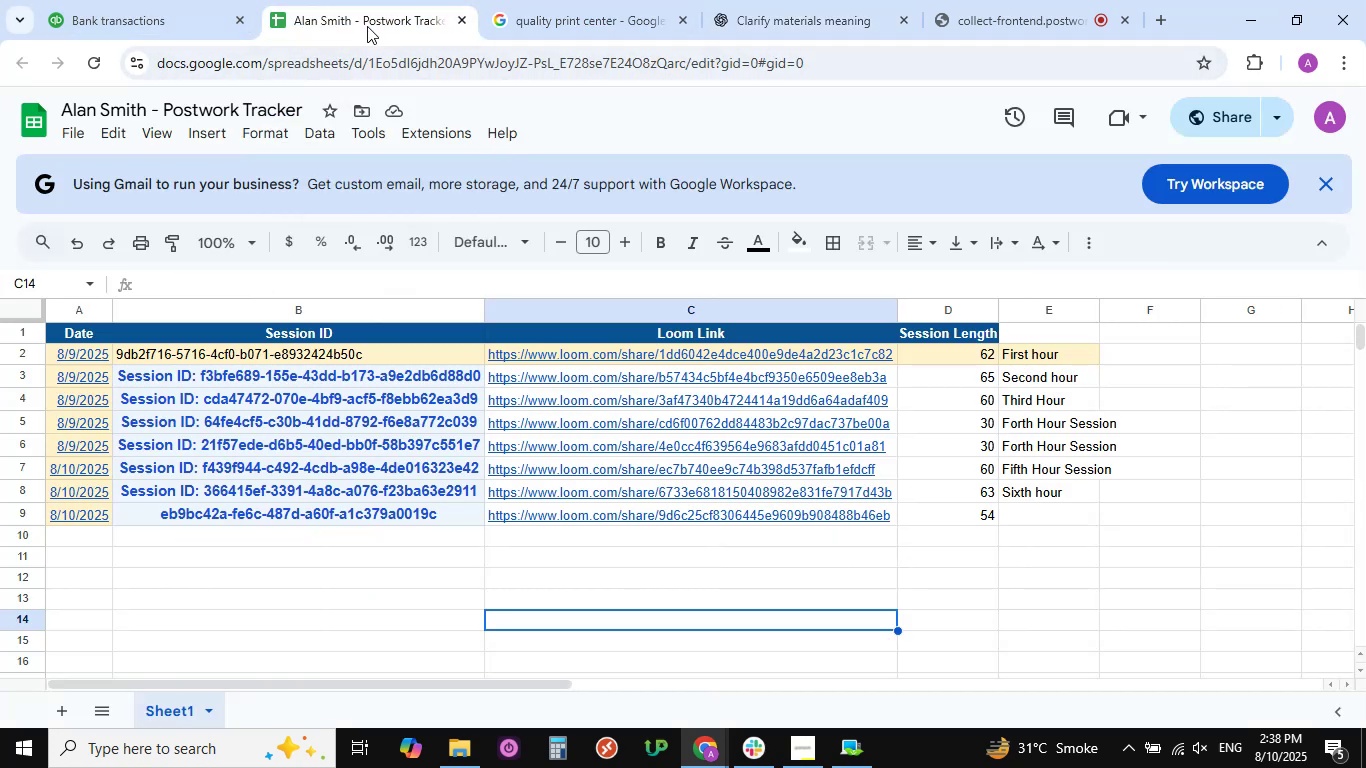 
left_click([138, 21])
 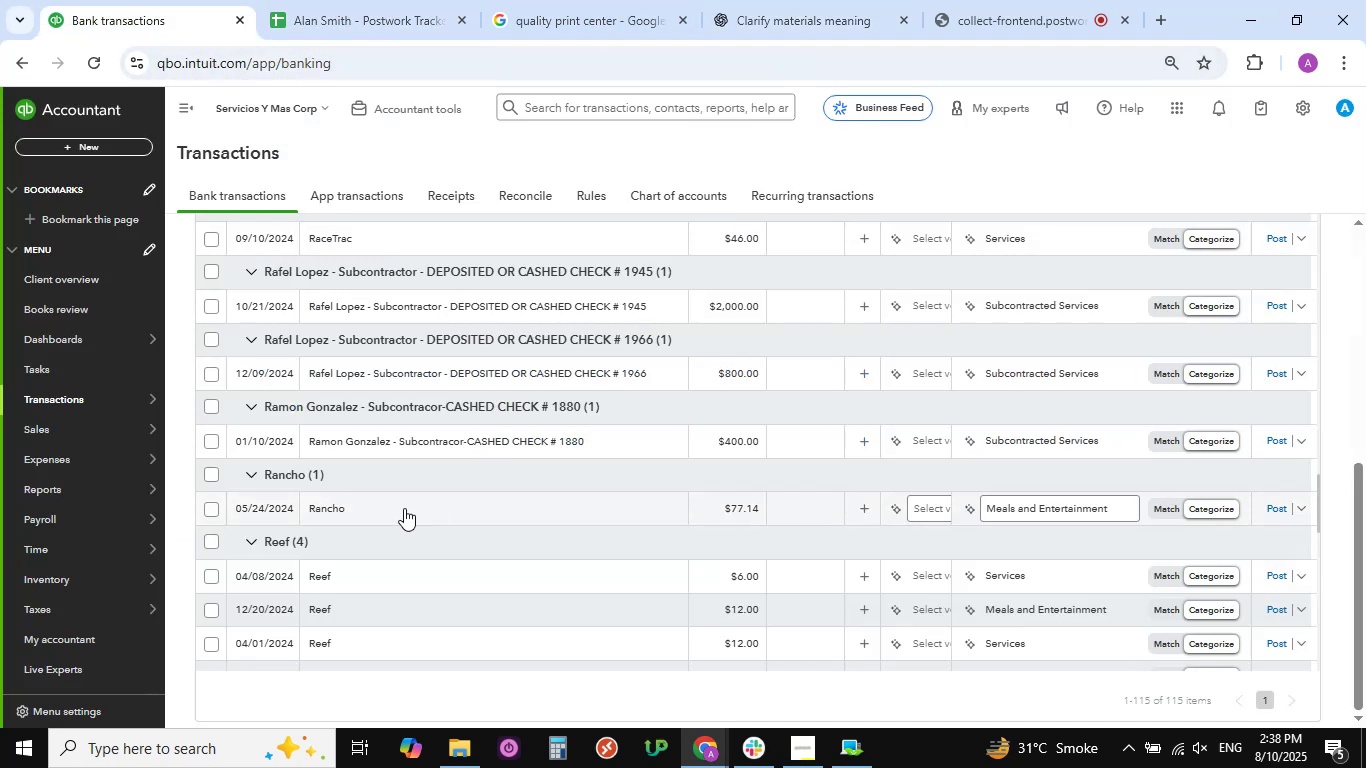 
scroll: coordinate [401, 484], scroll_direction: up, amount: 10.0
 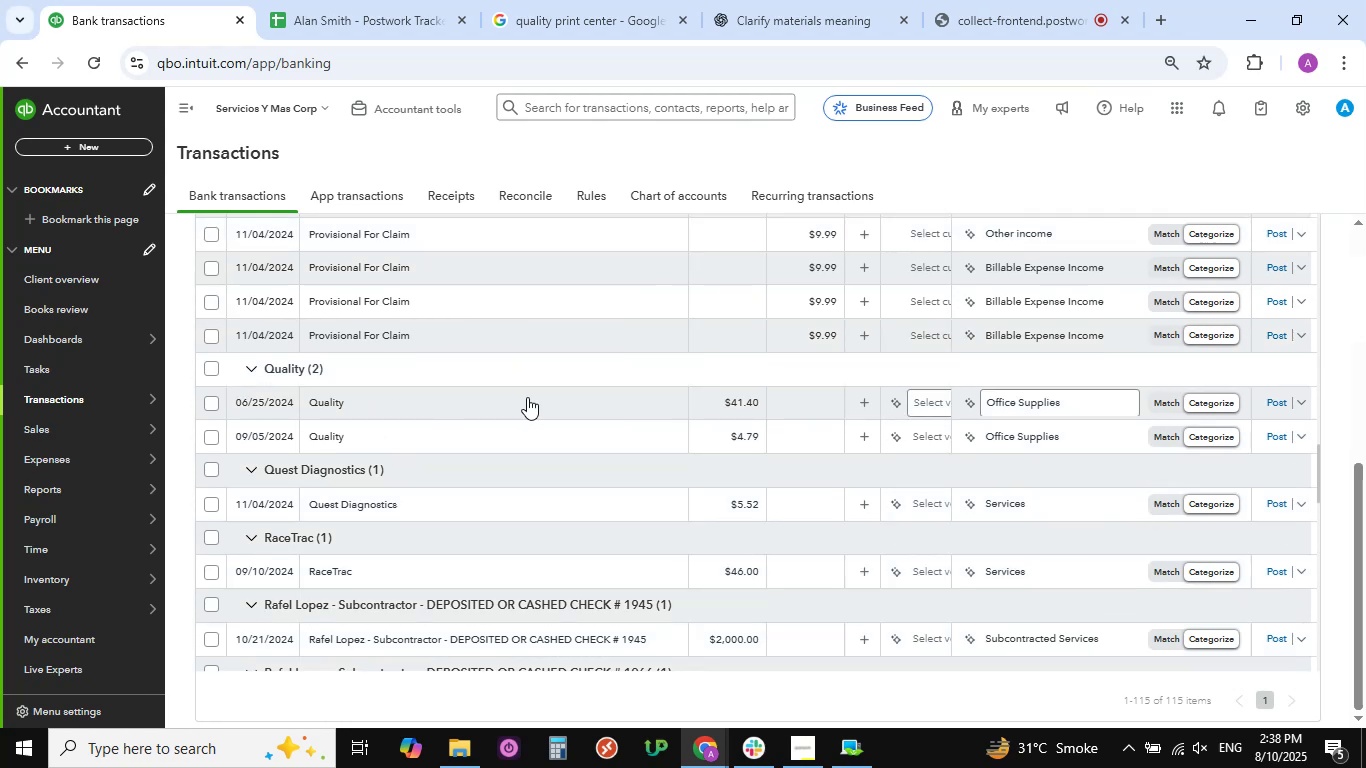 
left_click([528, 397])
 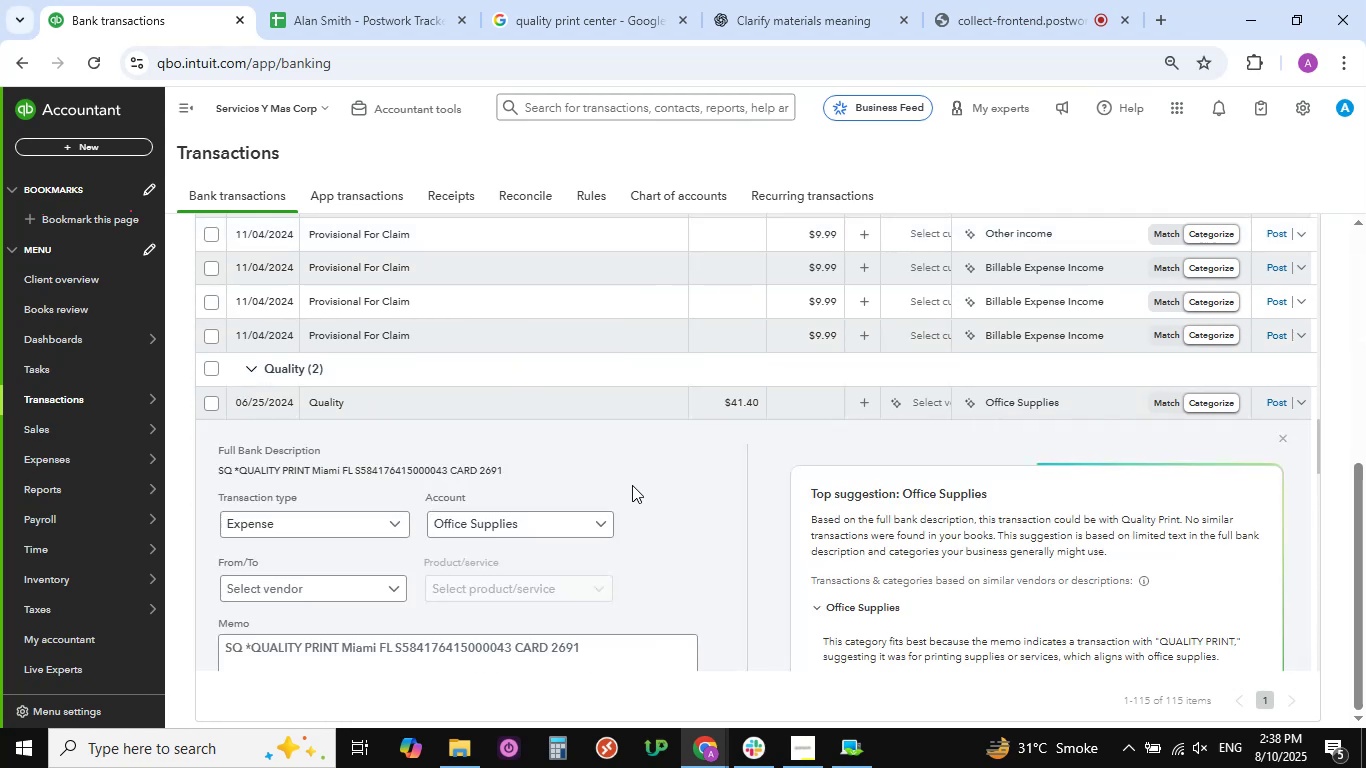 
scroll: coordinate [636, 511], scroll_direction: down, amount: 1.0
 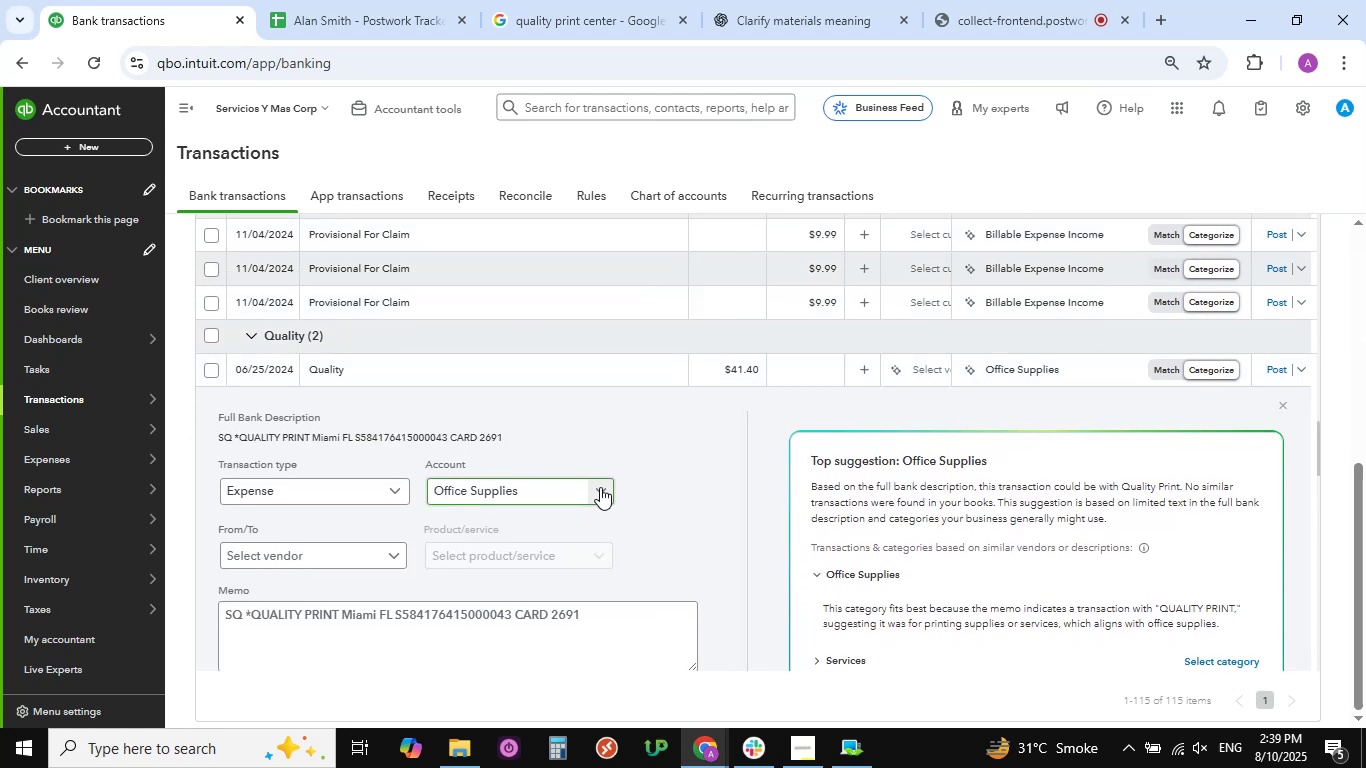 
left_click([600, 487])
 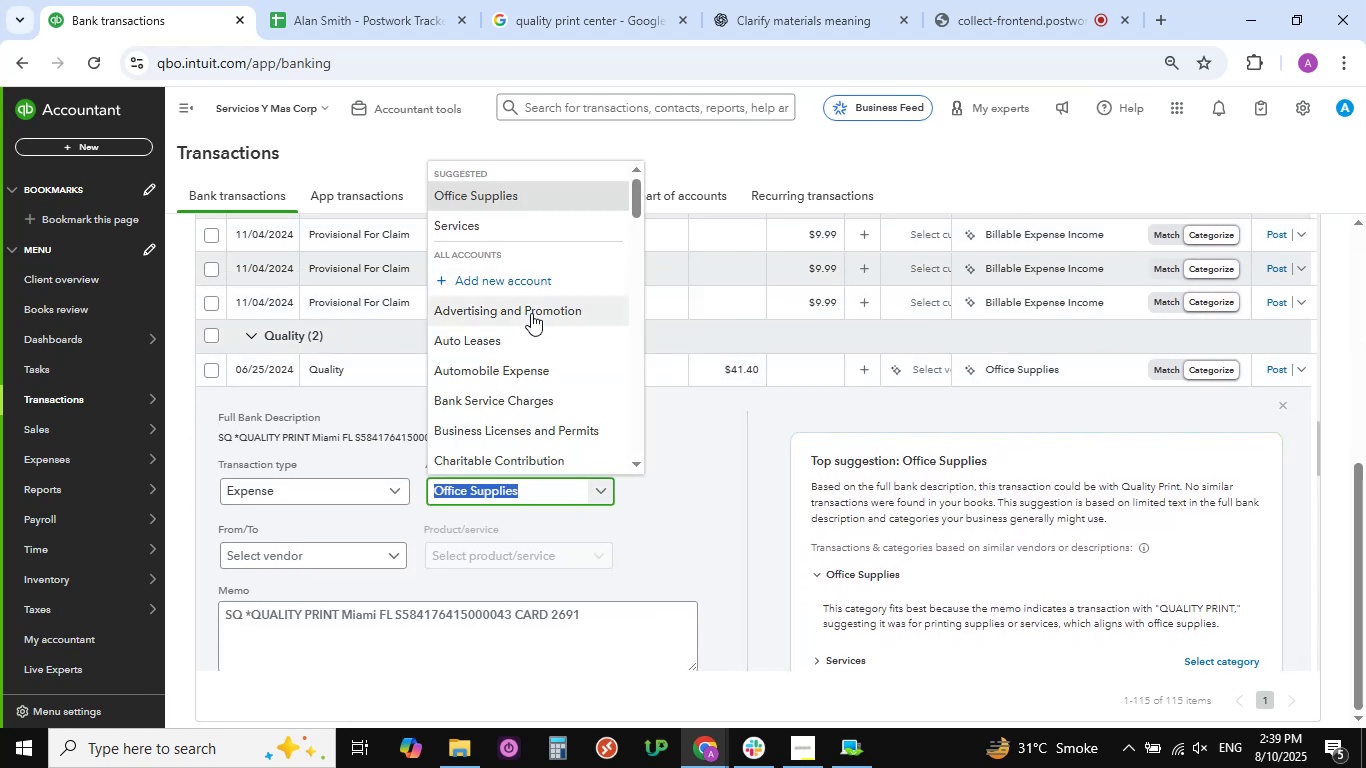 
left_click([531, 313])
 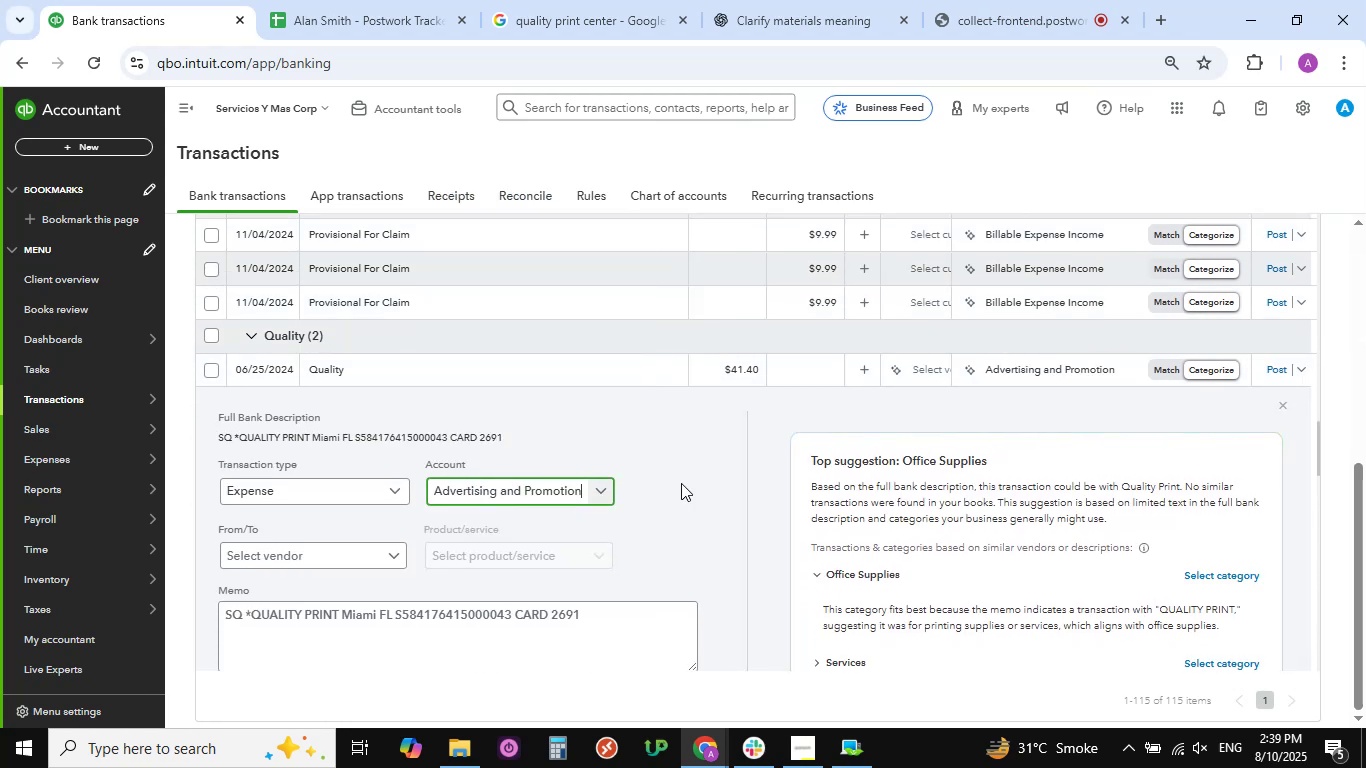 
scroll: coordinate [690, 482], scroll_direction: down, amount: 5.0
 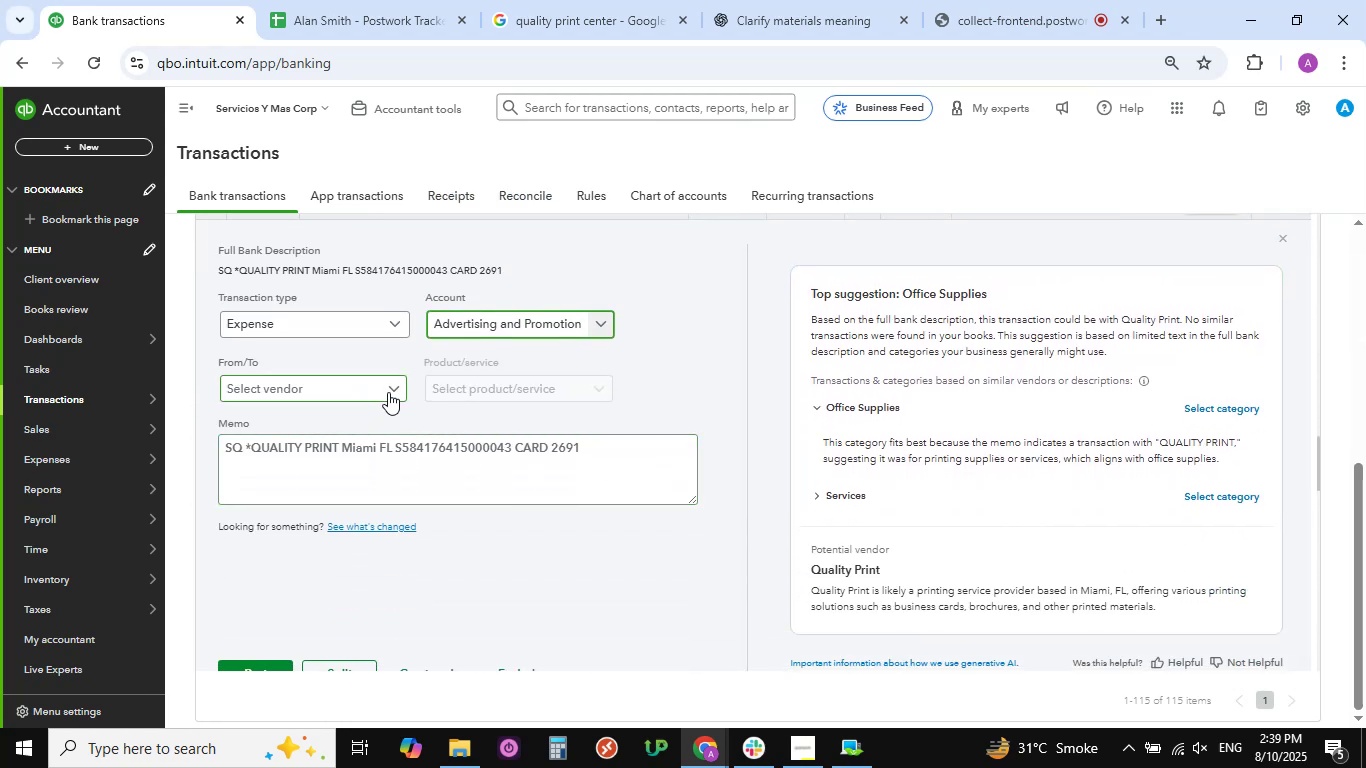 
left_click([390, 389])
 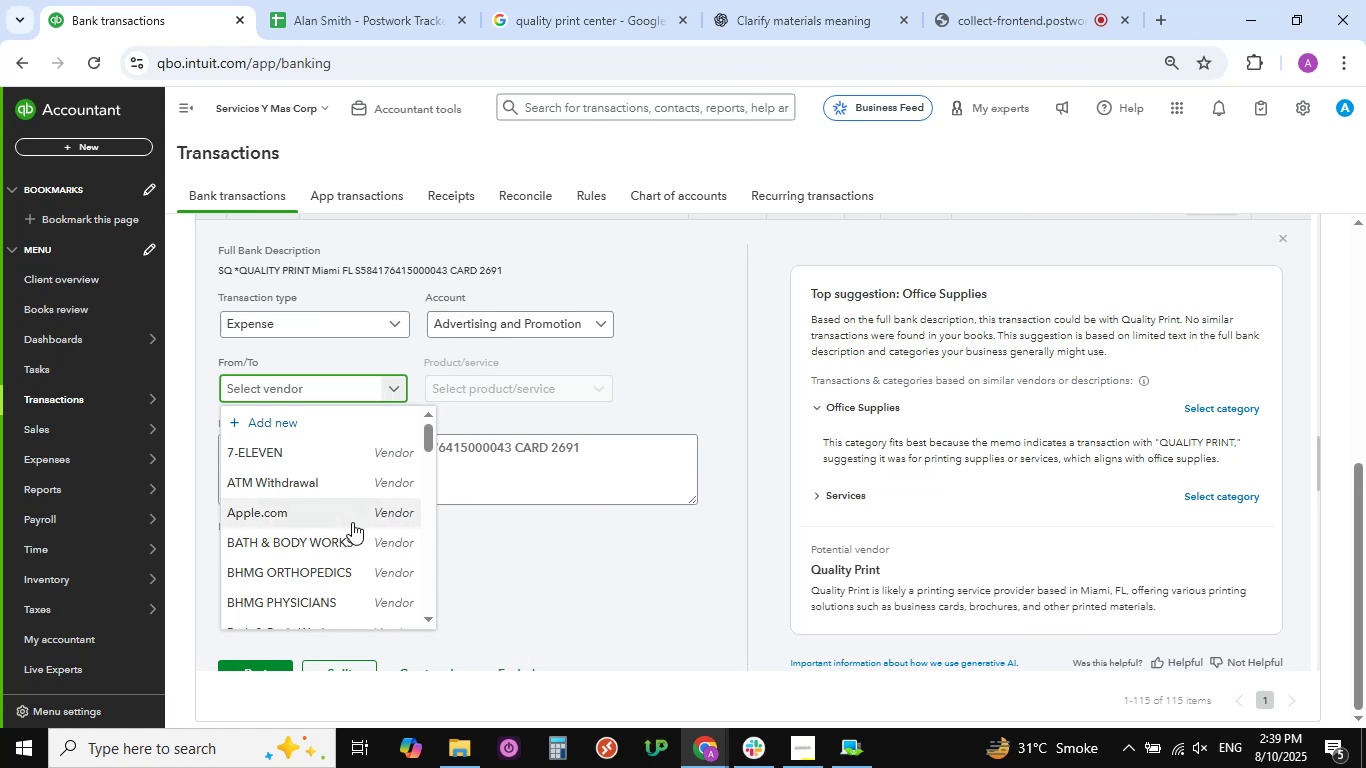 
scroll: coordinate [308, 540], scroll_direction: down, amount: 6.0
 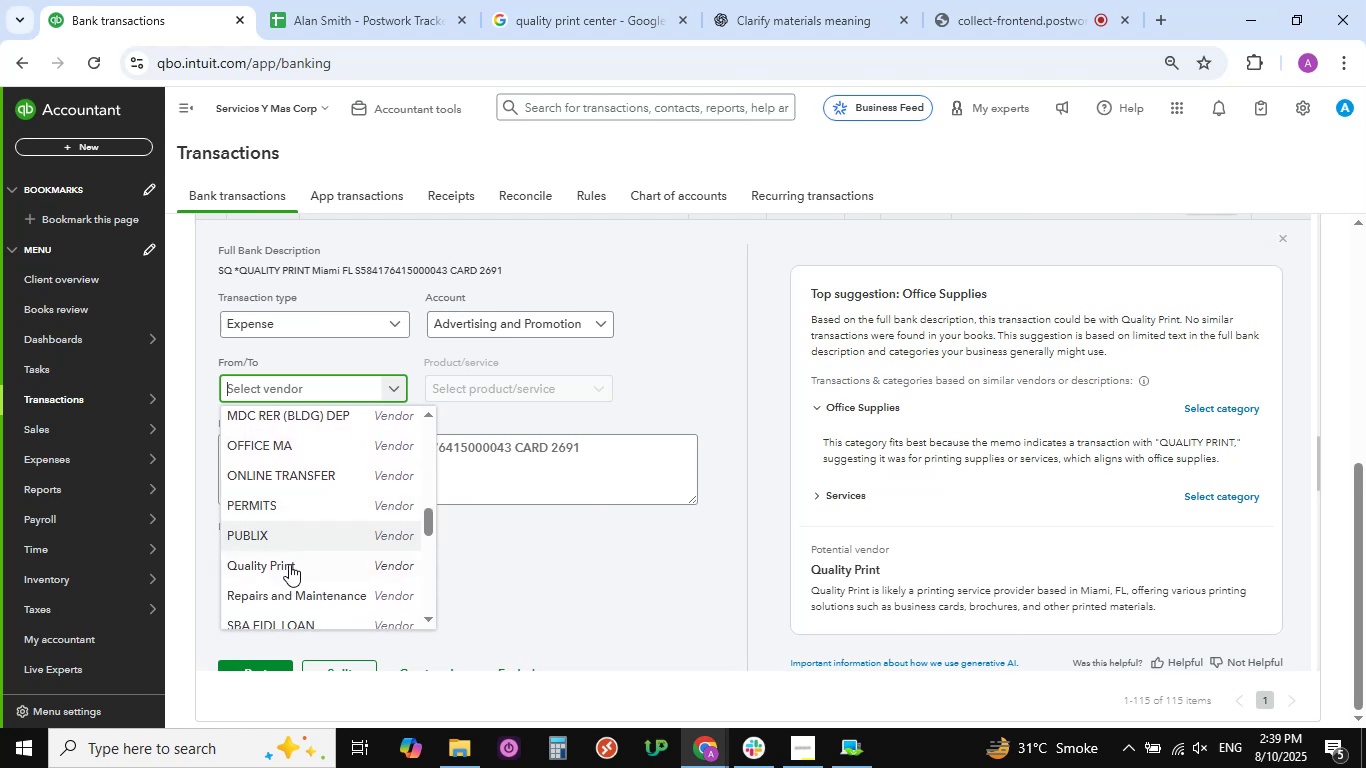 
left_click([285, 567])
 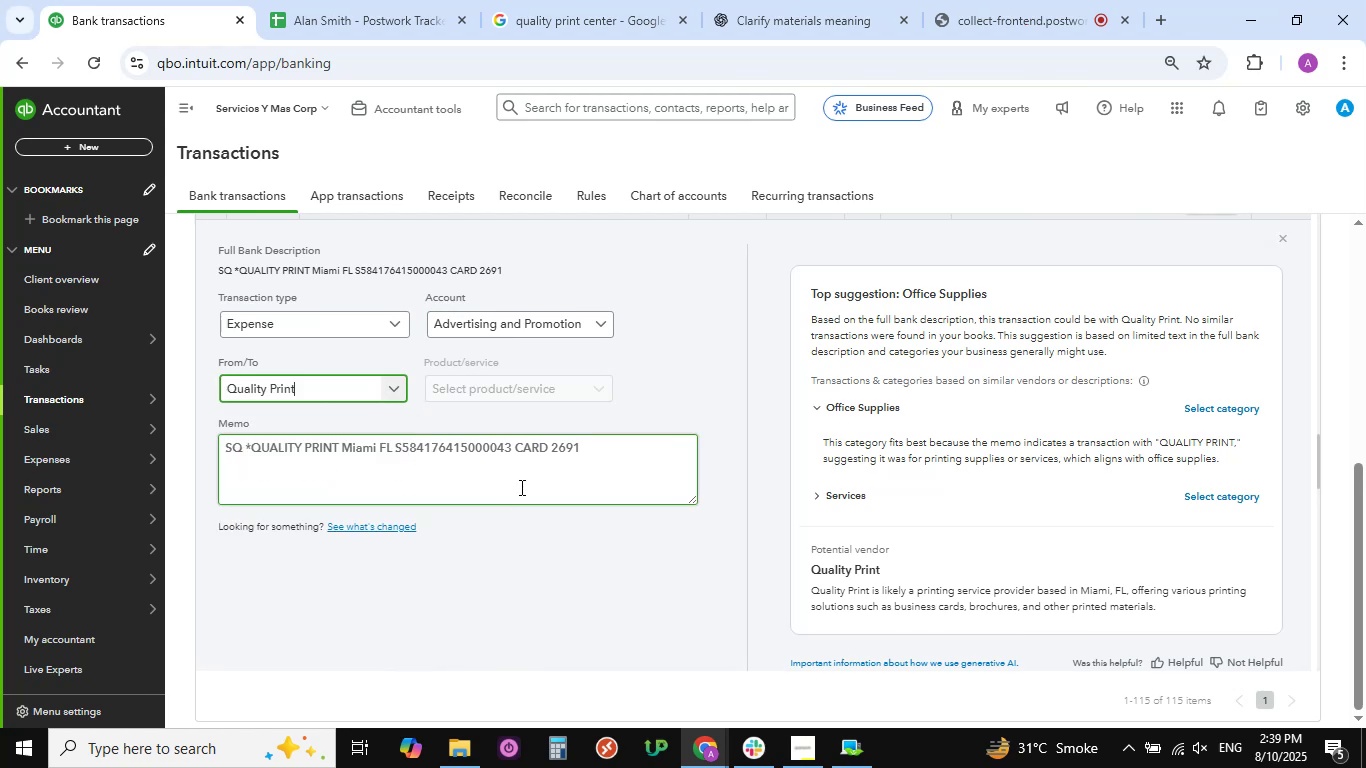 
scroll: coordinate [520, 487], scroll_direction: down, amount: 2.0
 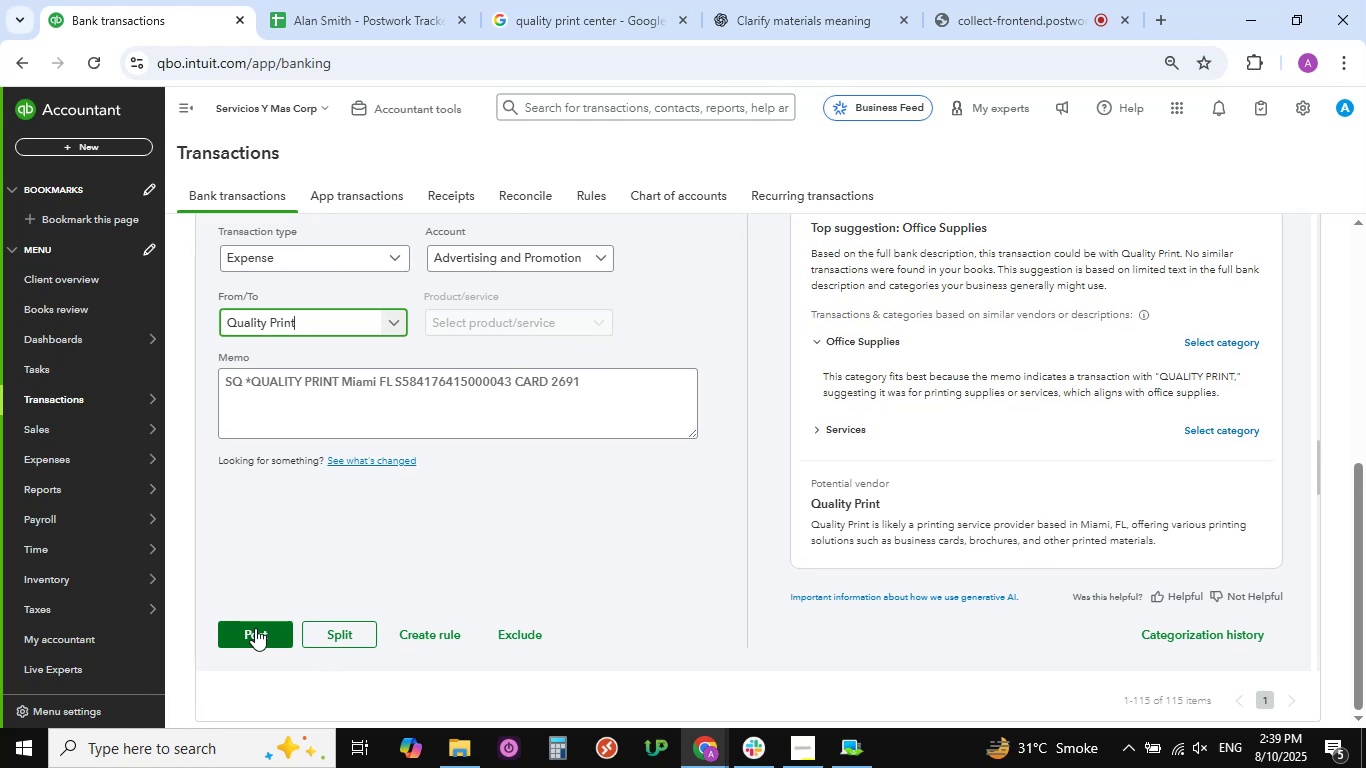 
left_click([255, 628])
 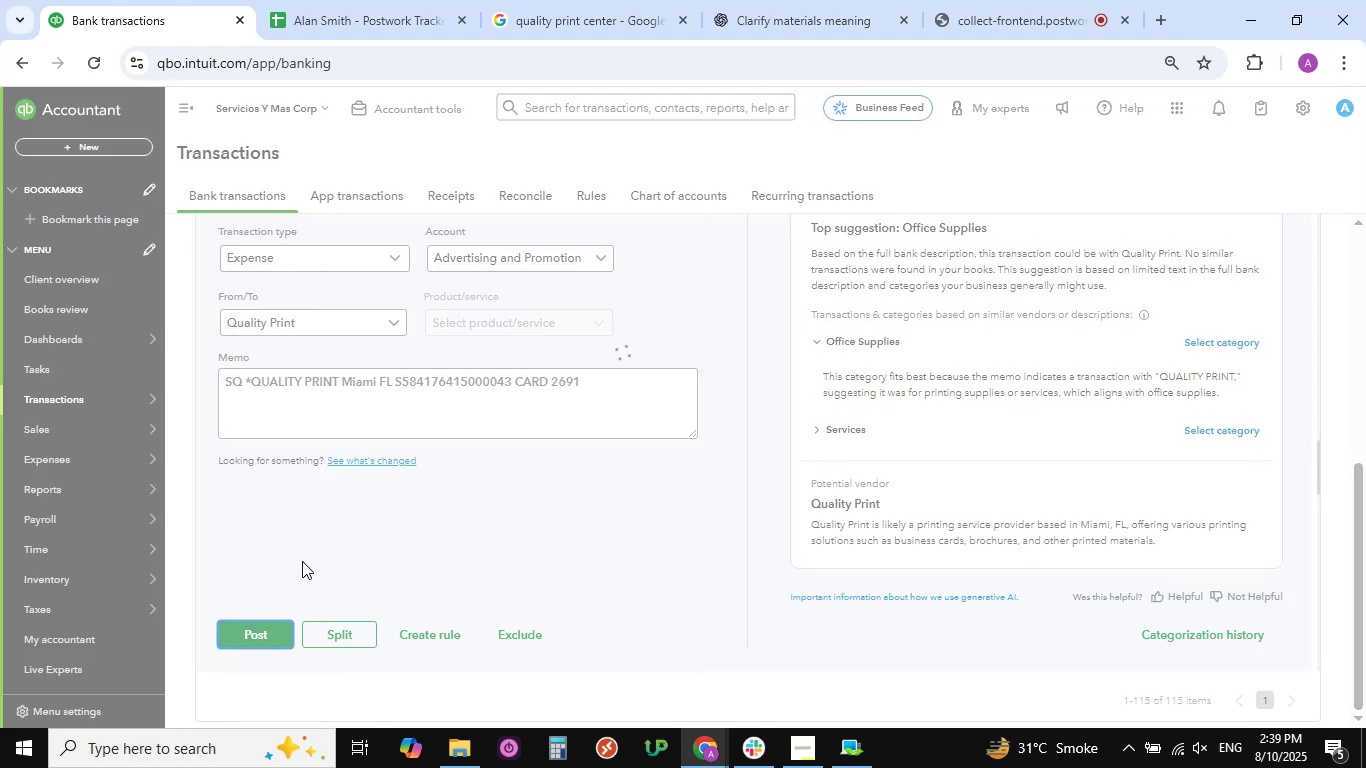 
mouse_move([482, 469])
 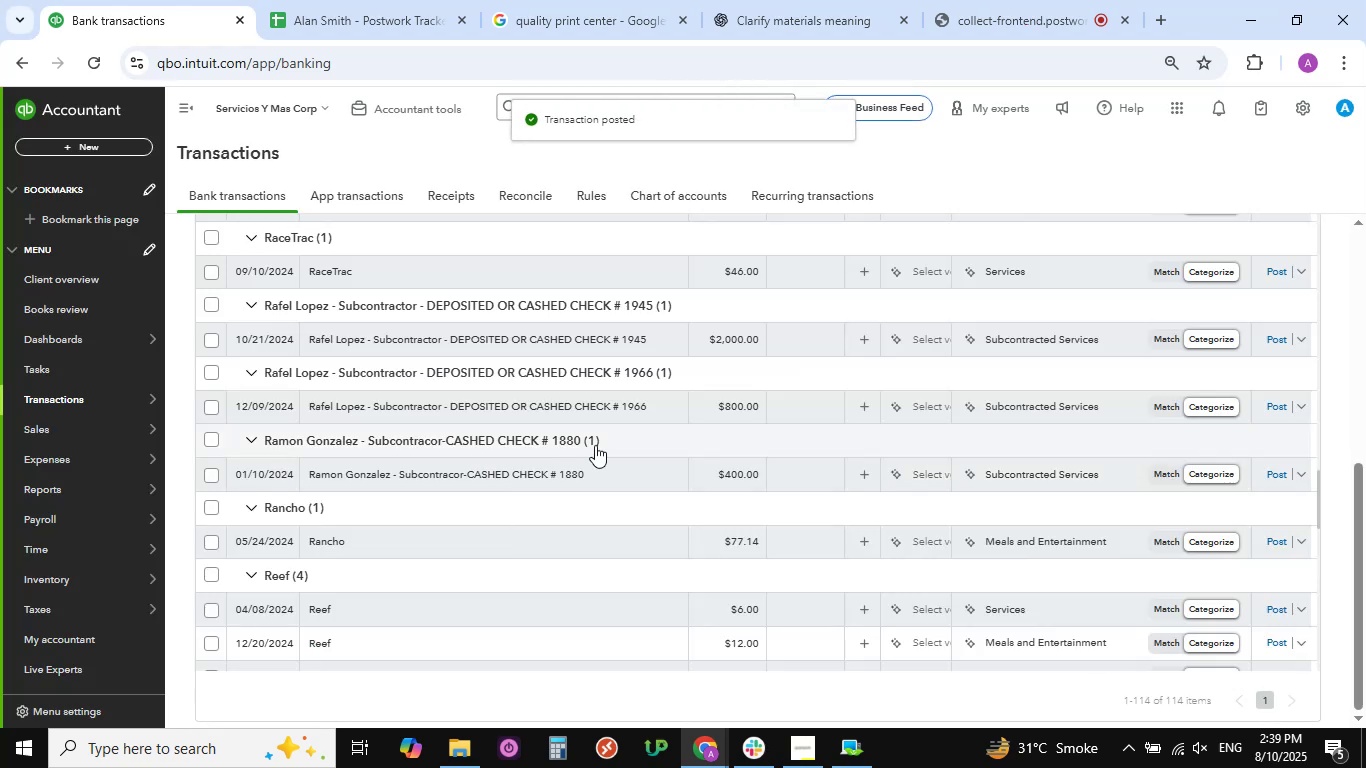 
scroll: coordinate [595, 445], scroll_direction: up, amount: 3.0
 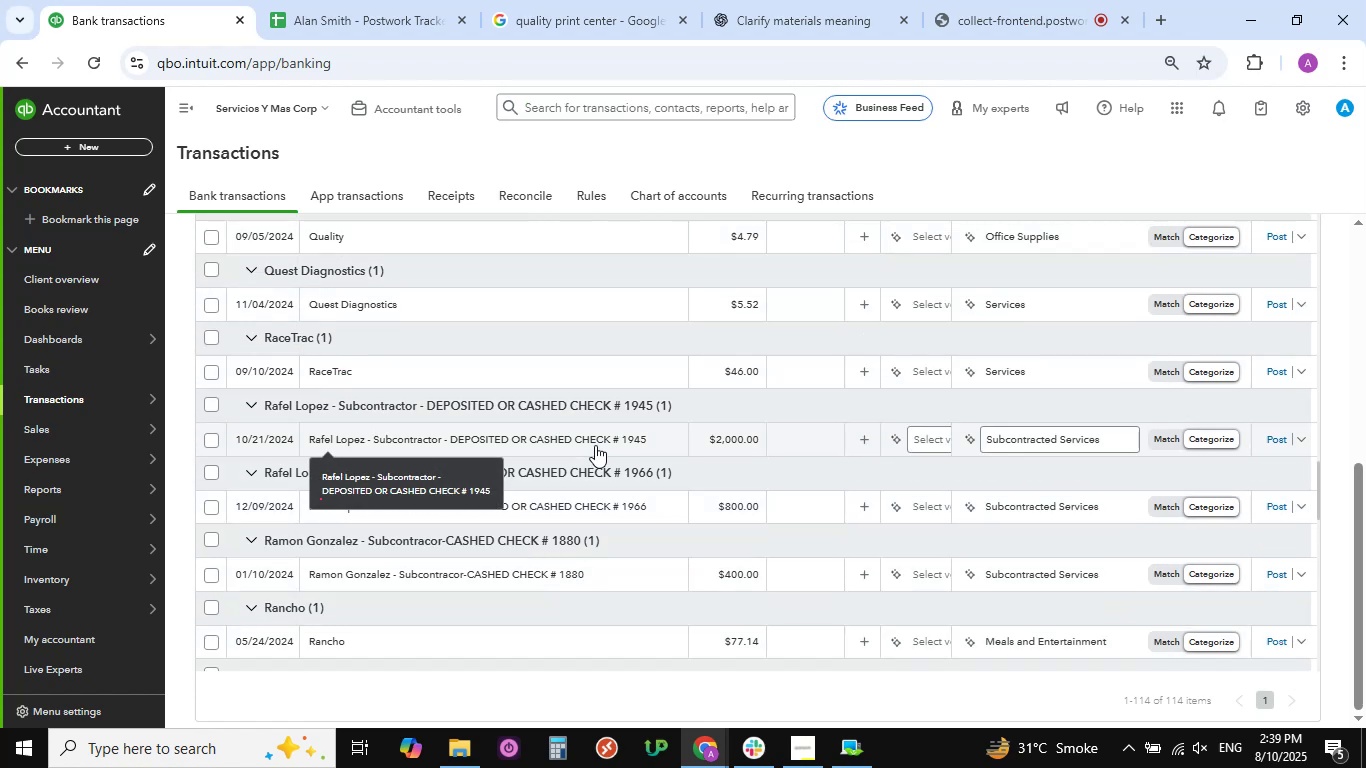 
scroll: coordinate [595, 445], scroll_direction: down, amount: 1.0
 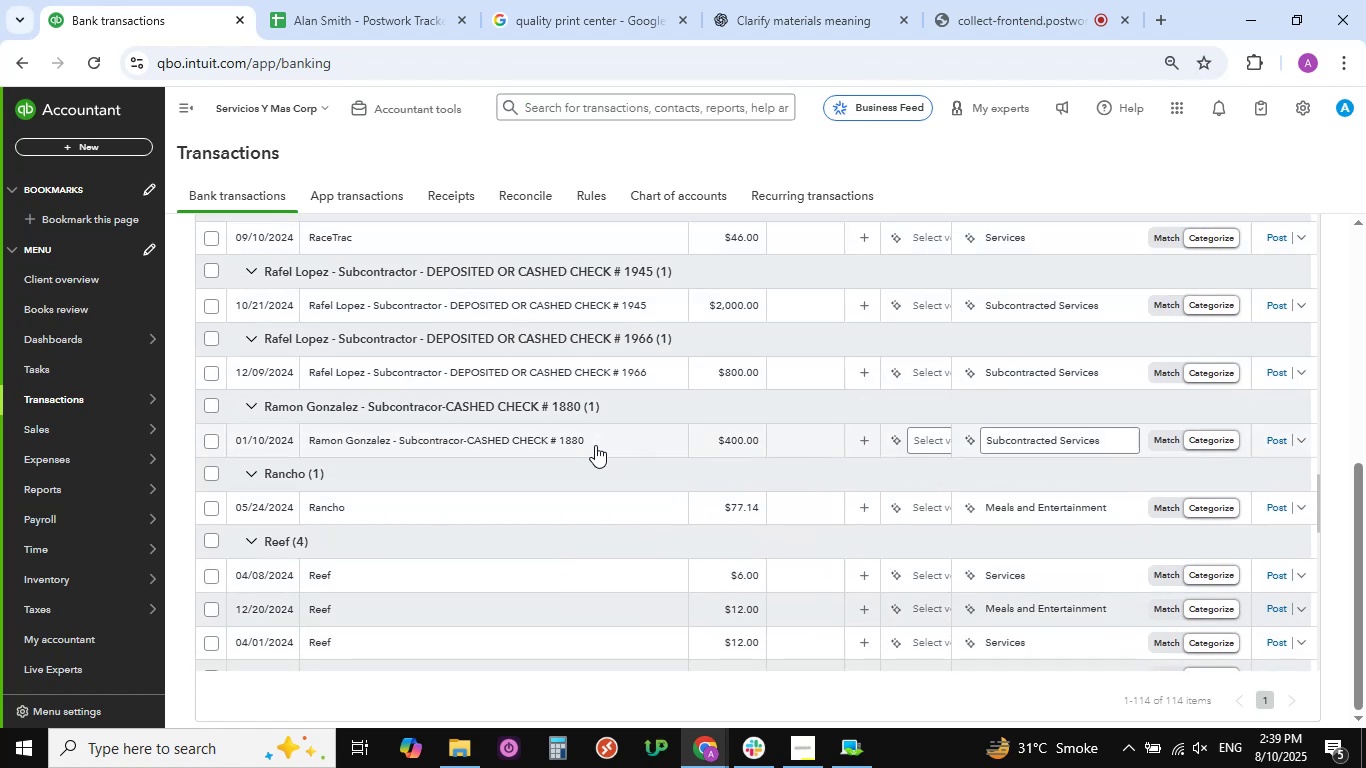 
scroll: coordinate [595, 445], scroll_direction: up, amount: 8.0
 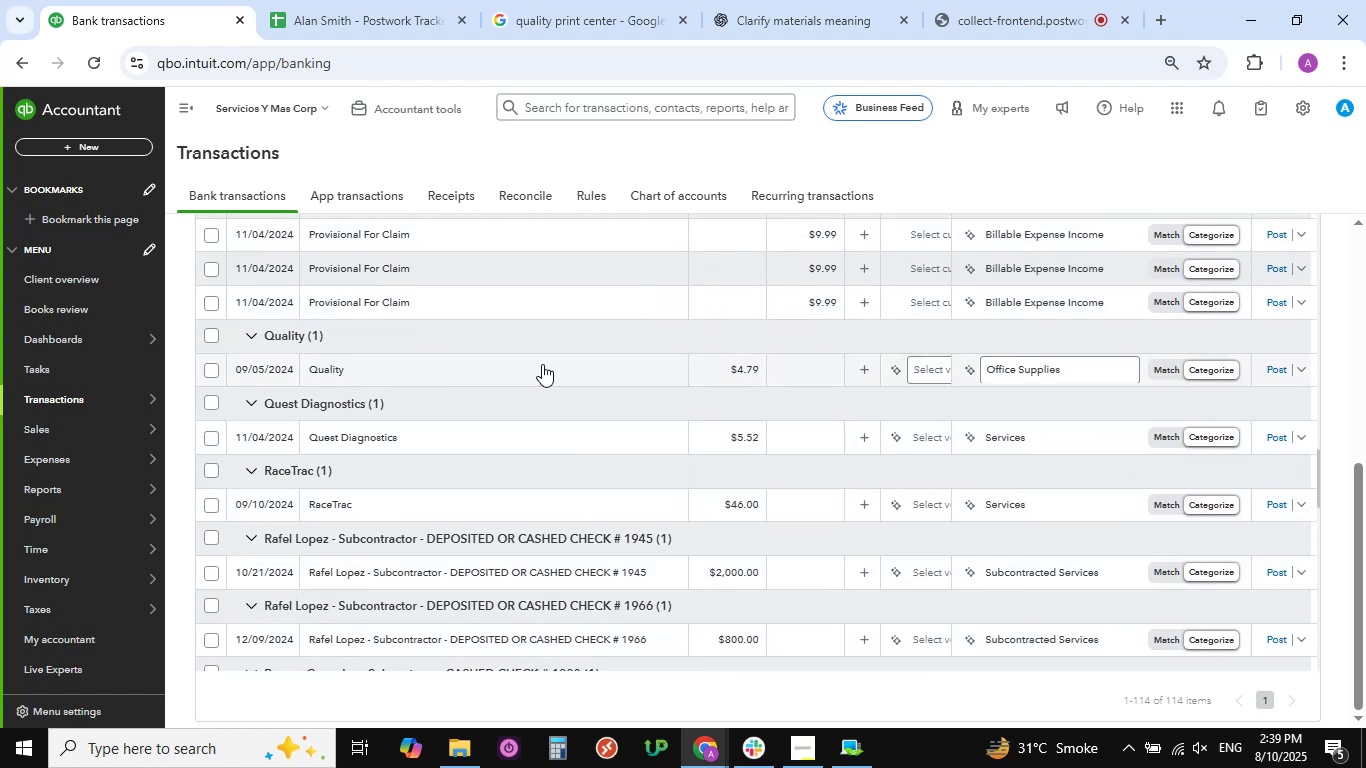 
left_click([566, 364])
 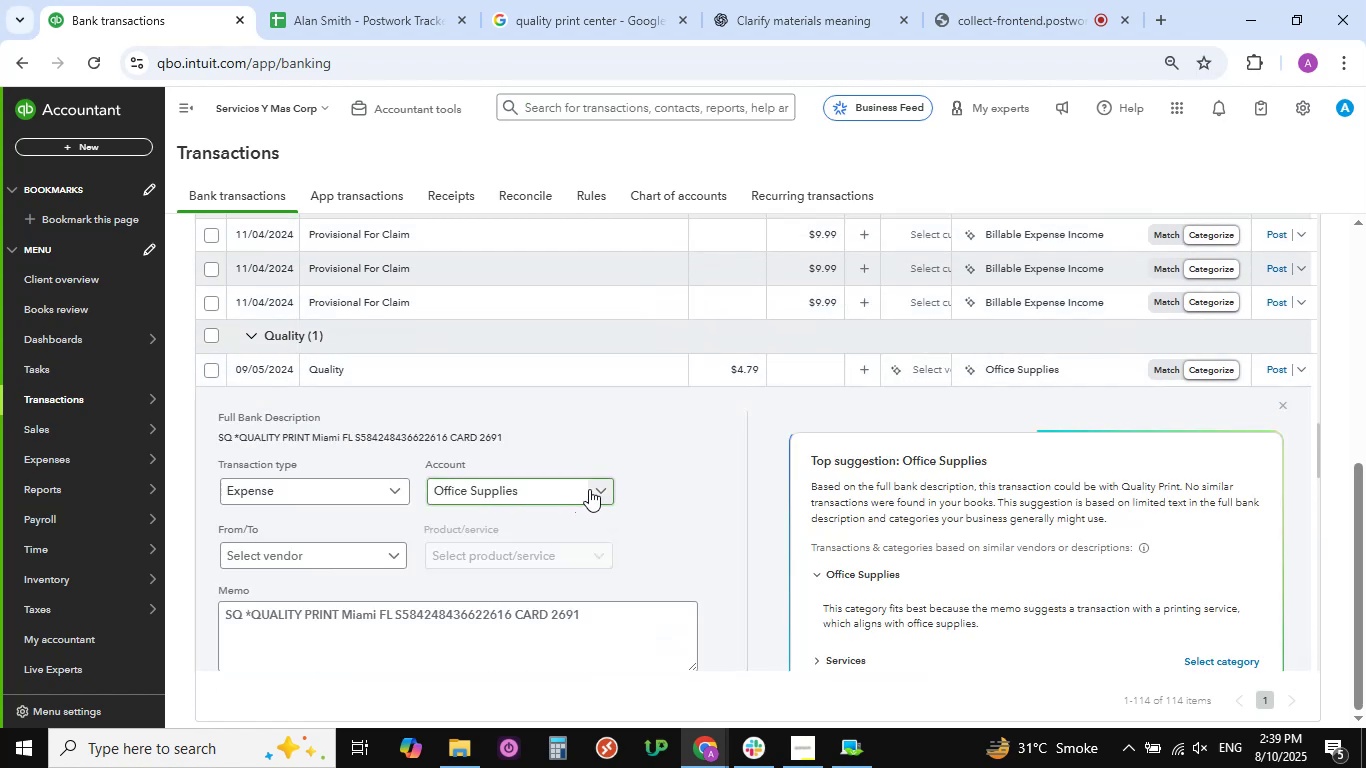 
left_click([598, 489])
 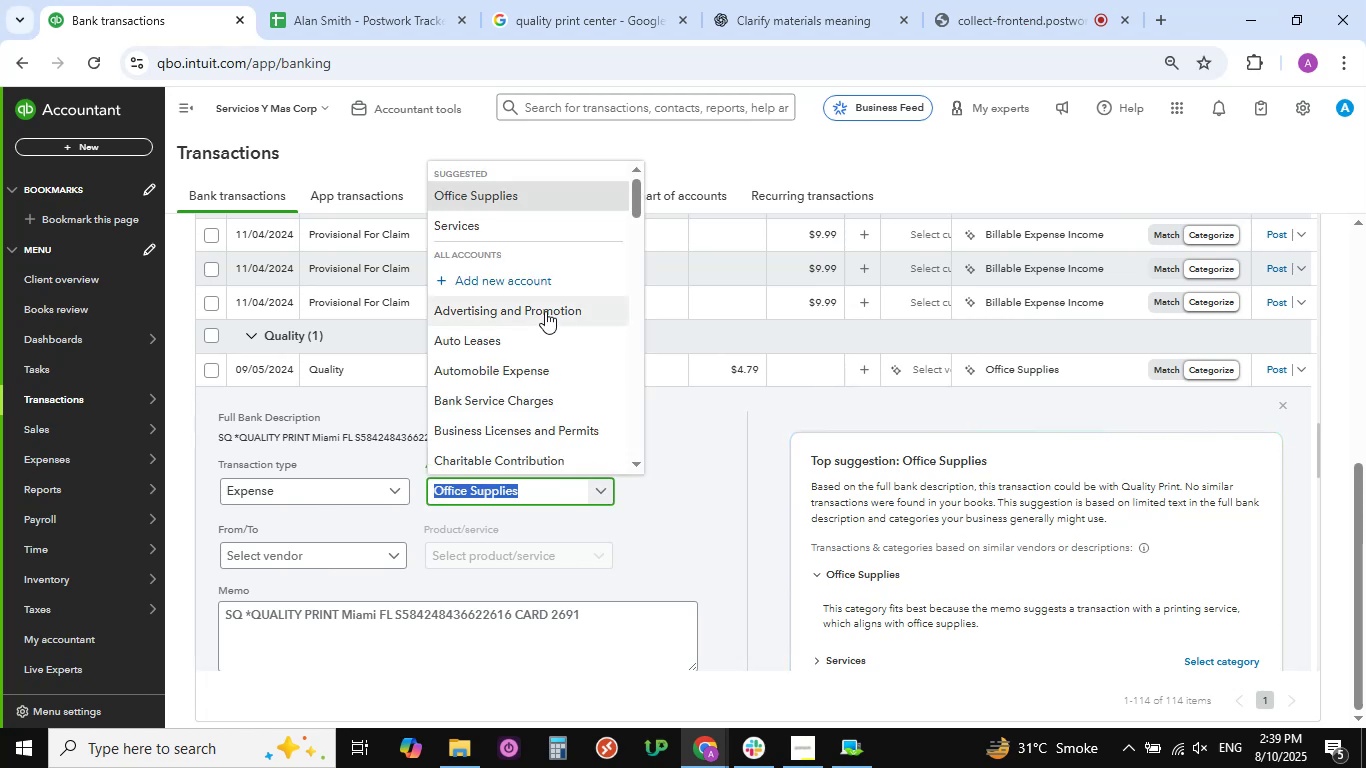 
scroll: coordinate [545, 311], scroll_direction: down, amount: 13.0
 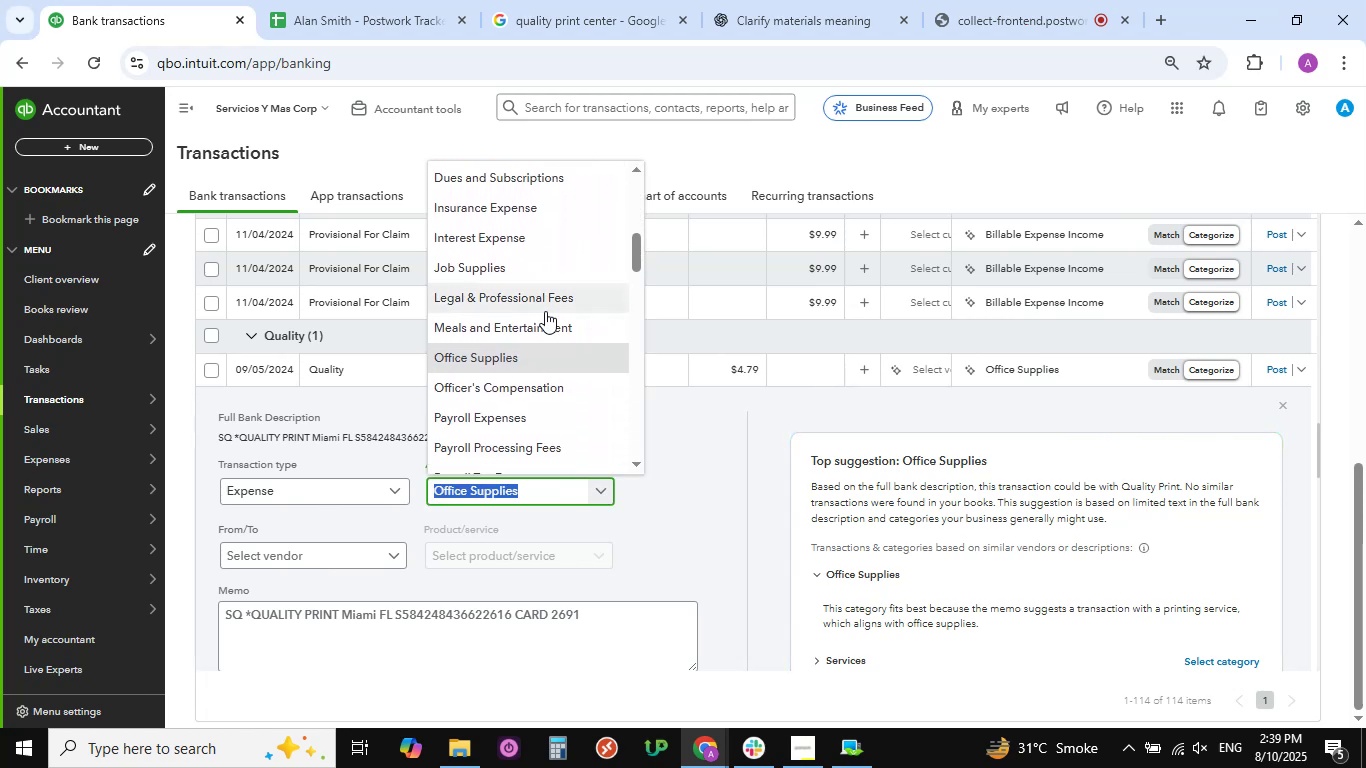 
scroll: coordinate [545, 311], scroll_direction: up, amount: 4.0
 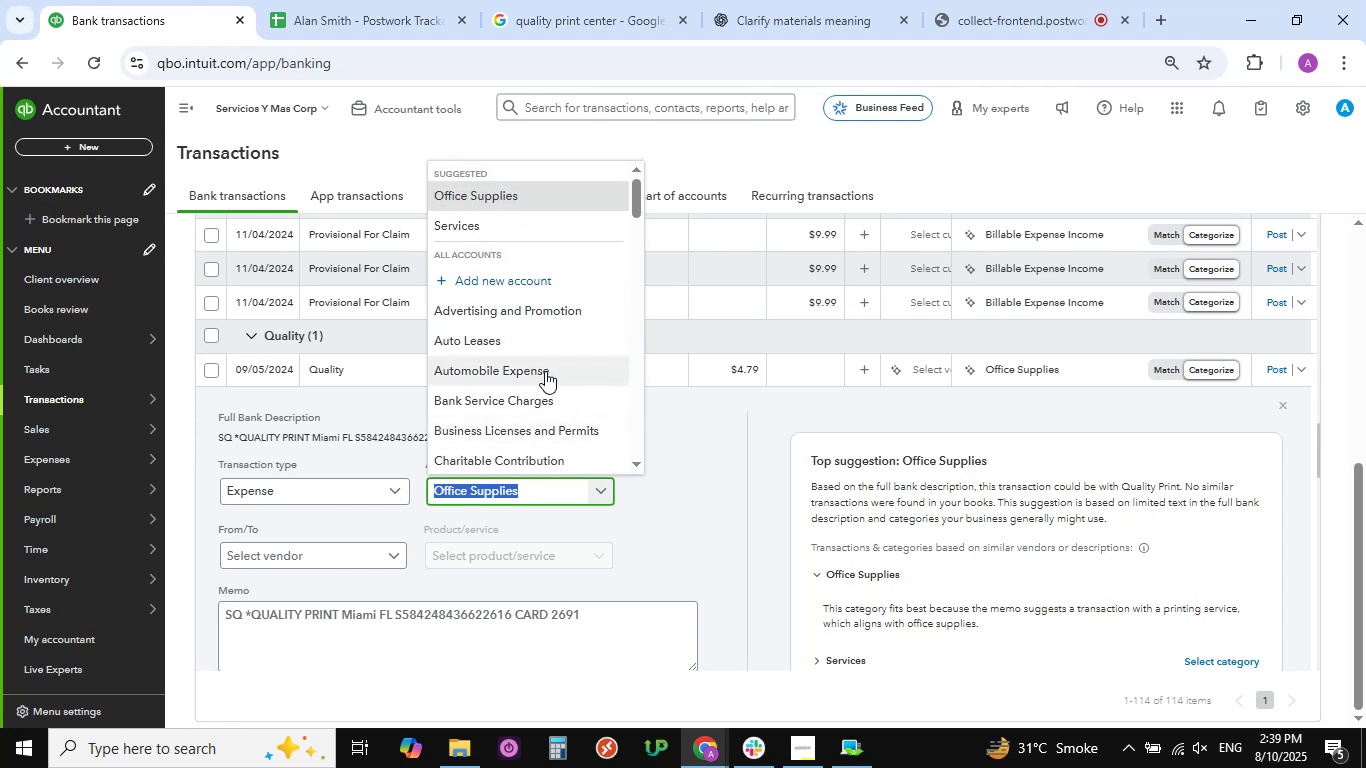 
left_click([539, 310])
 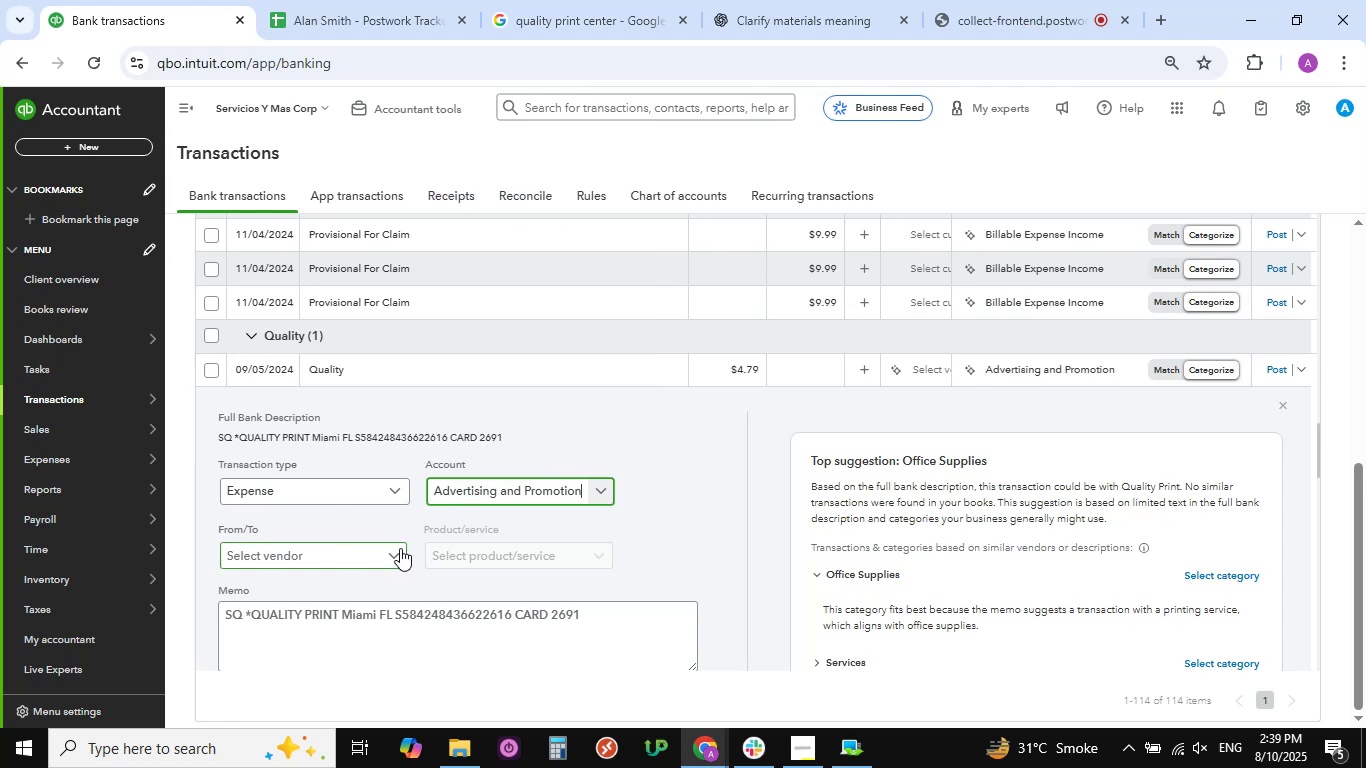 
left_click([394, 549])
 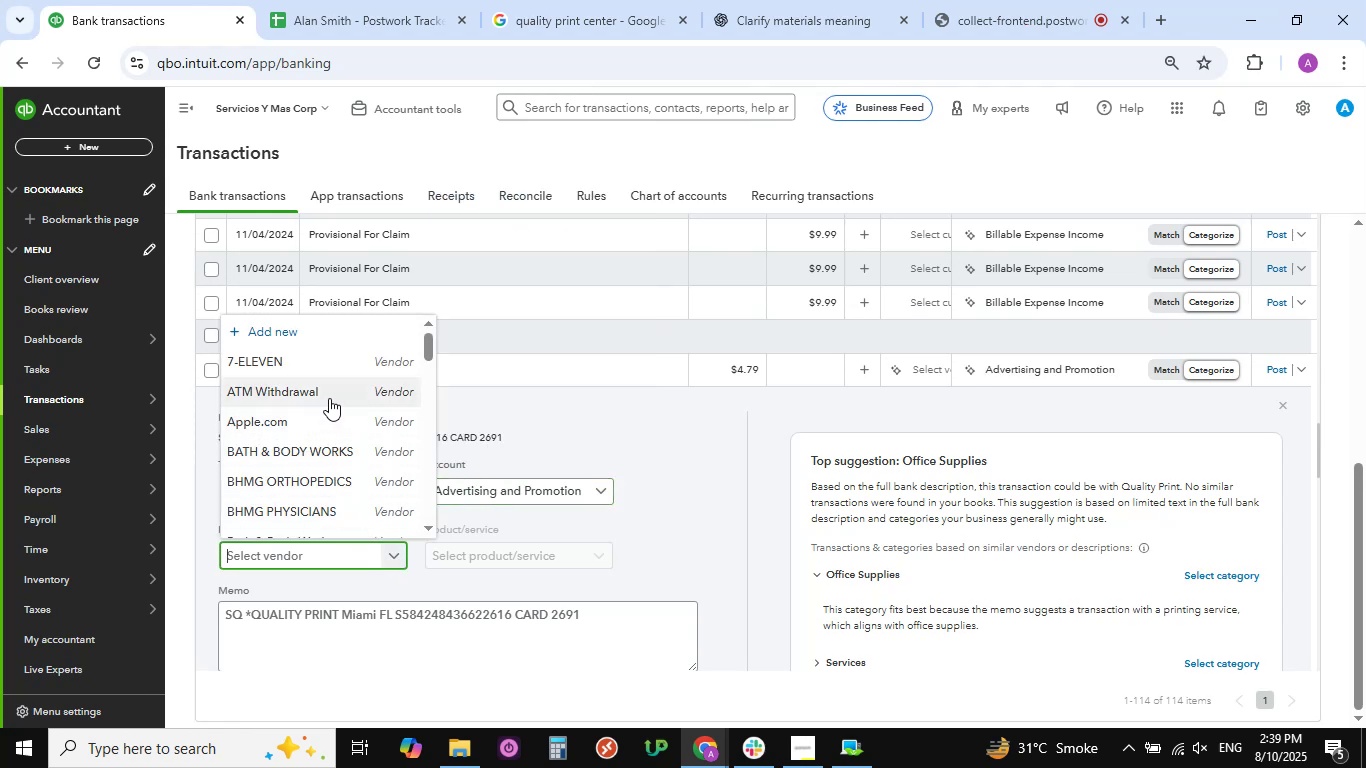 
scroll: coordinate [329, 398], scroll_direction: down, amount: 5.0
 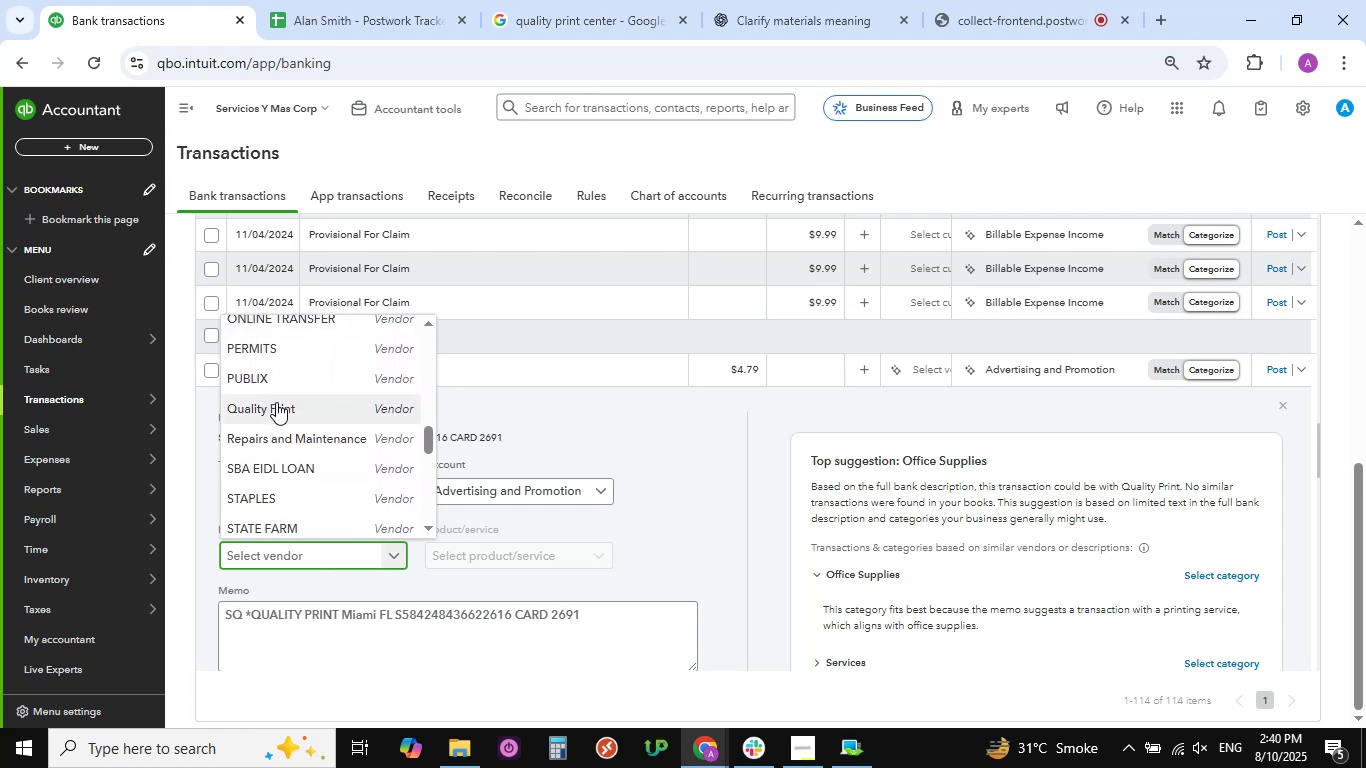 
left_click([277, 403])
 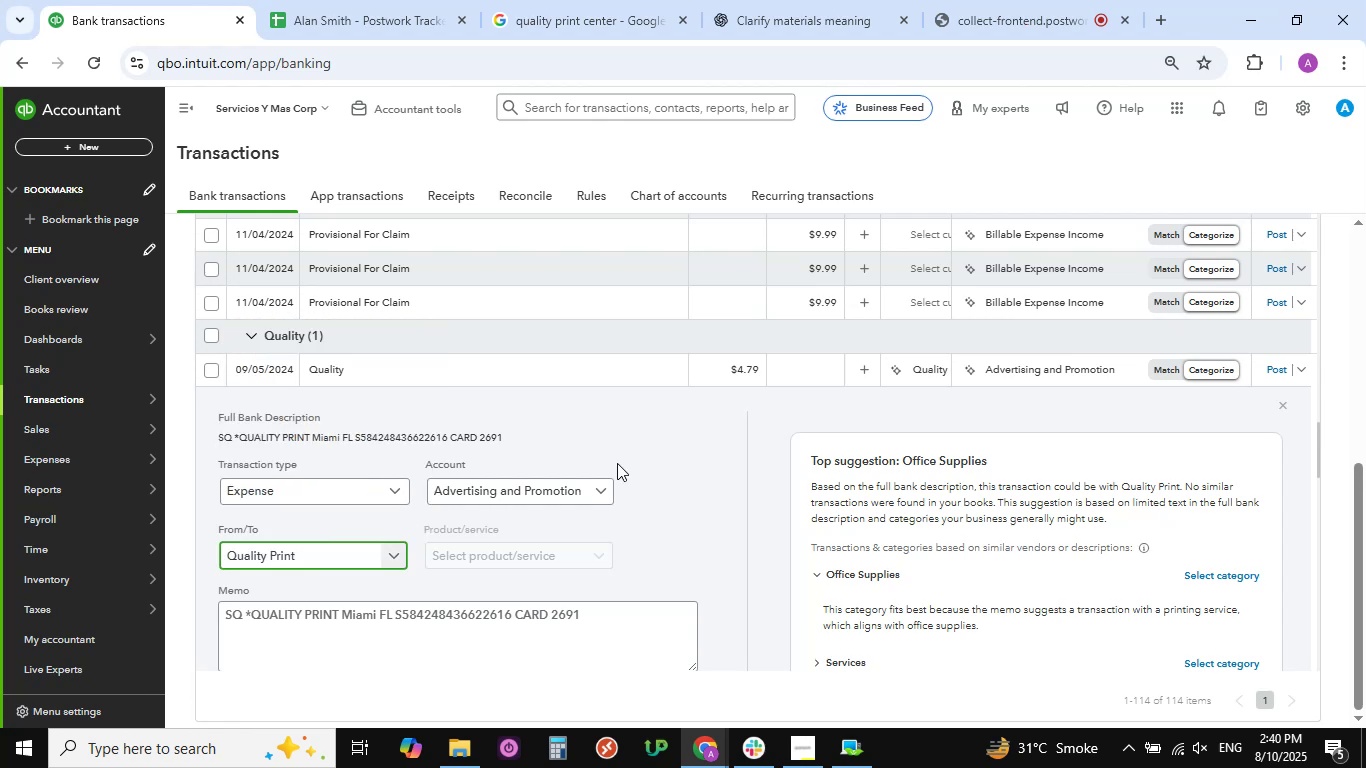 
scroll: coordinate [301, 475], scroll_direction: down, amount: 10.0
 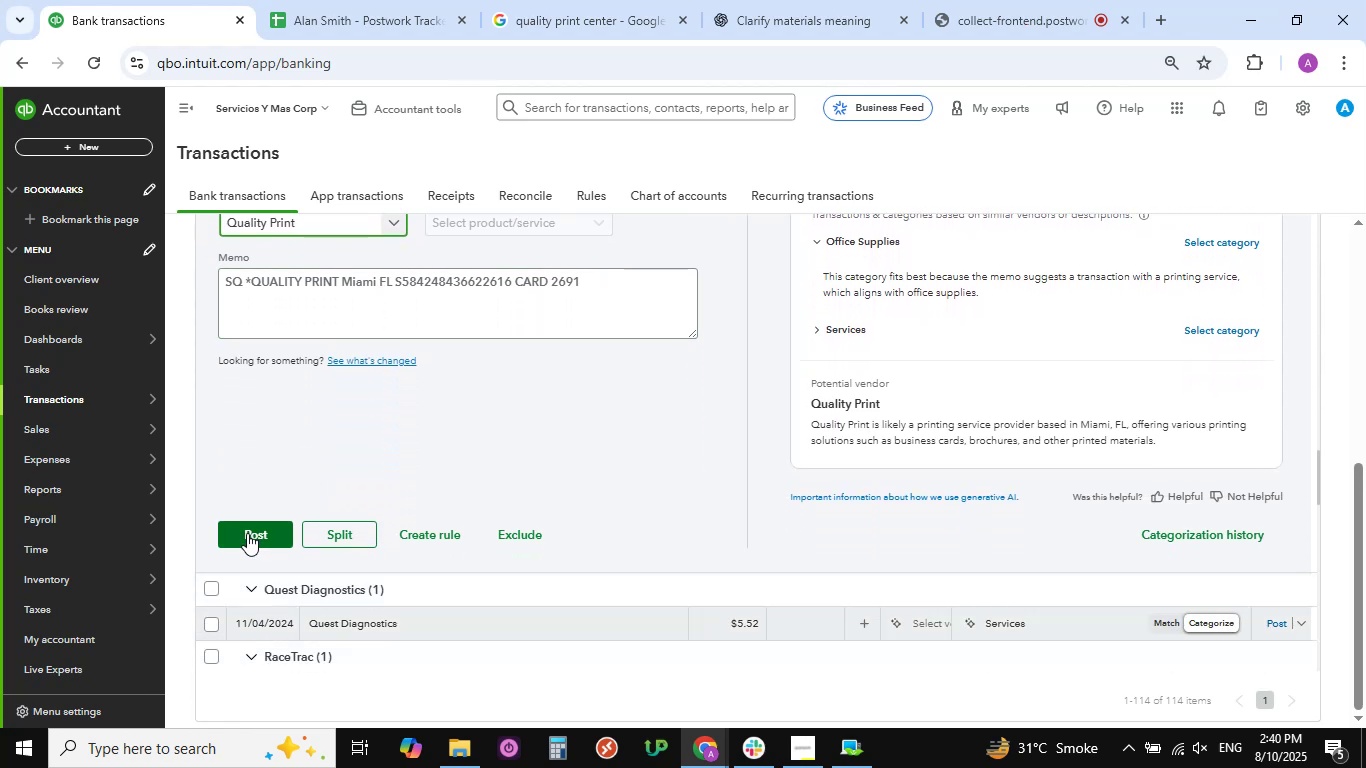 
left_click([247, 533])
 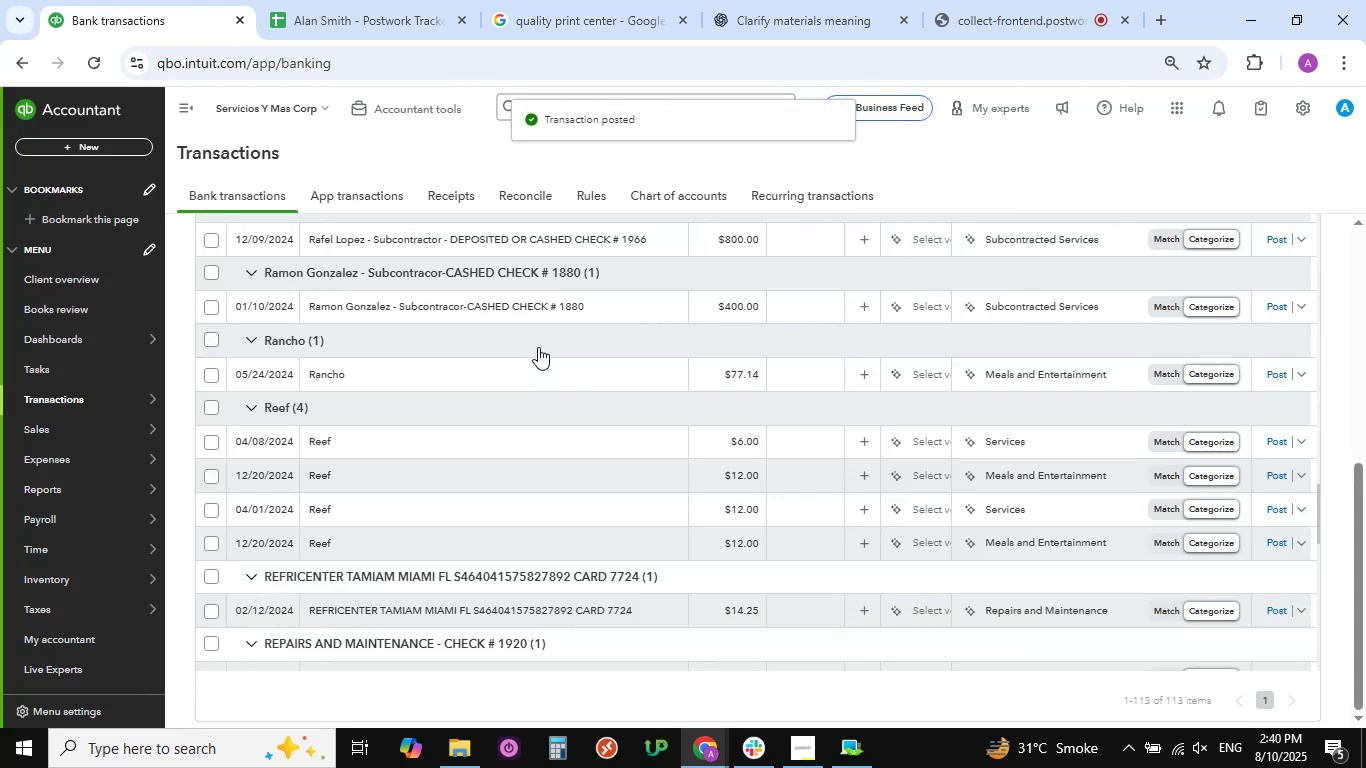 
scroll: coordinate [431, 401], scroll_direction: up, amount: 1.0
 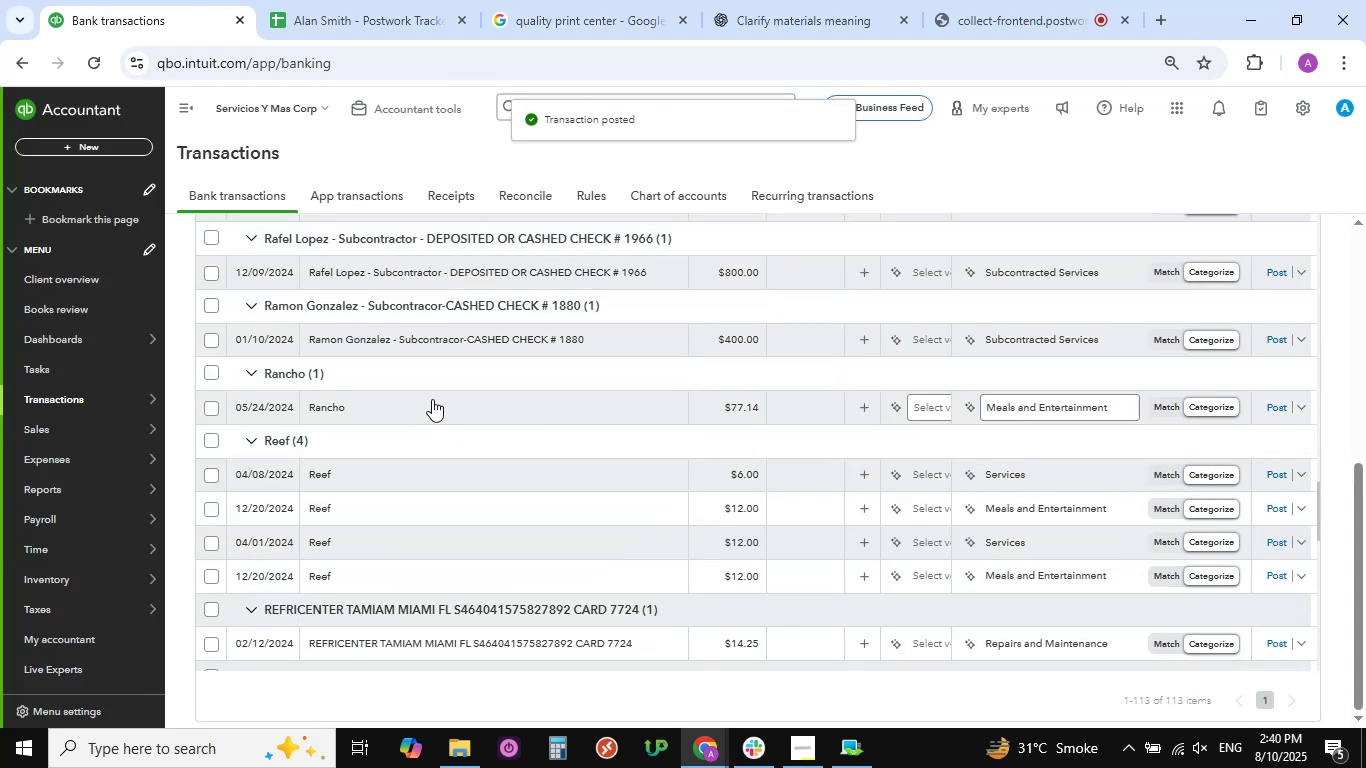 
scroll: coordinate [433, 397], scroll_direction: down, amount: 6.0
 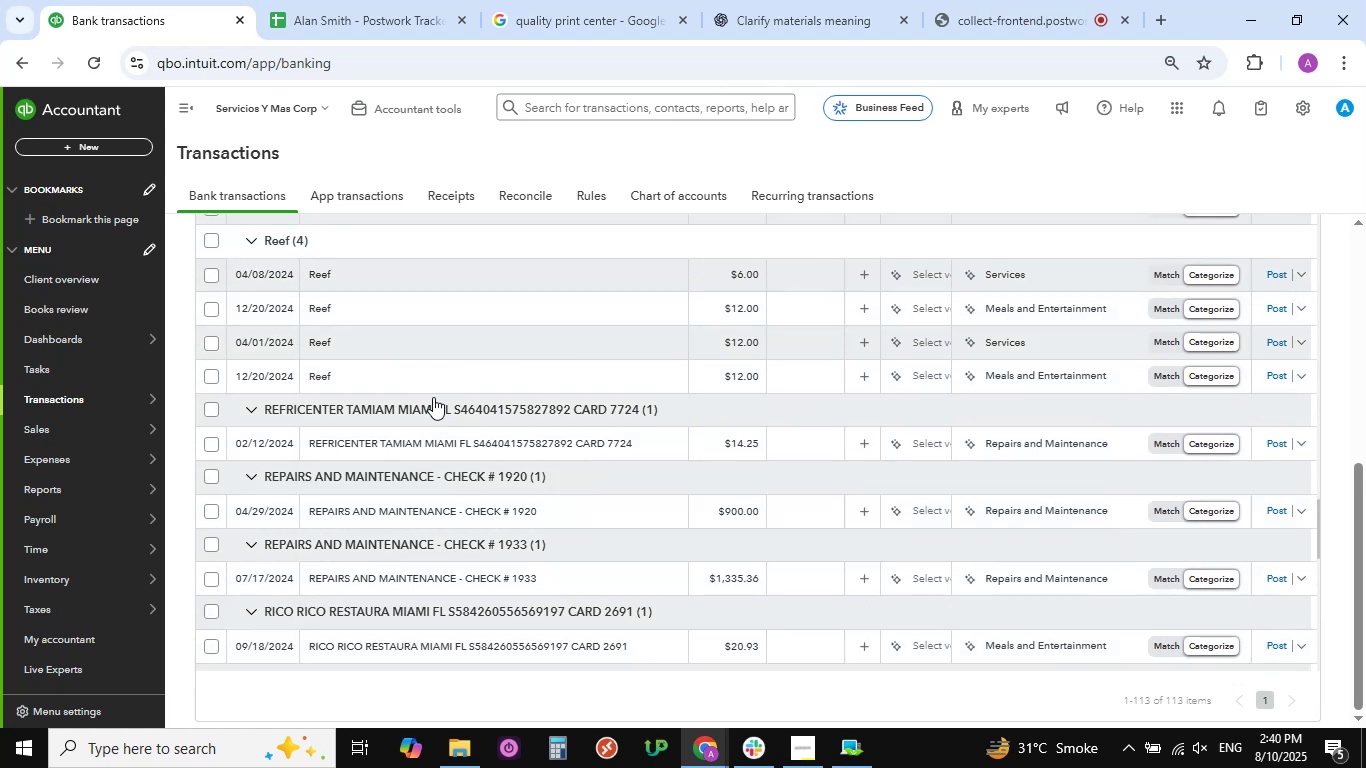 
scroll: coordinate [433, 397], scroll_direction: up, amount: 3.0
 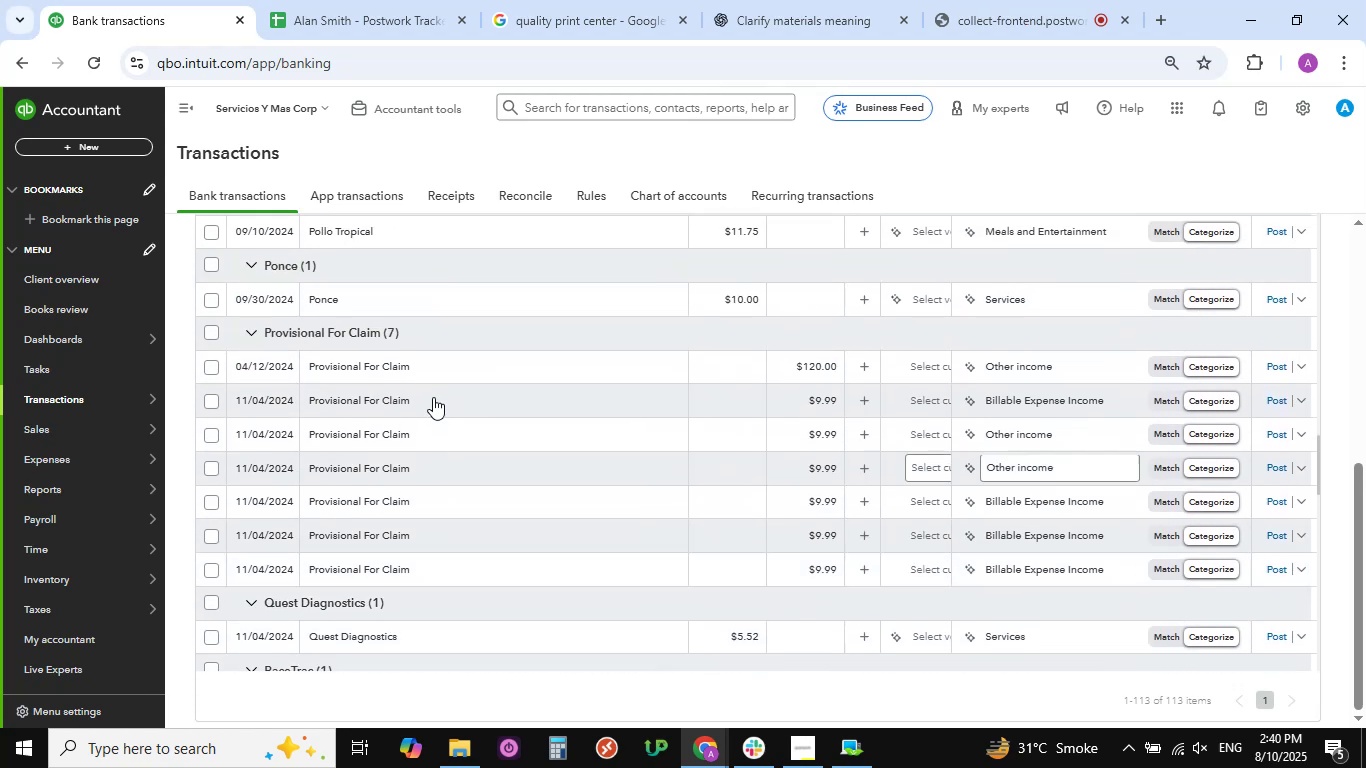 
scroll: coordinate [435, 536], scroll_direction: down, amount: 26.0
 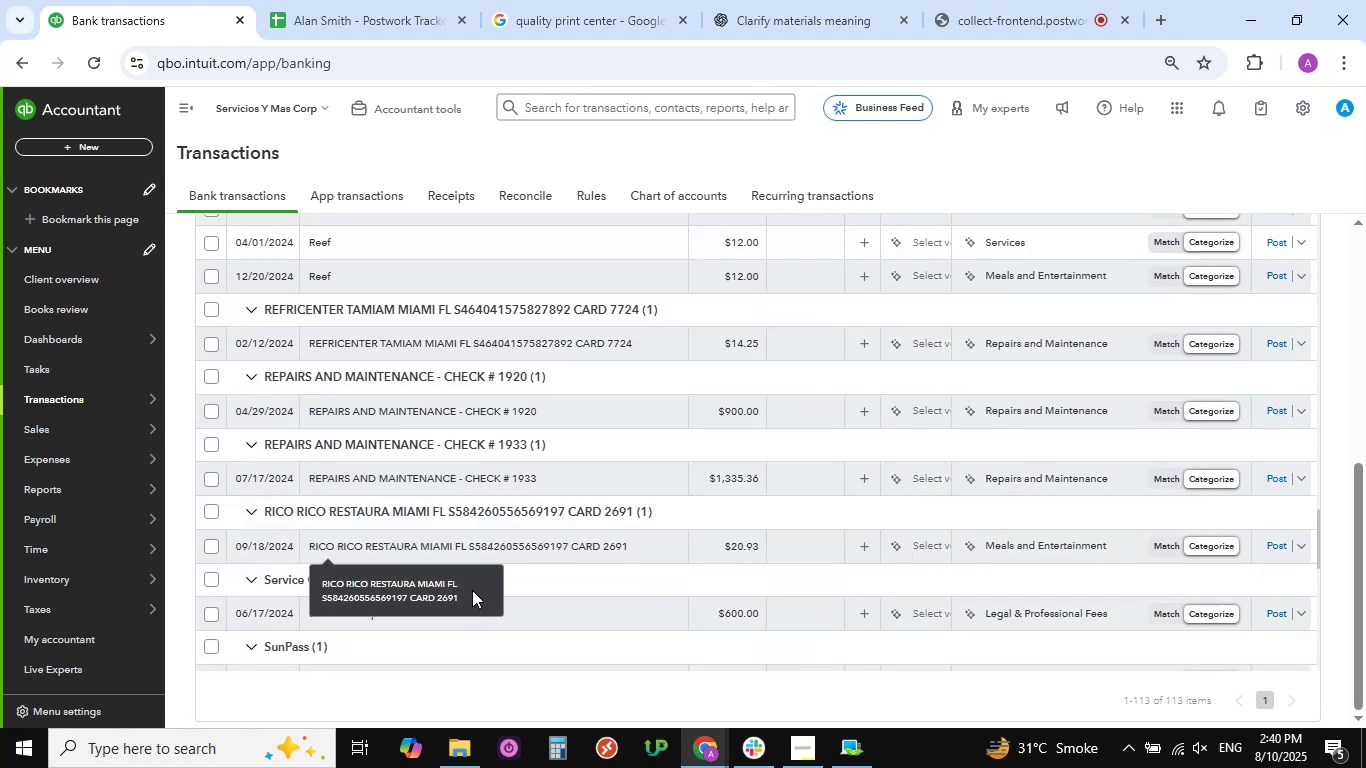 
mouse_move([428, 365])
 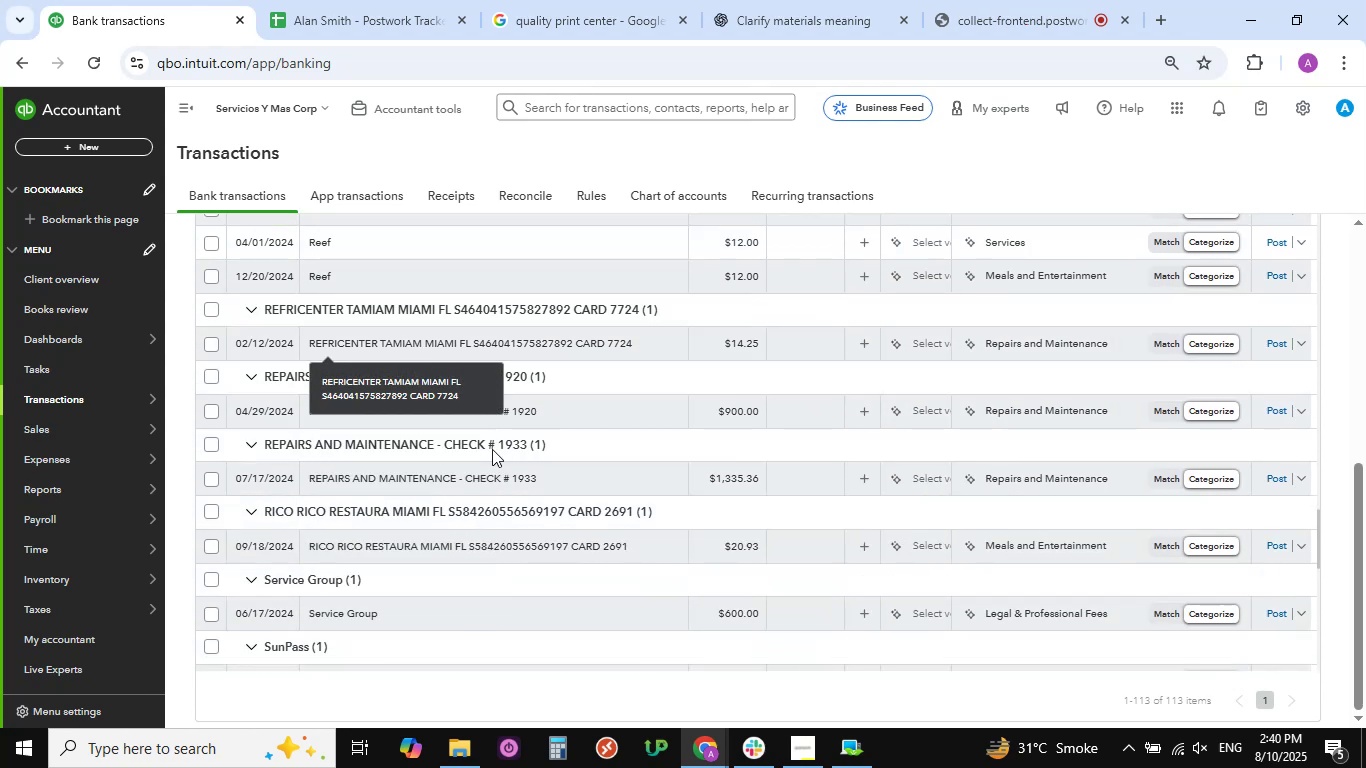 
scroll: coordinate [496, 506], scroll_direction: down, amount: 5.0
 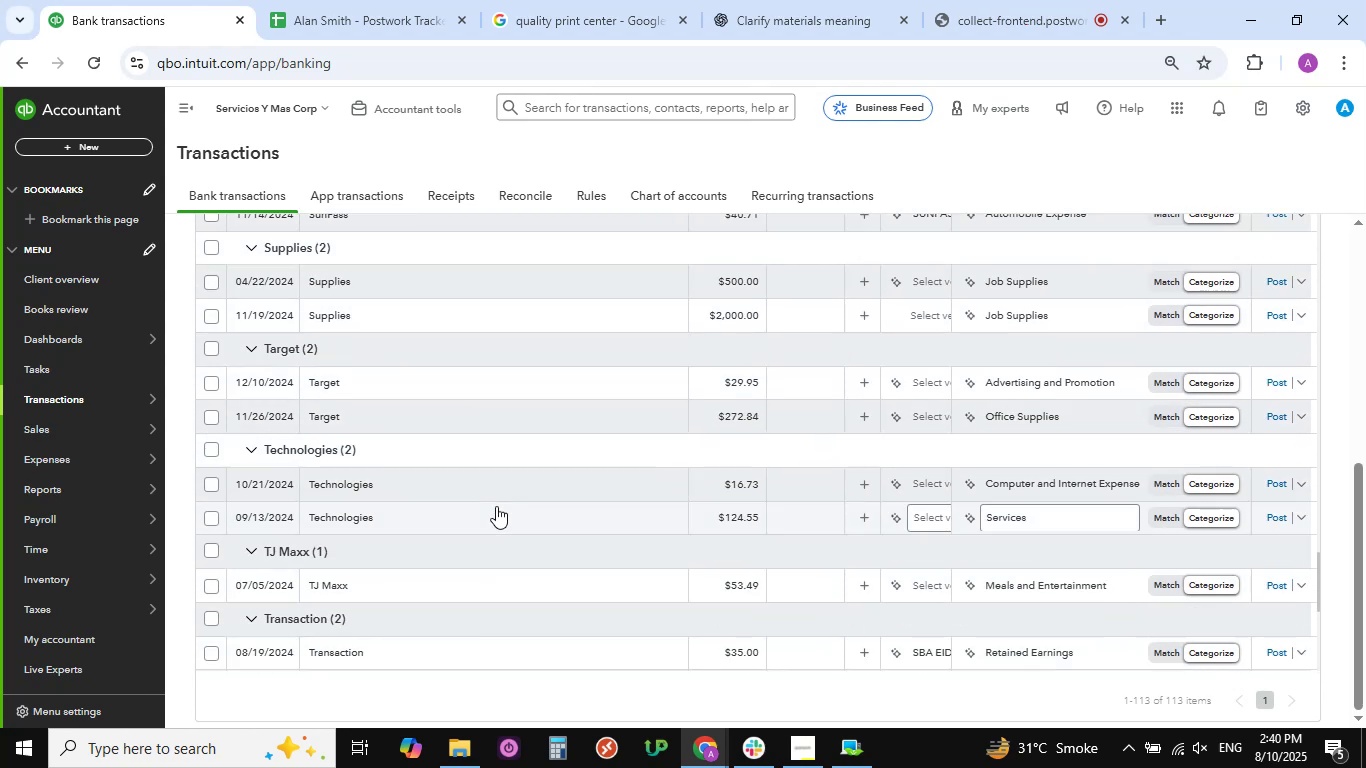 
scroll: coordinate [496, 506], scroll_direction: up, amount: 32.0
 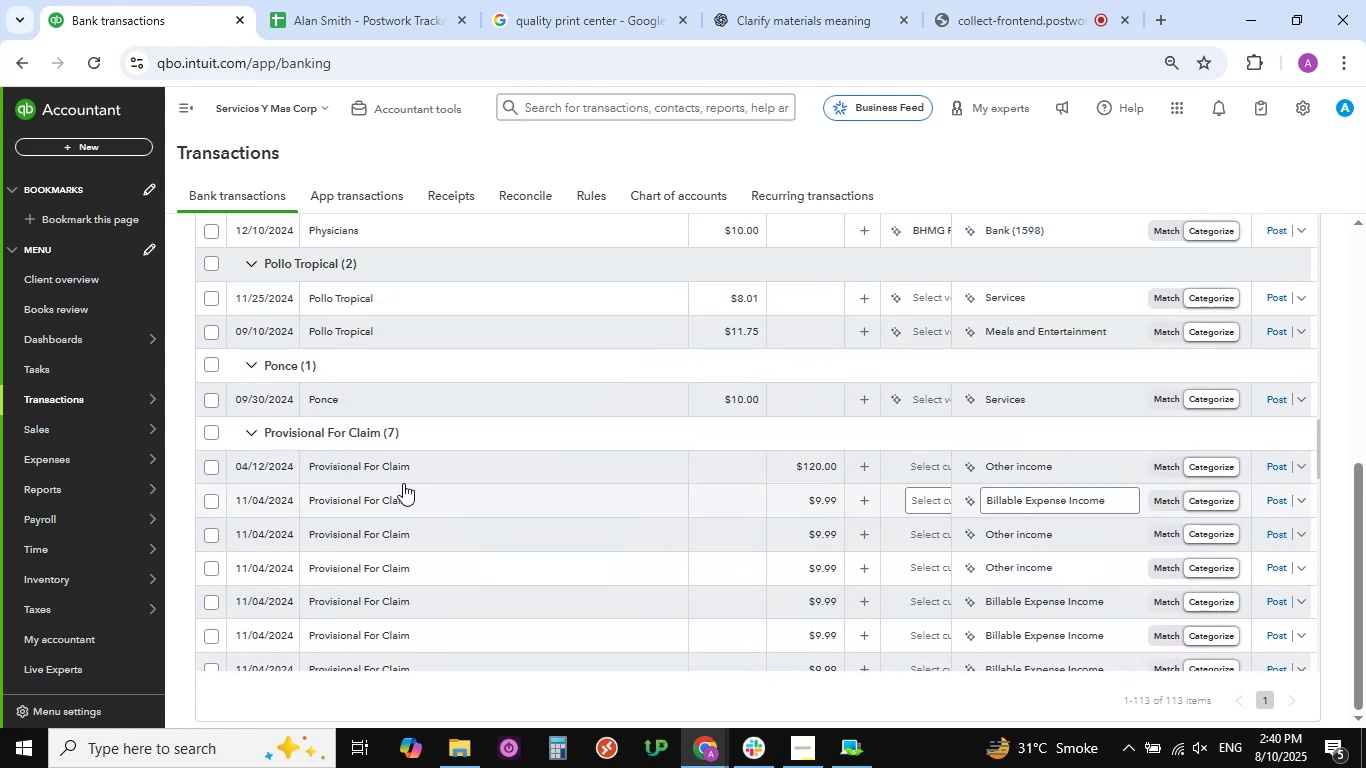 
left_click([376, 469])
 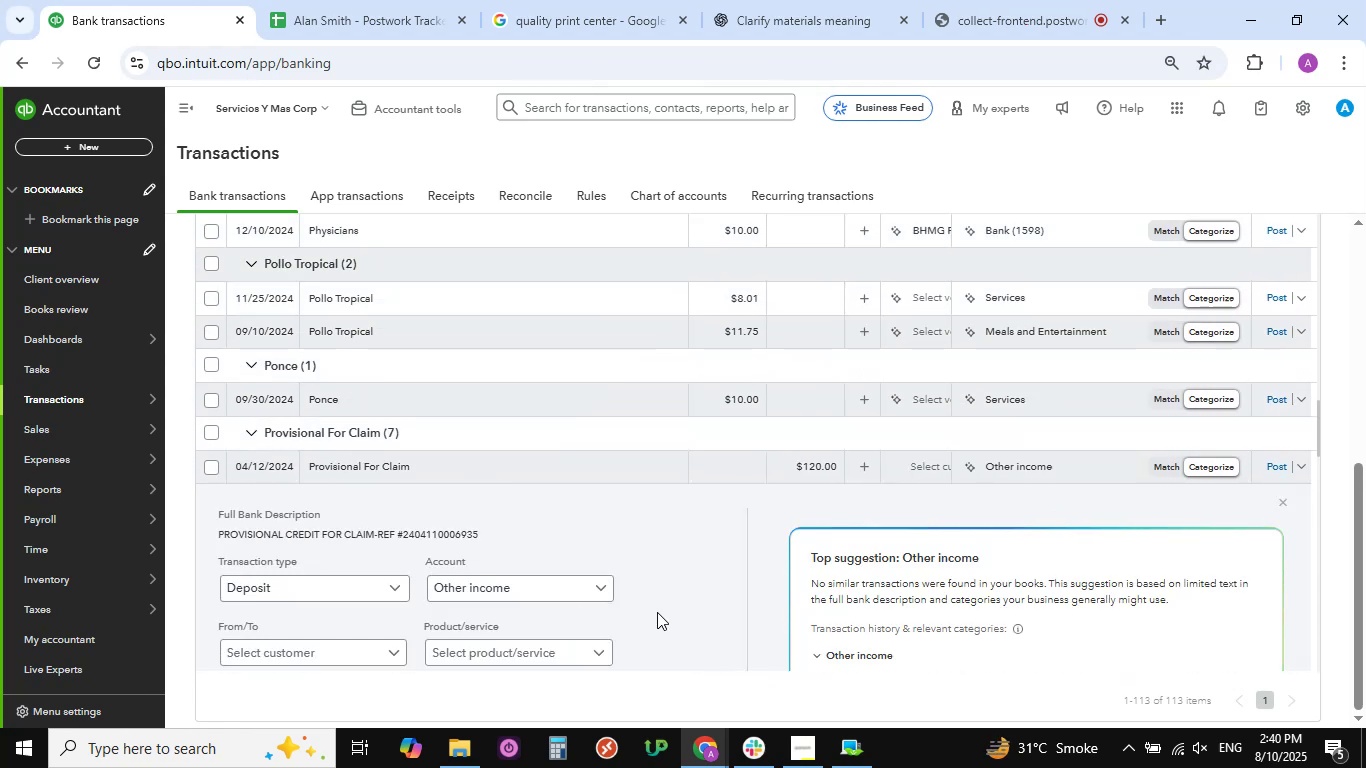 
scroll: coordinate [618, 596], scroll_direction: down, amount: 5.0
 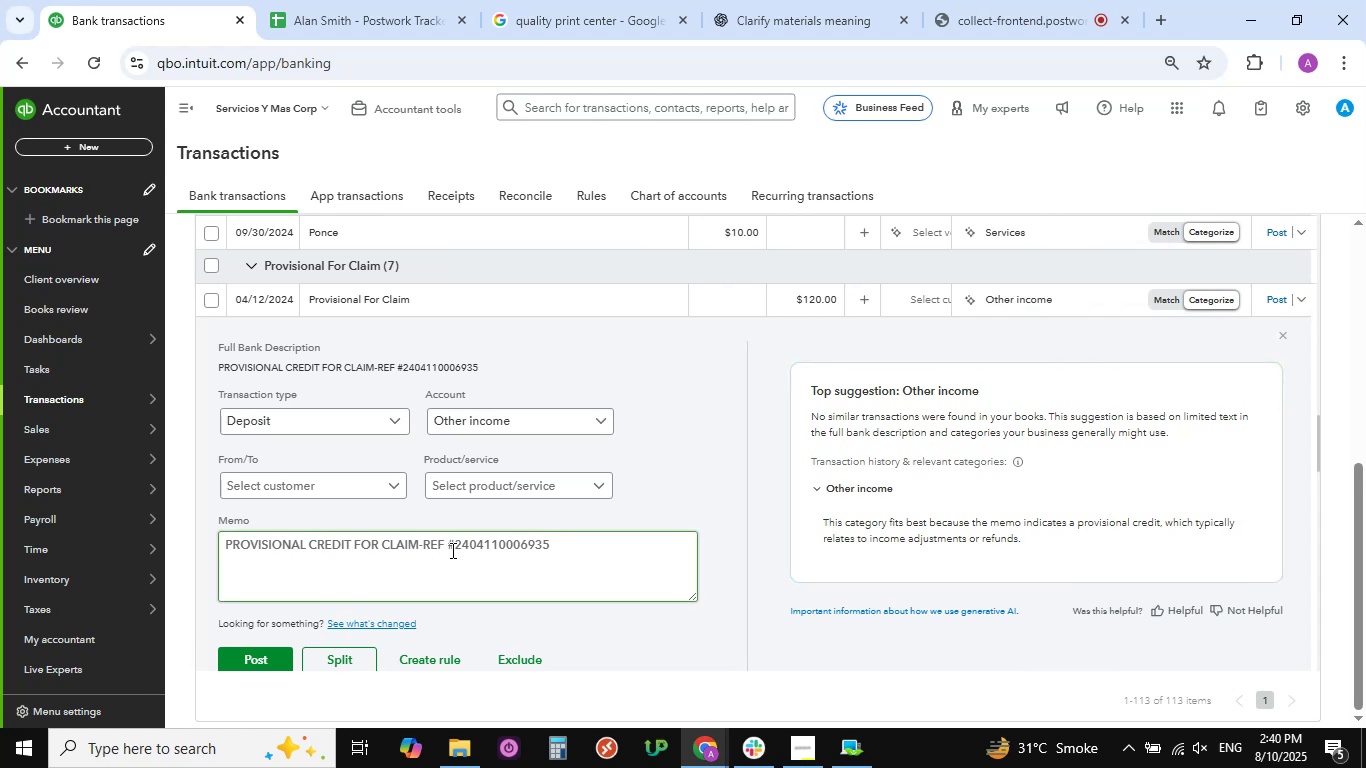 
left_click_drag(start_coordinate=[446, 545], to_coordinate=[218, 551])
 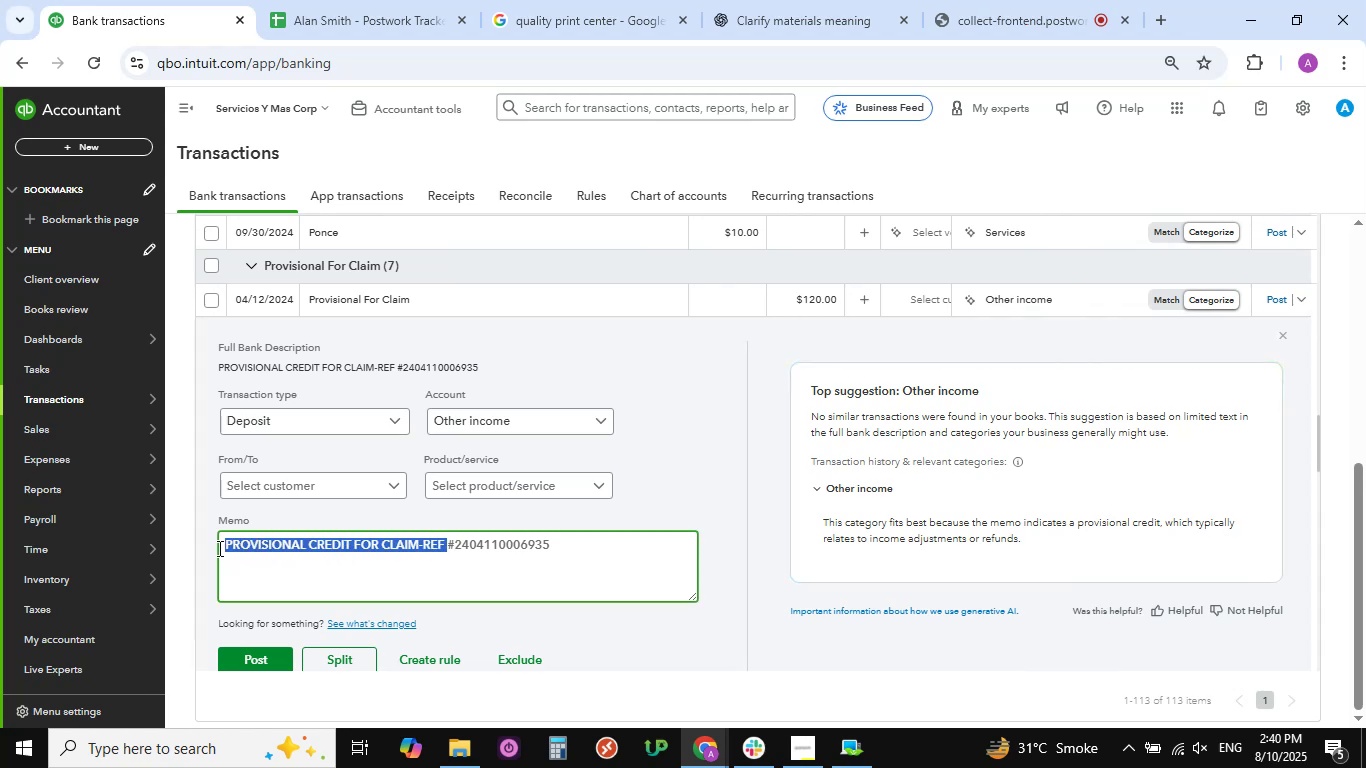 
key(Control+C)
 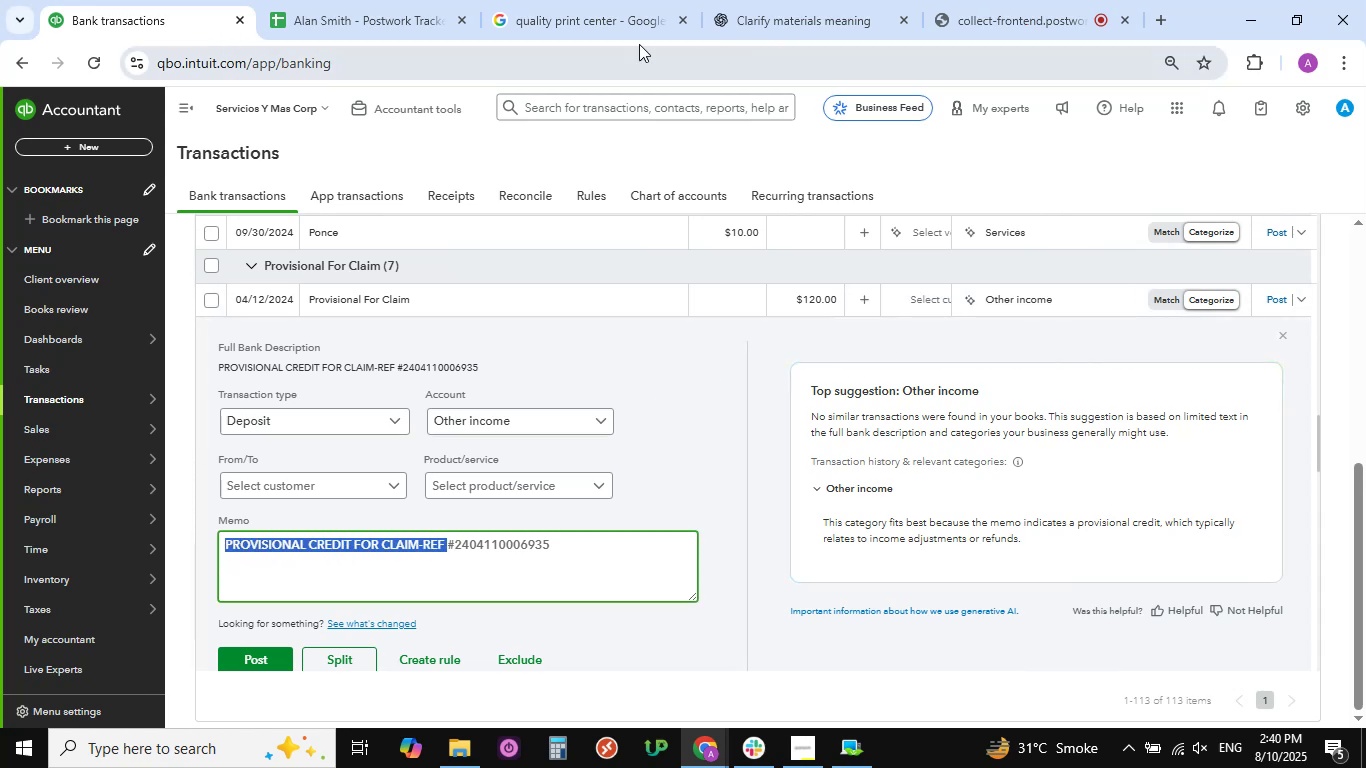 
left_click([608, 20])
 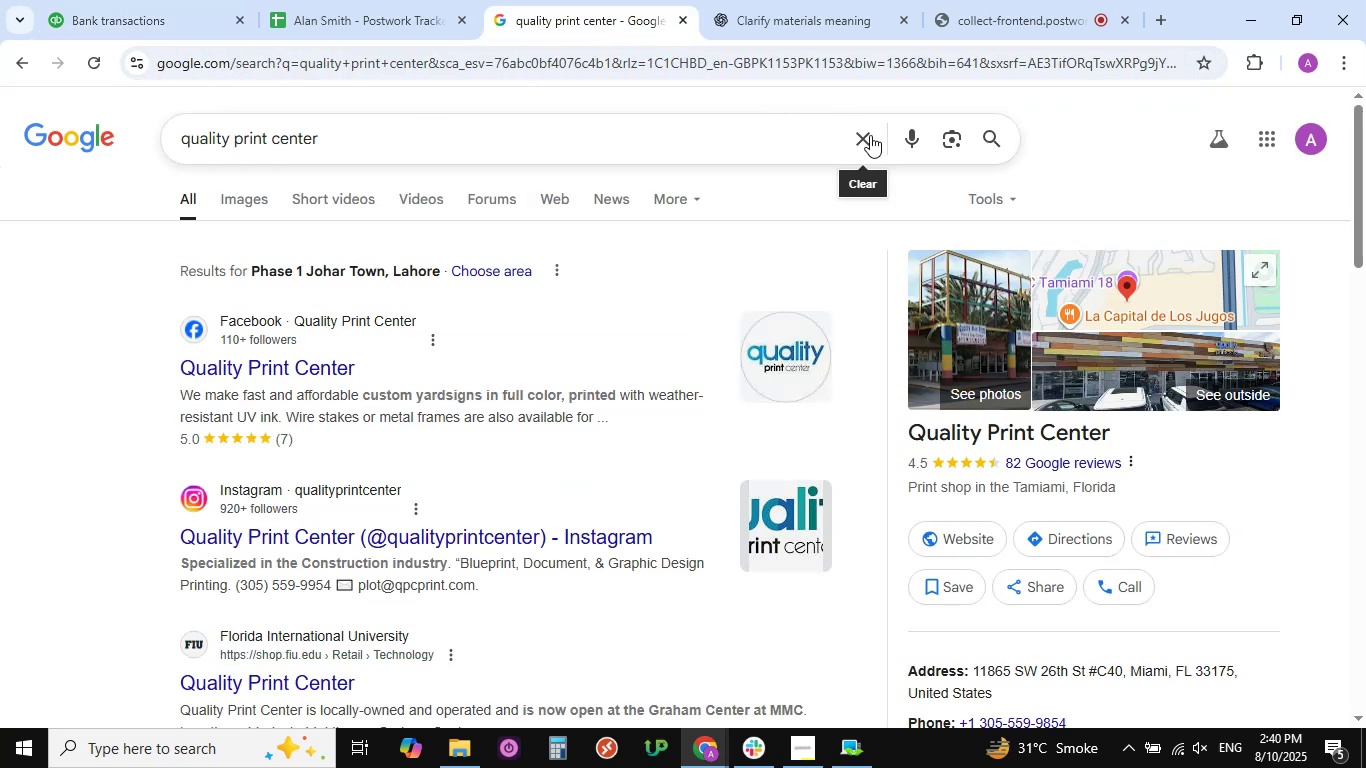 
left_click_drag(start_coordinate=[870, 135], to_coordinate=[864, 134])
 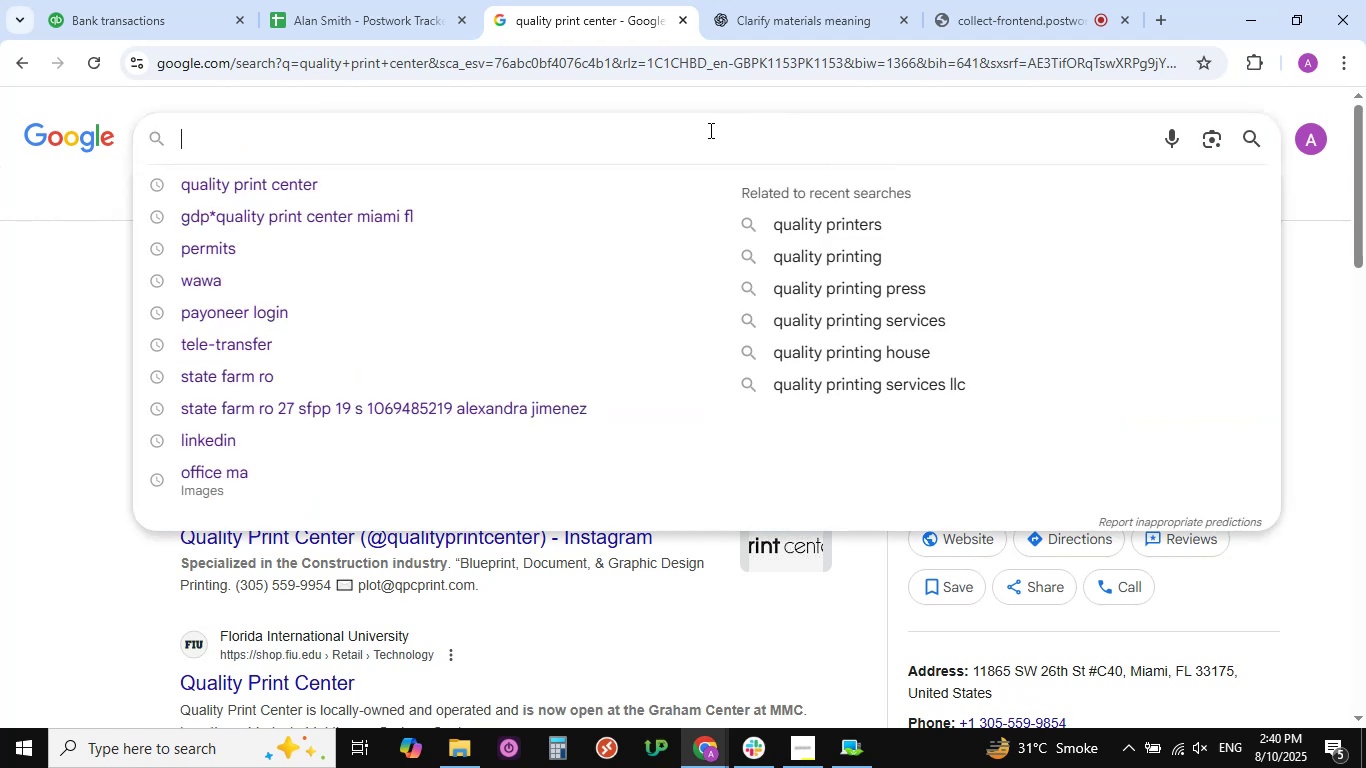 
double_click([709, 130])
 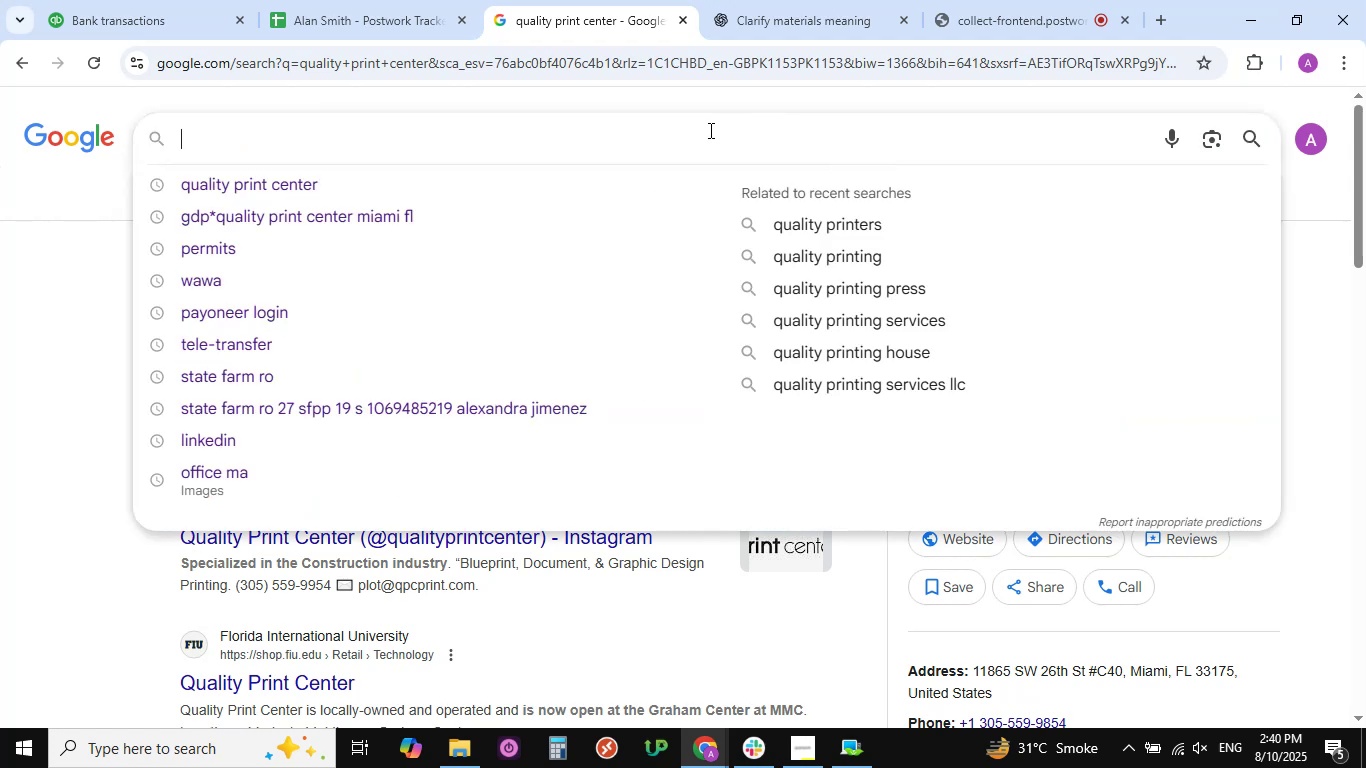 
key(Control+V)
 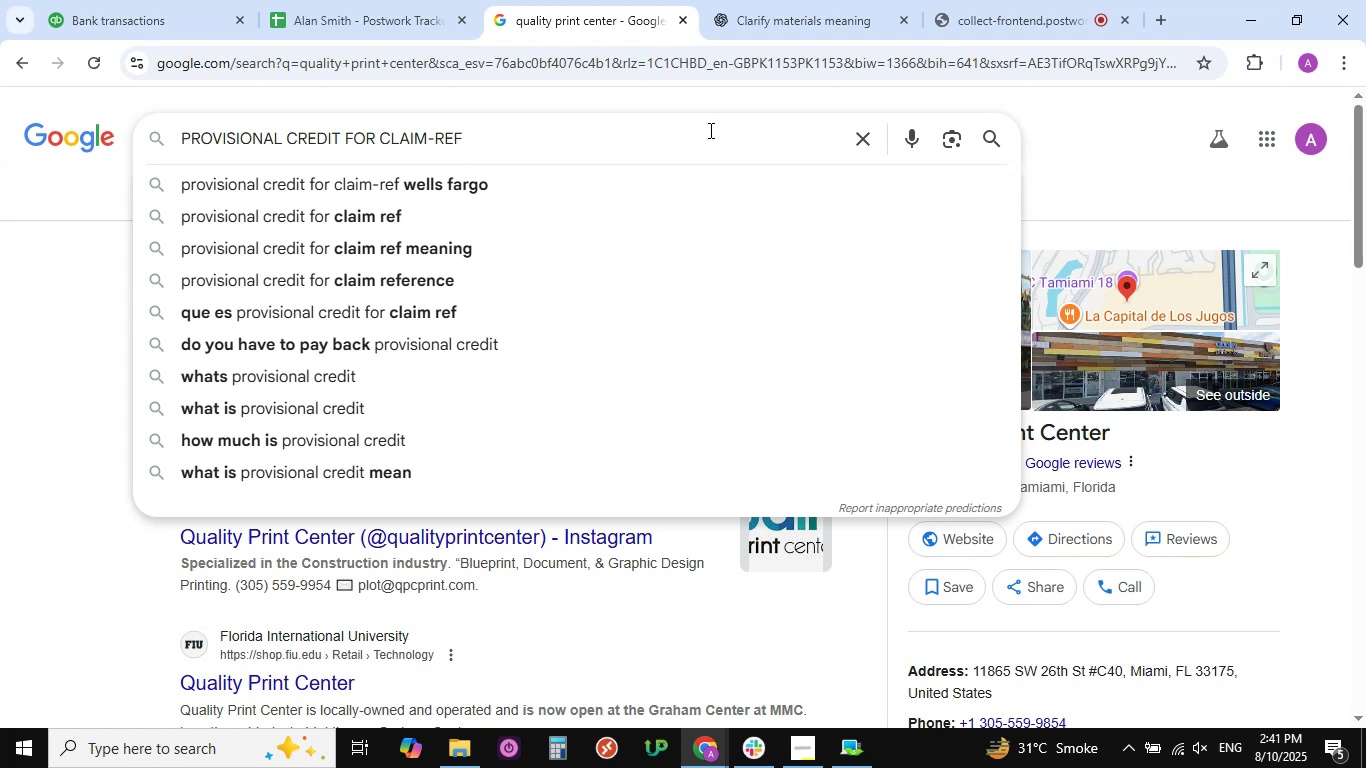 
wait(48.11)
 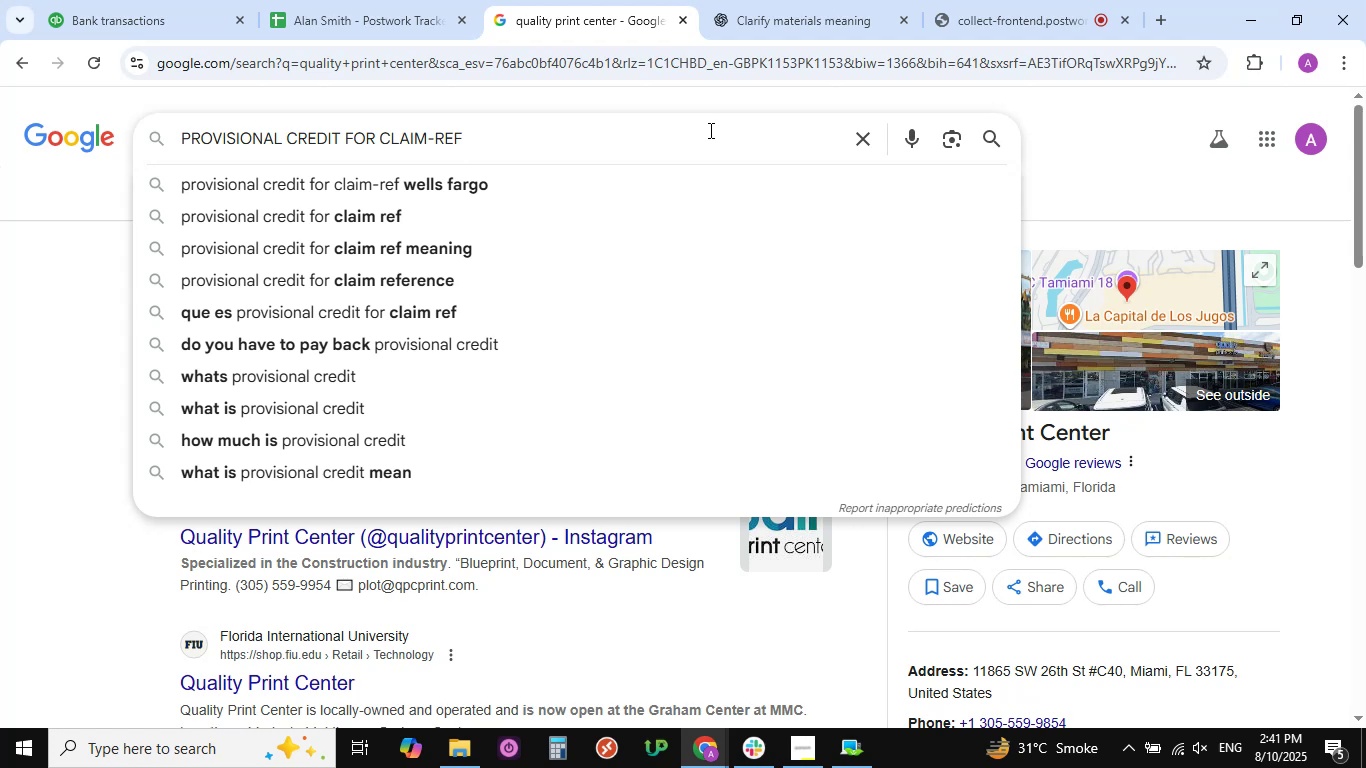 
left_click([617, 131])
 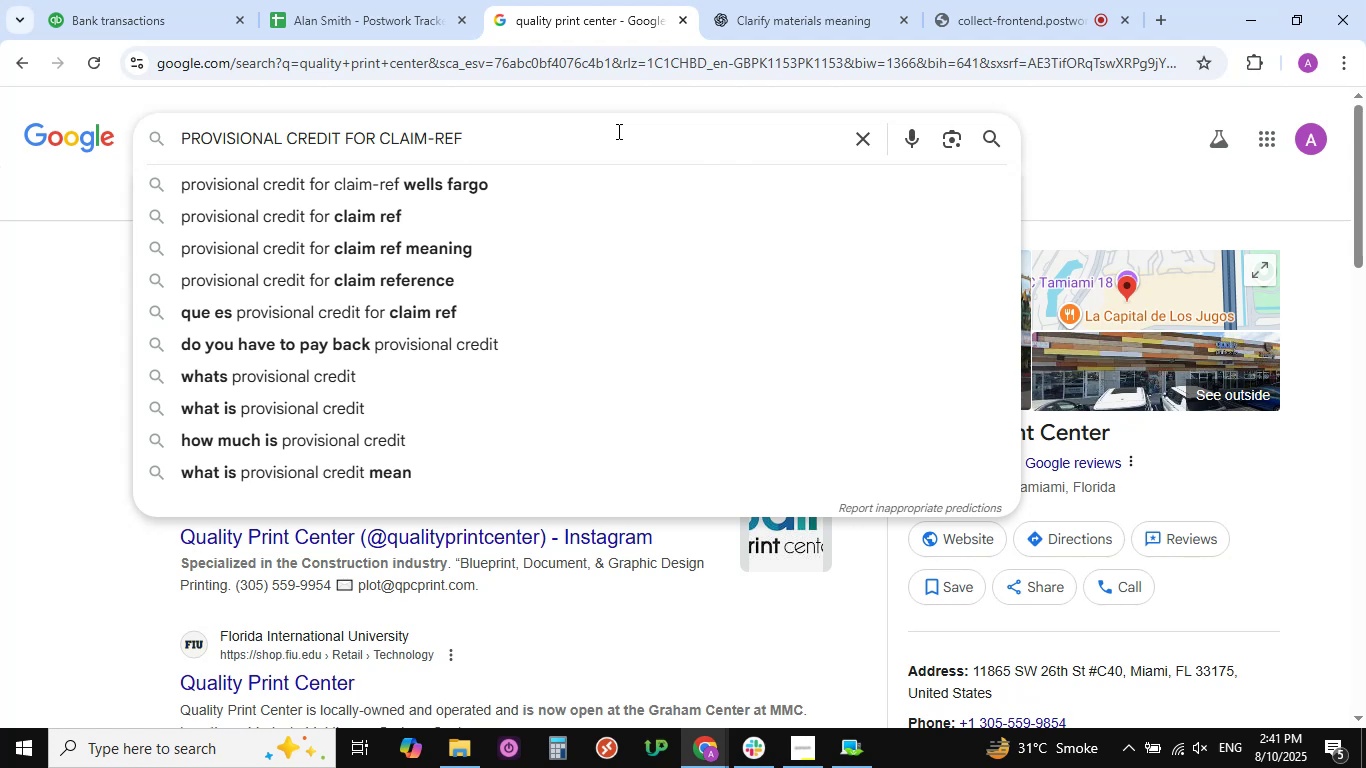 
wait(12.89)
 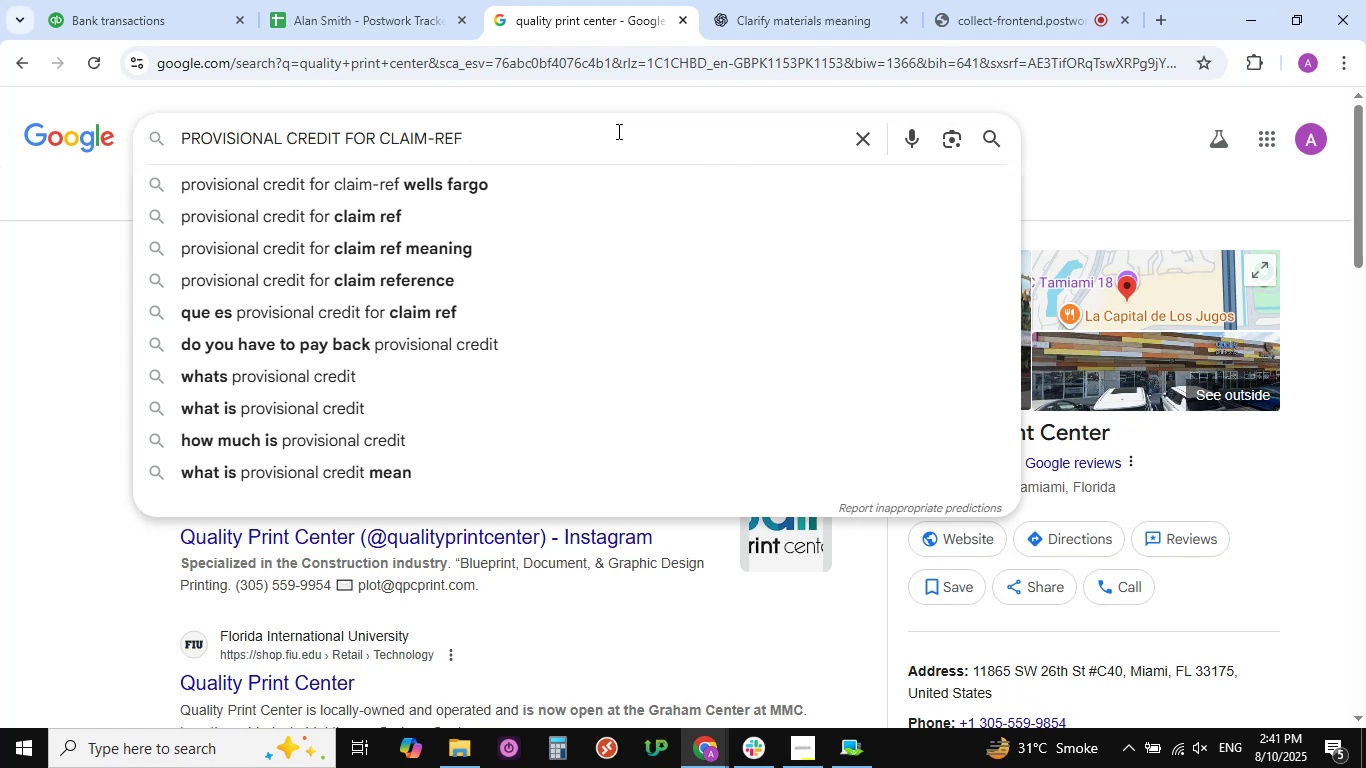 
scroll: coordinate [478, 132], scroll_direction: up, amount: 3.0
 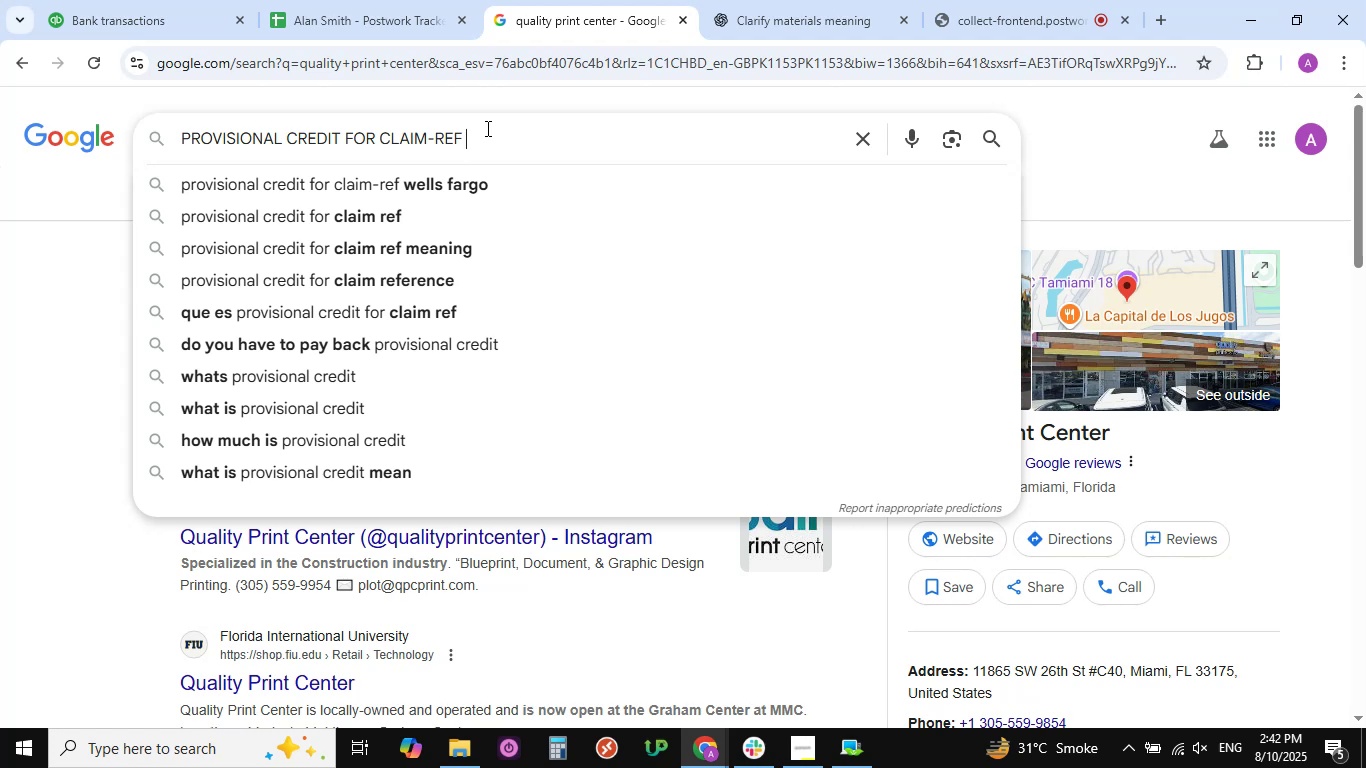 
wait(12.02)
 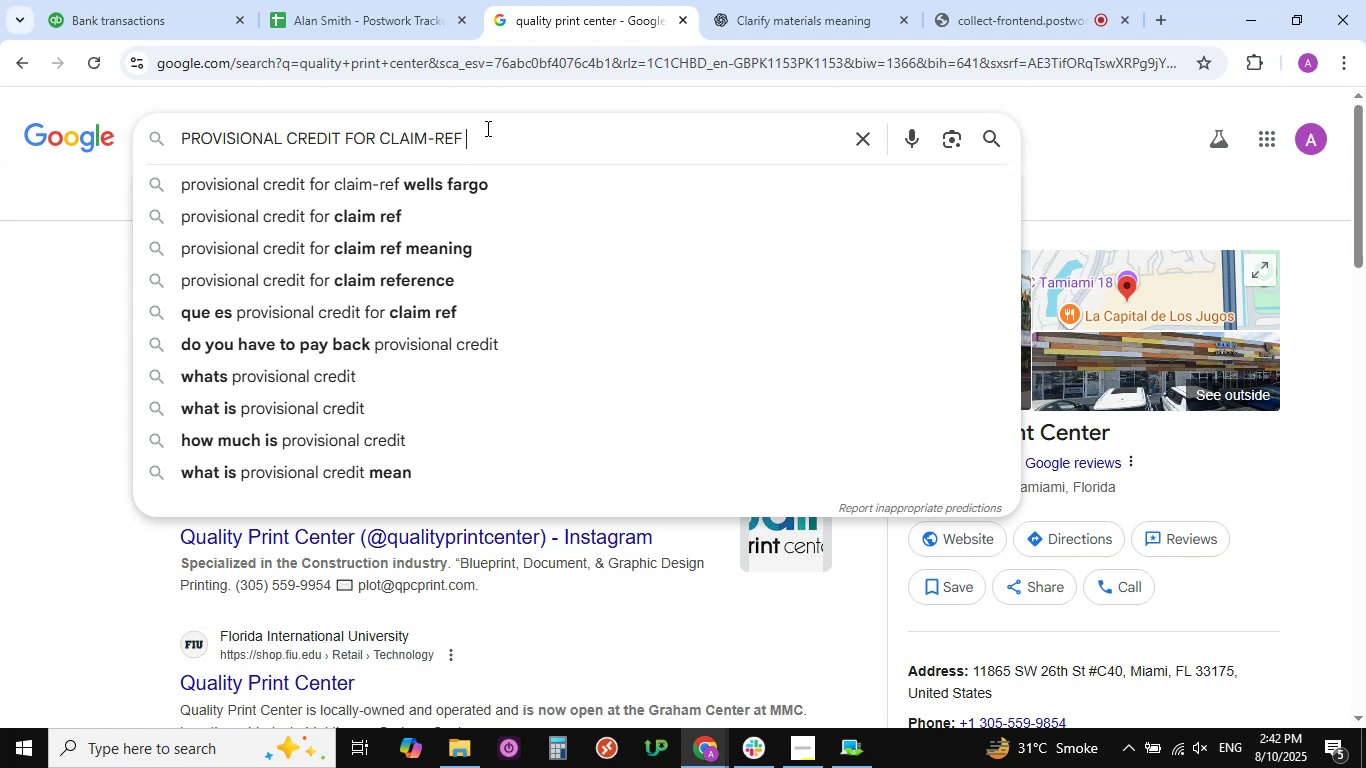 
scroll: coordinate [470, 140], scroll_direction: up, amount: 1.0
 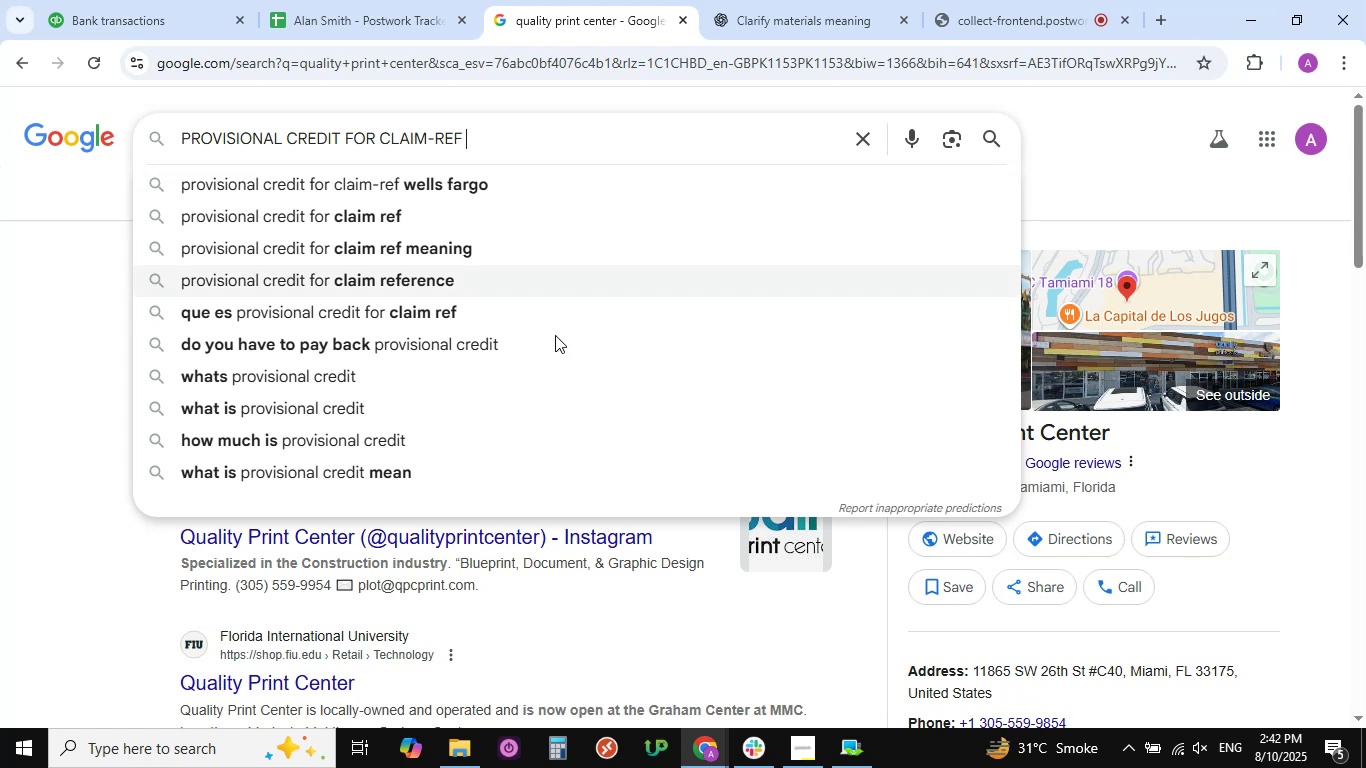 
wait(7.23)
 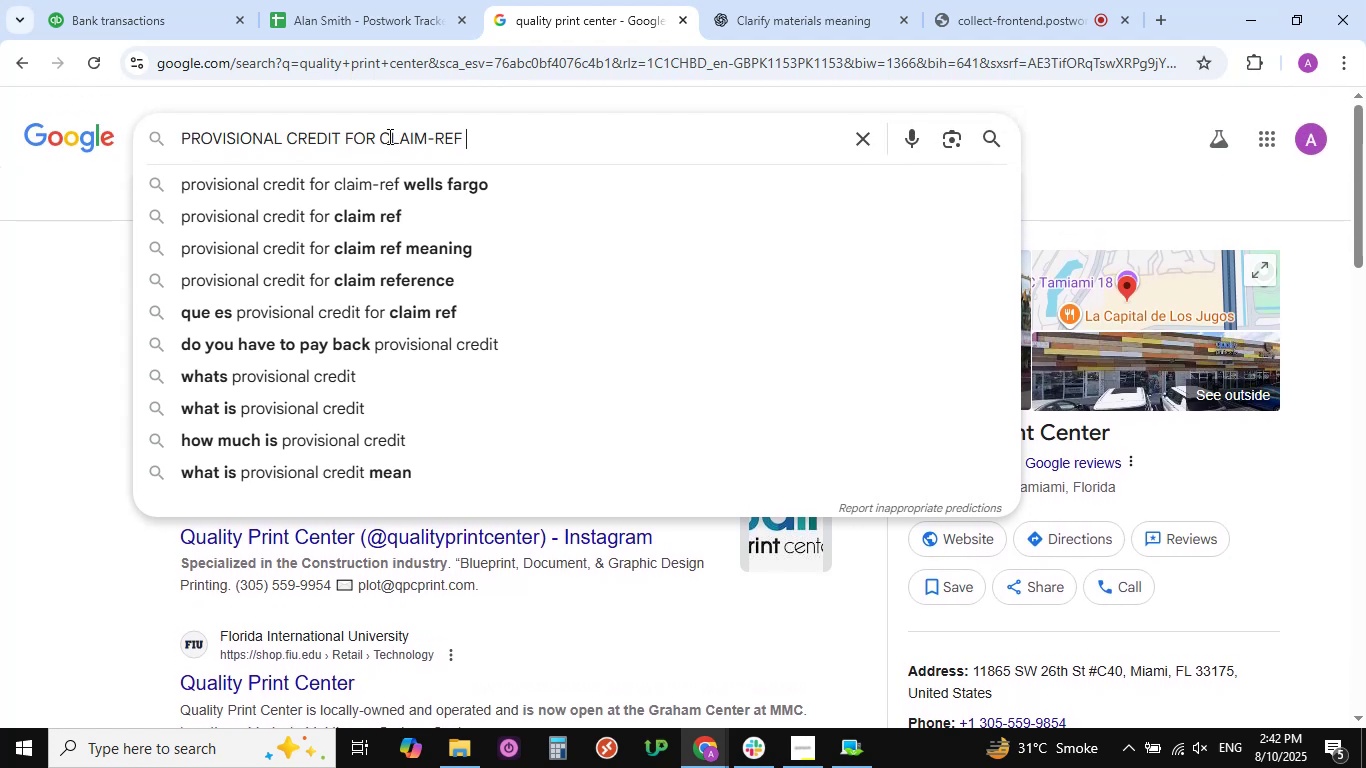 
left_click([133, 16])
 